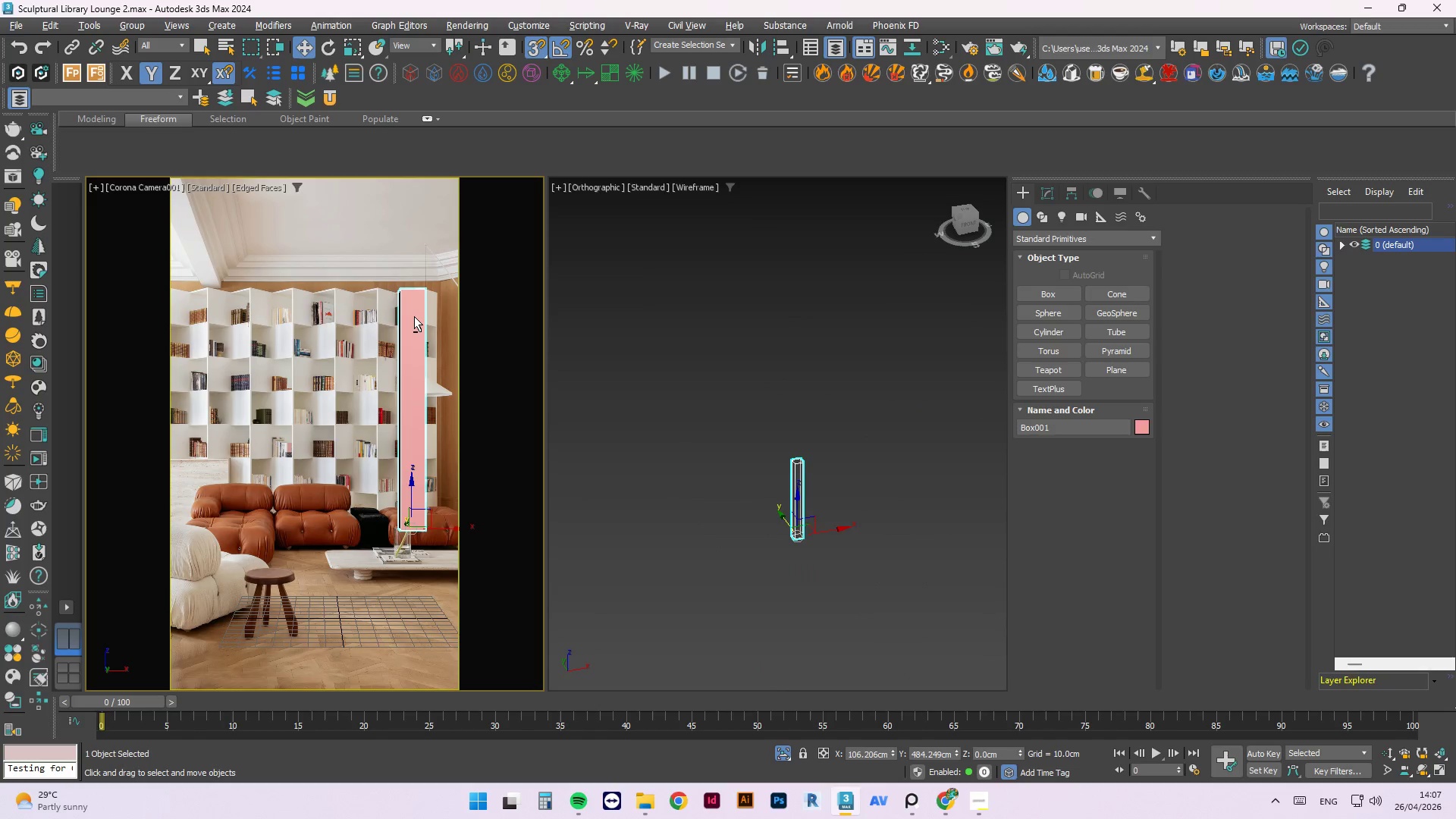 
scroll: coordinate [786, 530], scroll_direction: none, amount: 0.0
 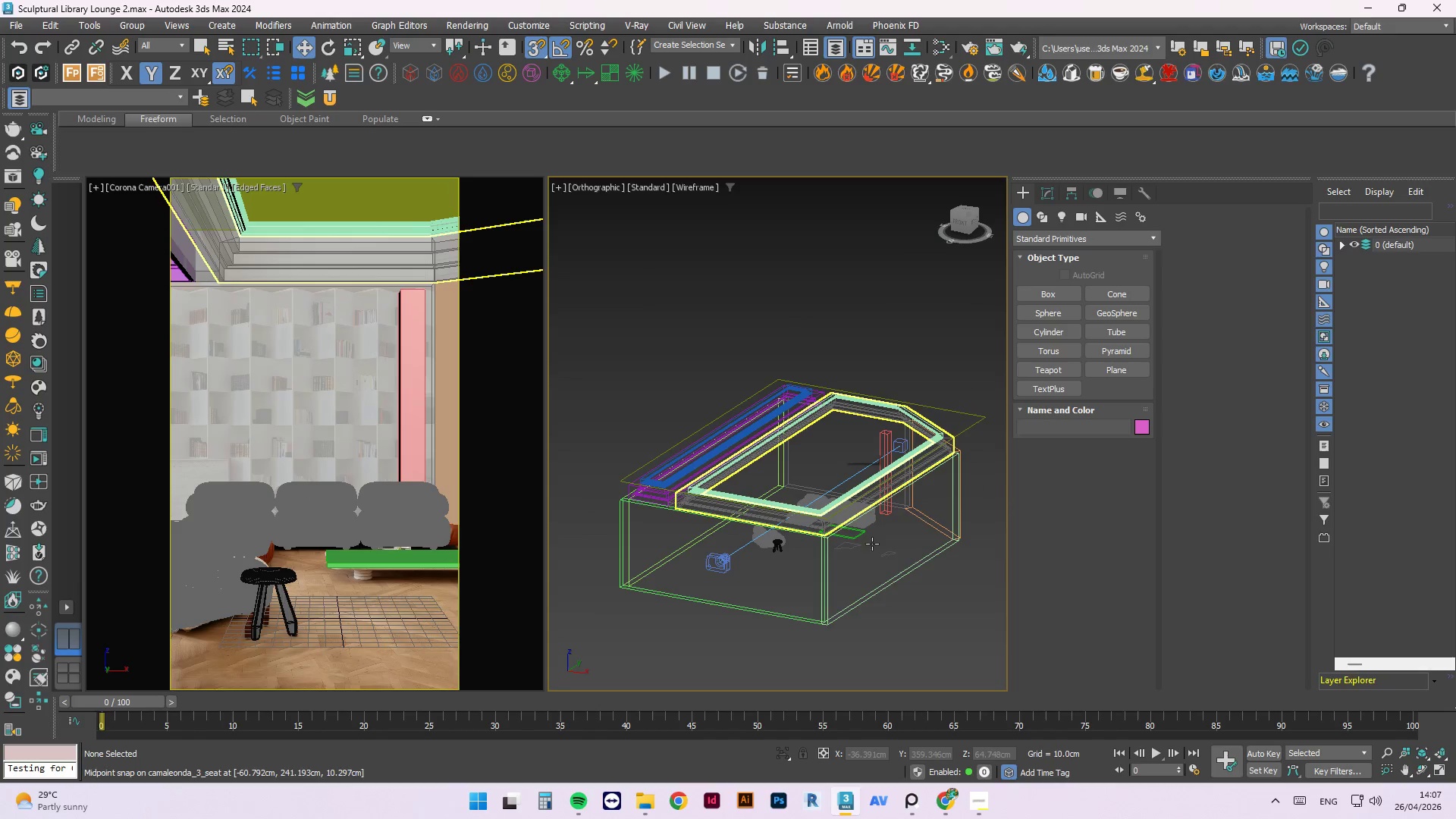 
scroll: coordinate [416, 318], scroll_direction: up, amount: 1.0
 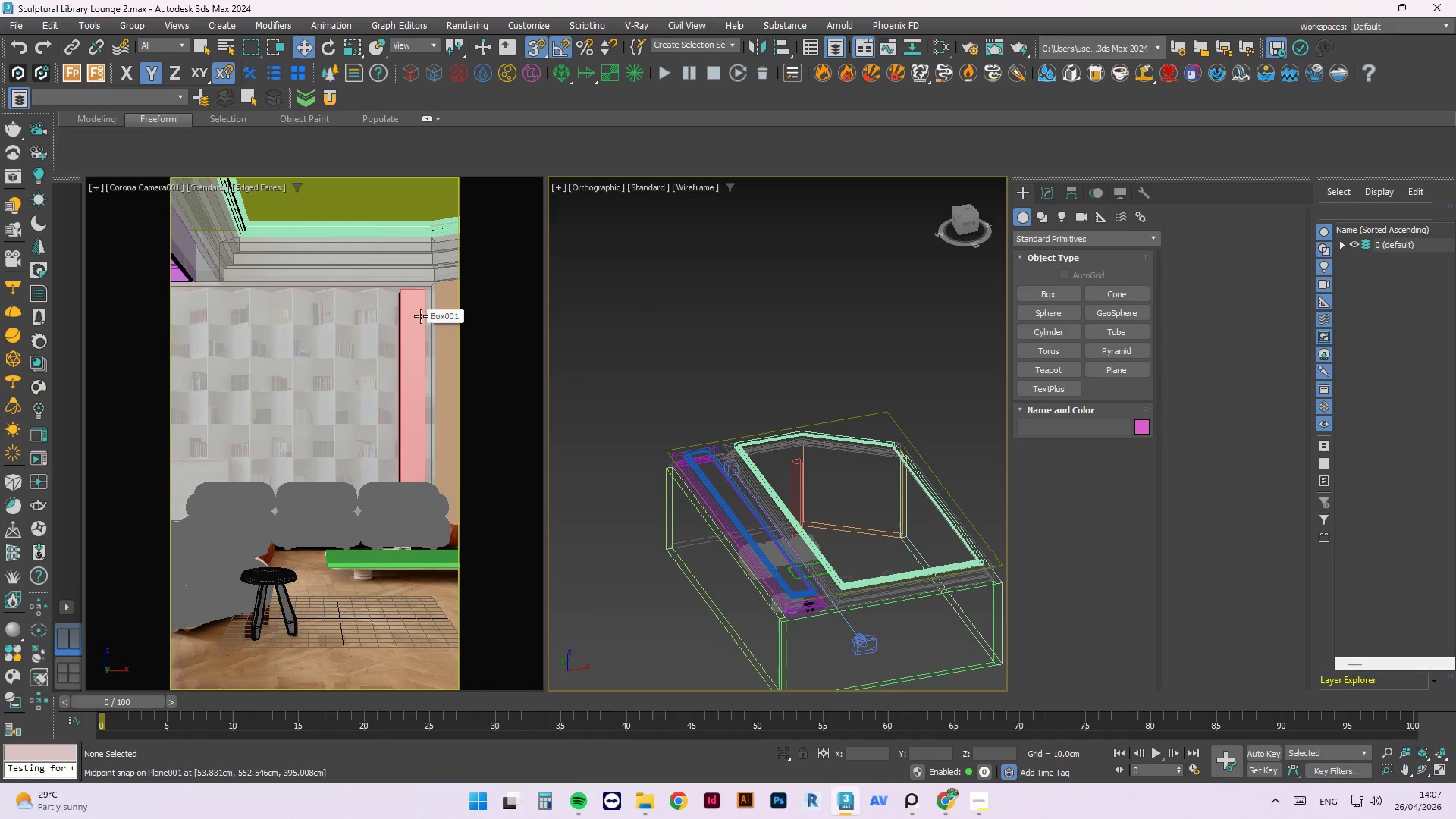 
left_click([414, 316])
 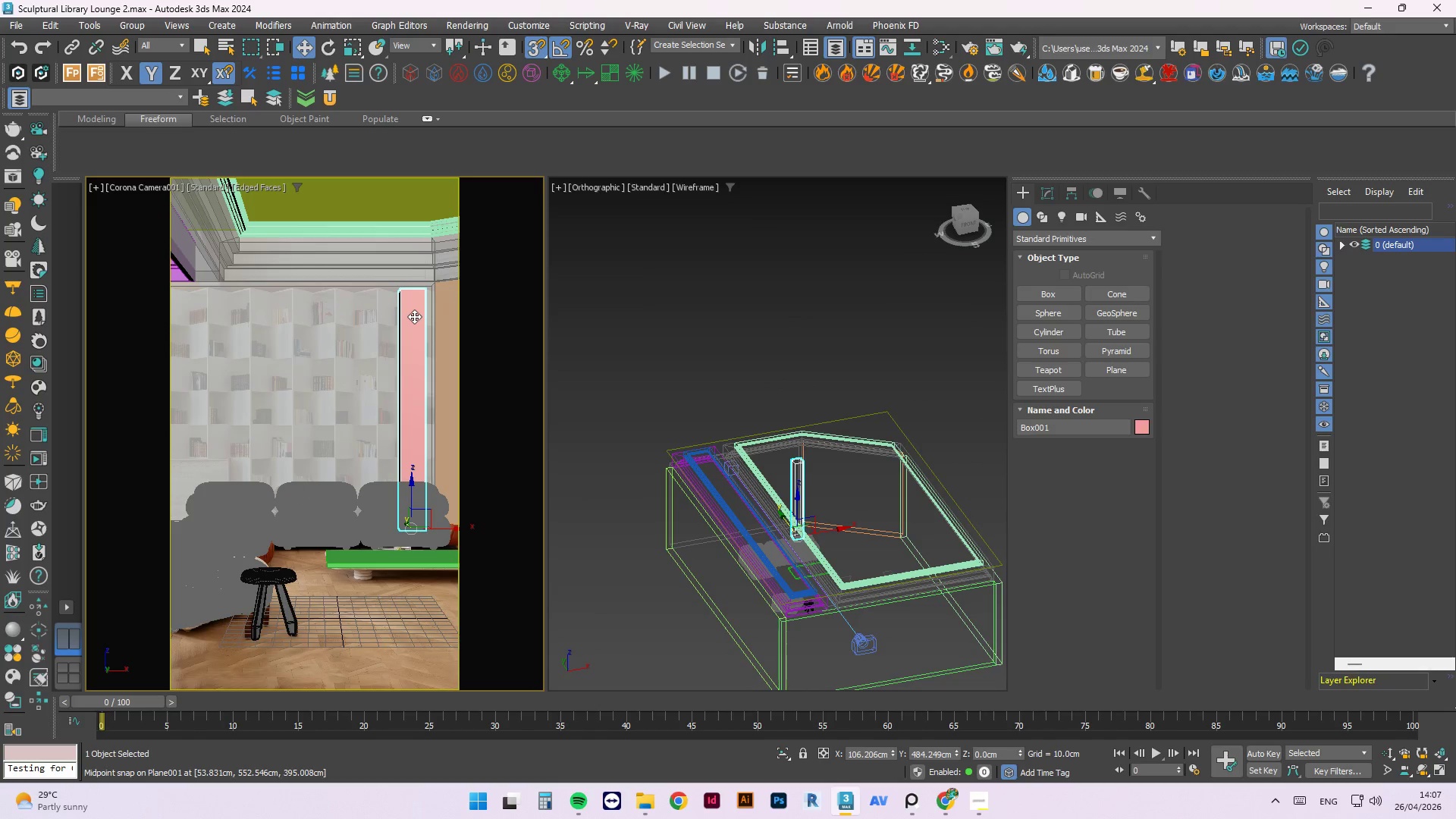 
key(Alt+Q)
 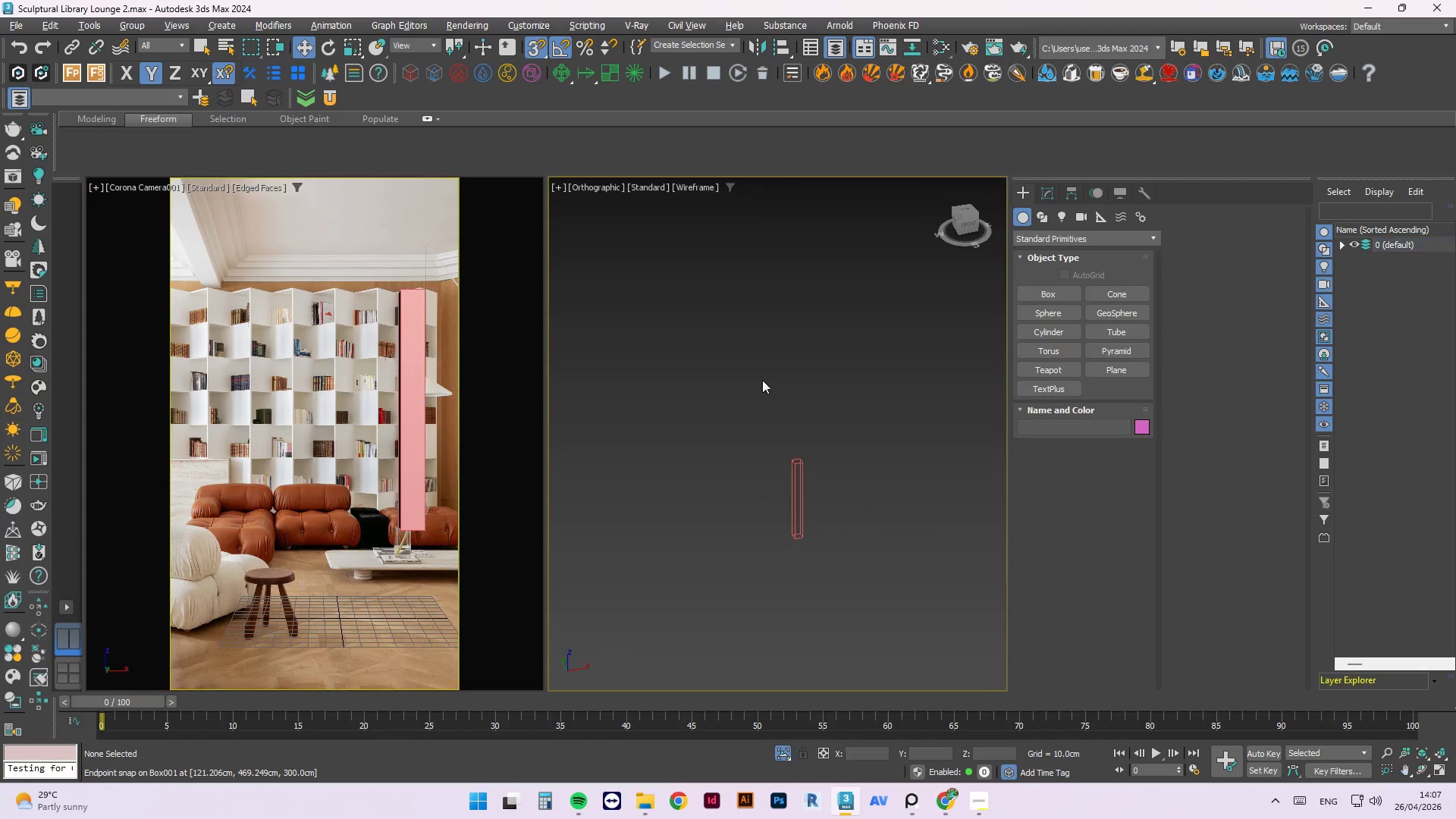 
left_click([846, 447])
 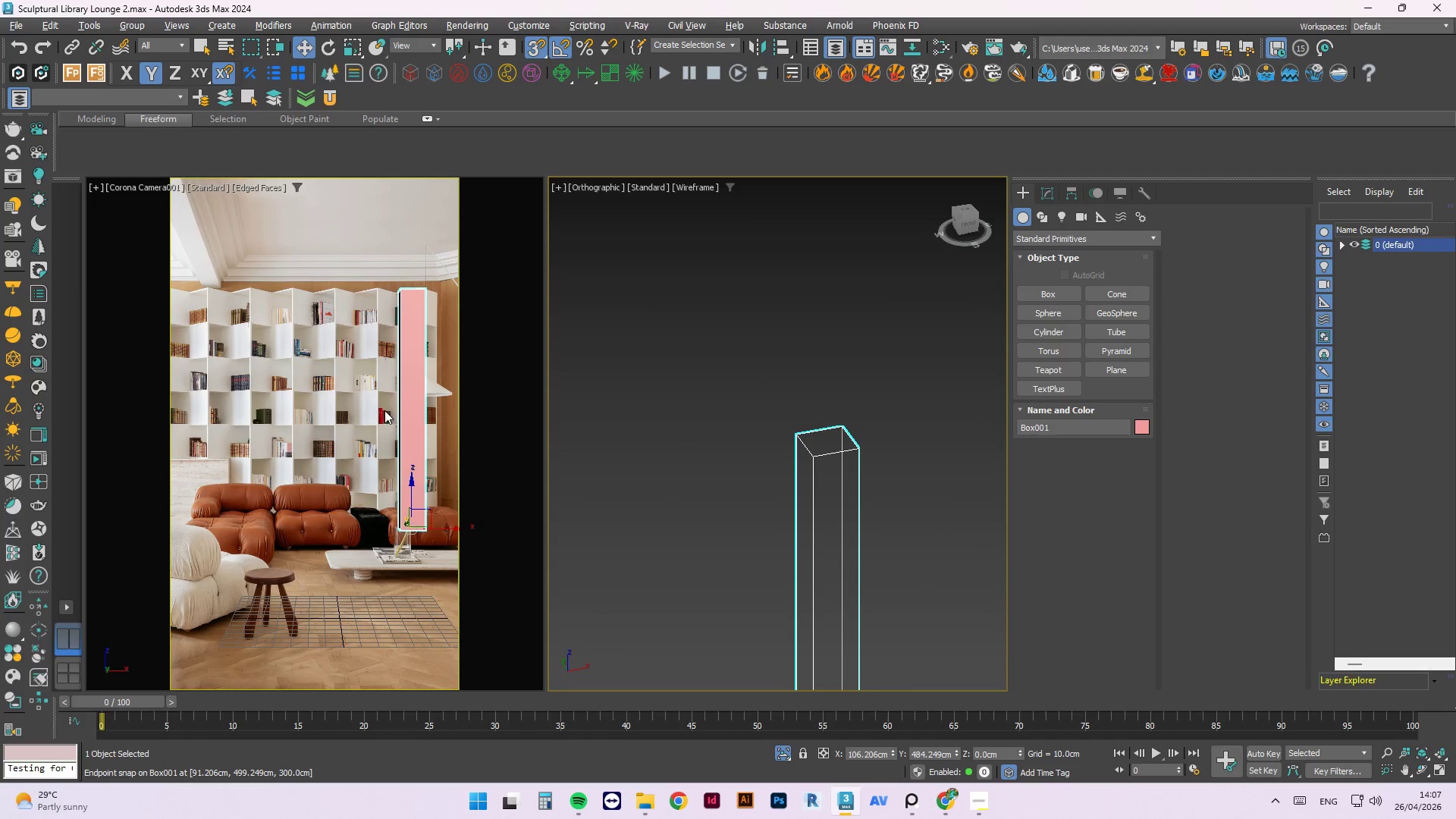 
scroll: coordinate [856, 457], scroll_direction: up, amount: 5.0
 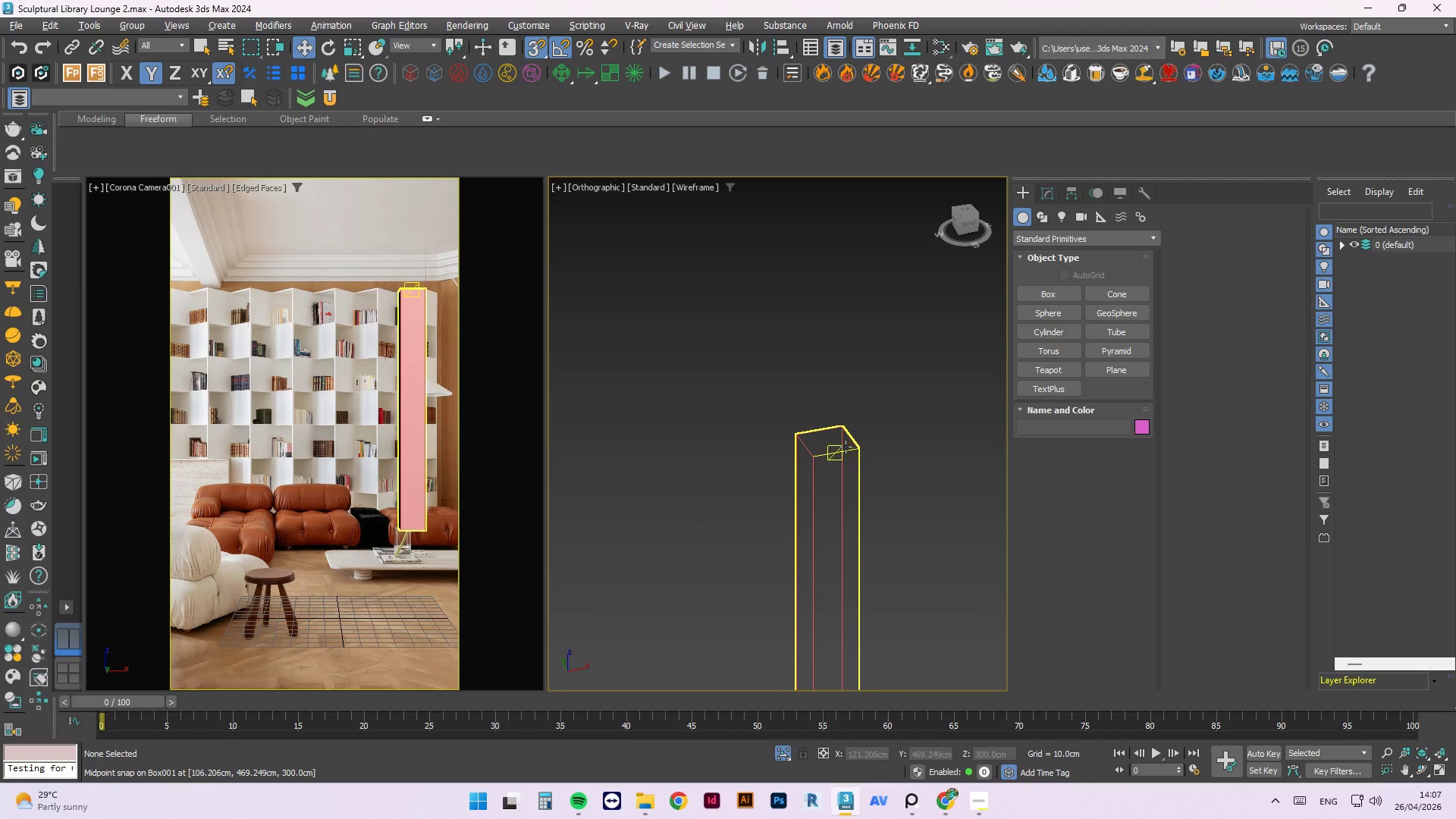 
key(W)
 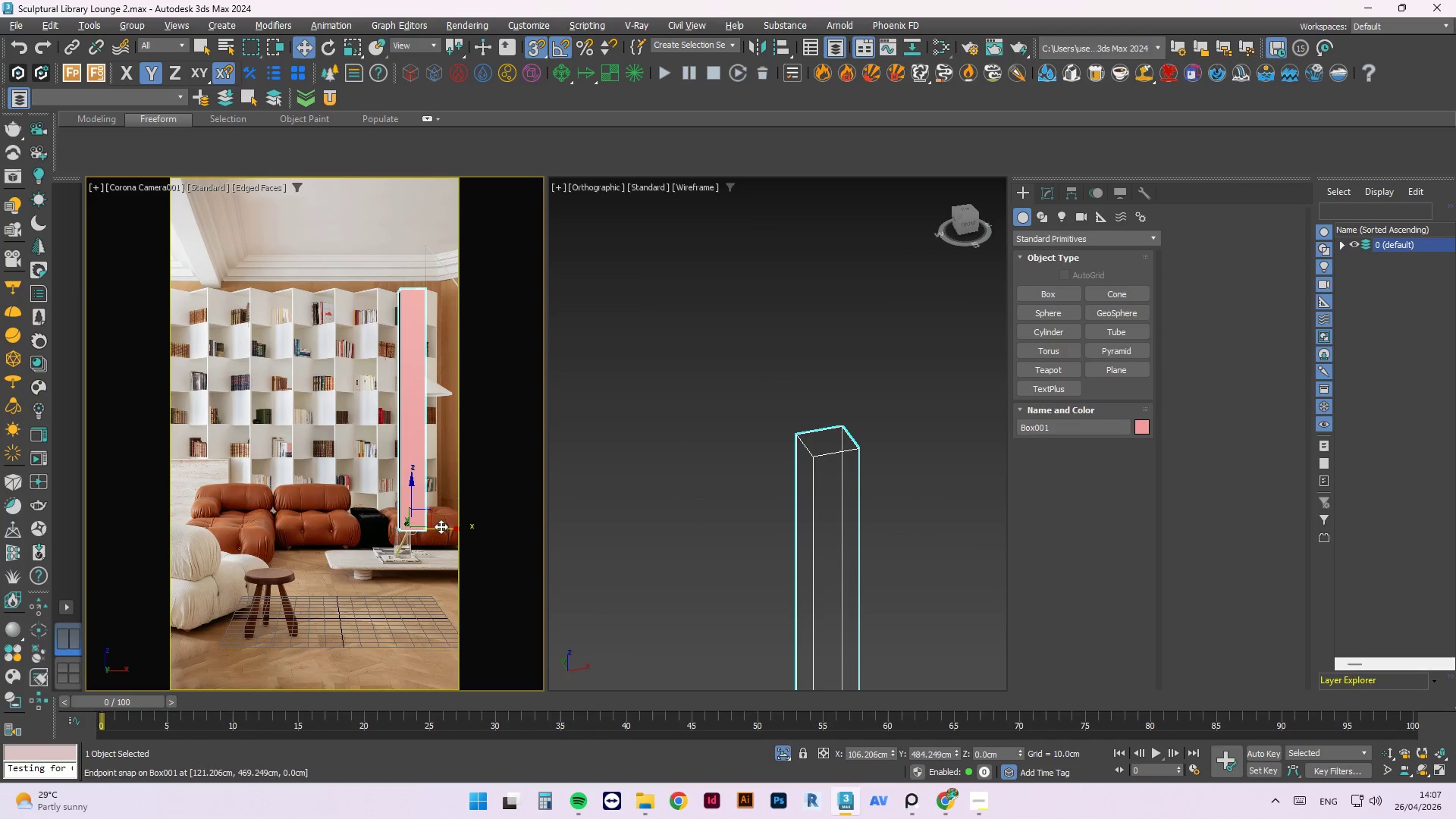 
left_click_drag(start_coordinate=[441, 526], to_coordinate=[323, 528])
 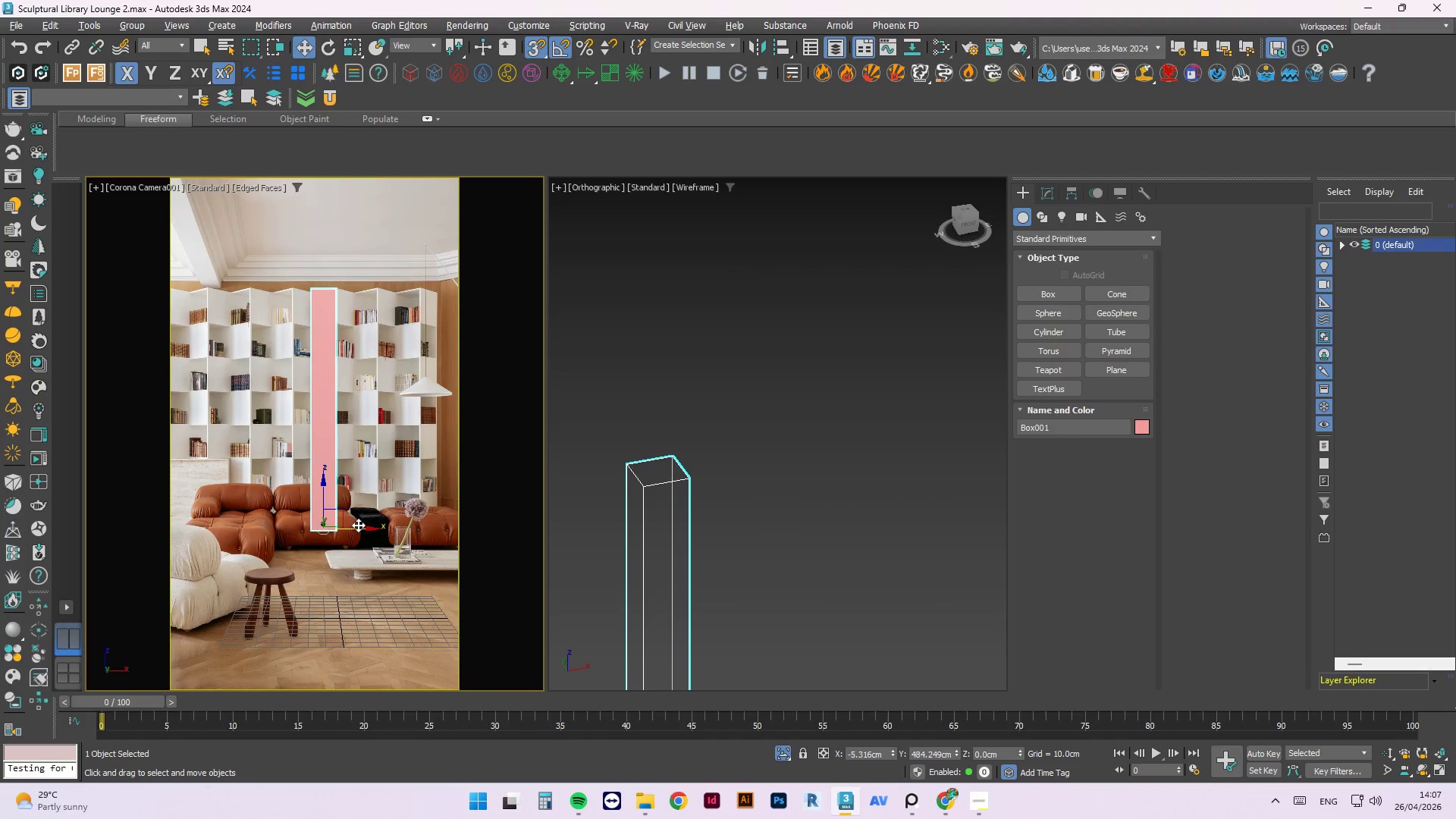 
hold_key(key=ShiftLeft, duration=4.75)
left_click_drag(start_coordinate=[344, 529], to_coordinate=[422, 530])
 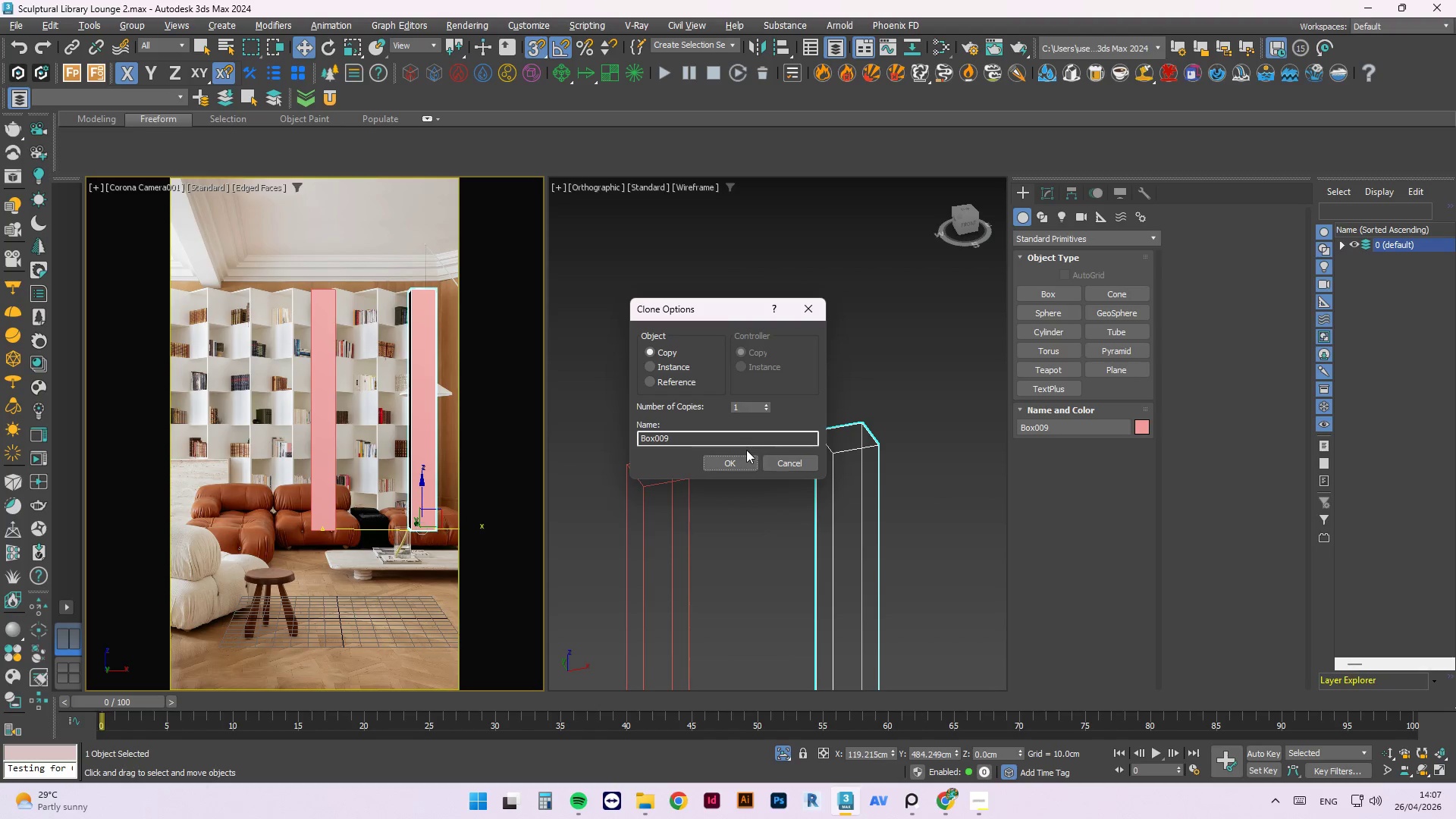 
left_click([739, 461])
 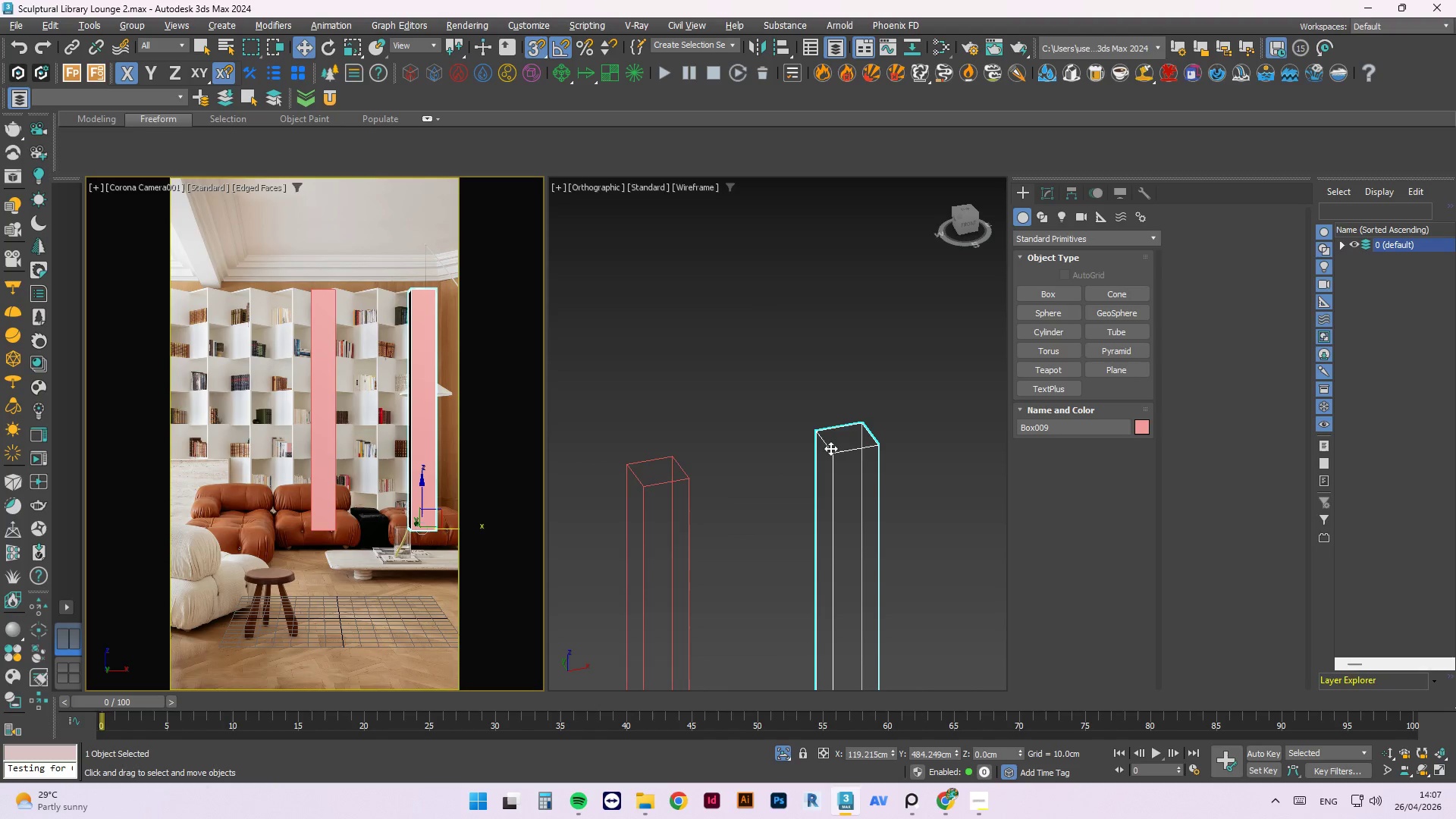 
key(T)
 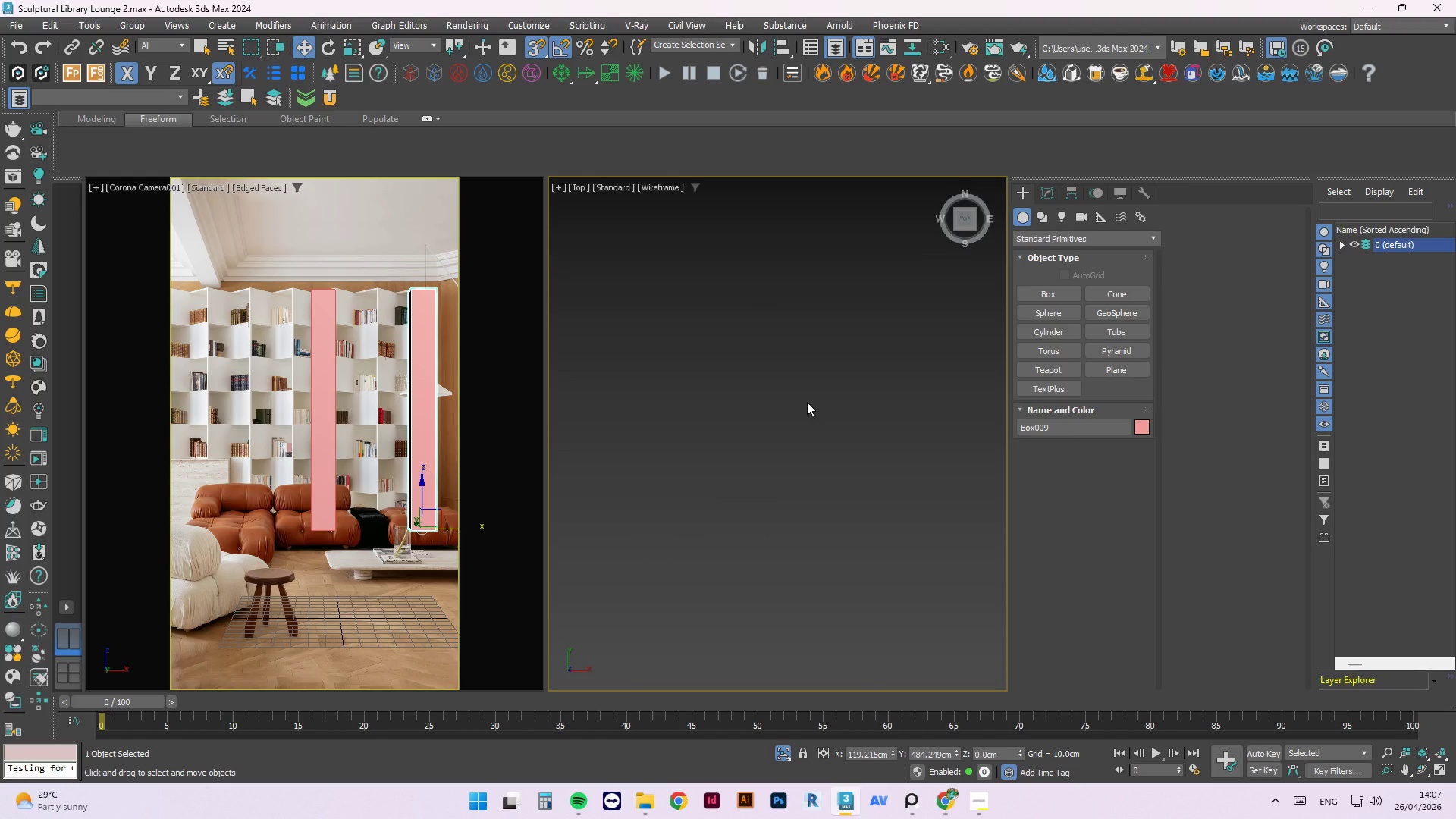 
key(Z)
 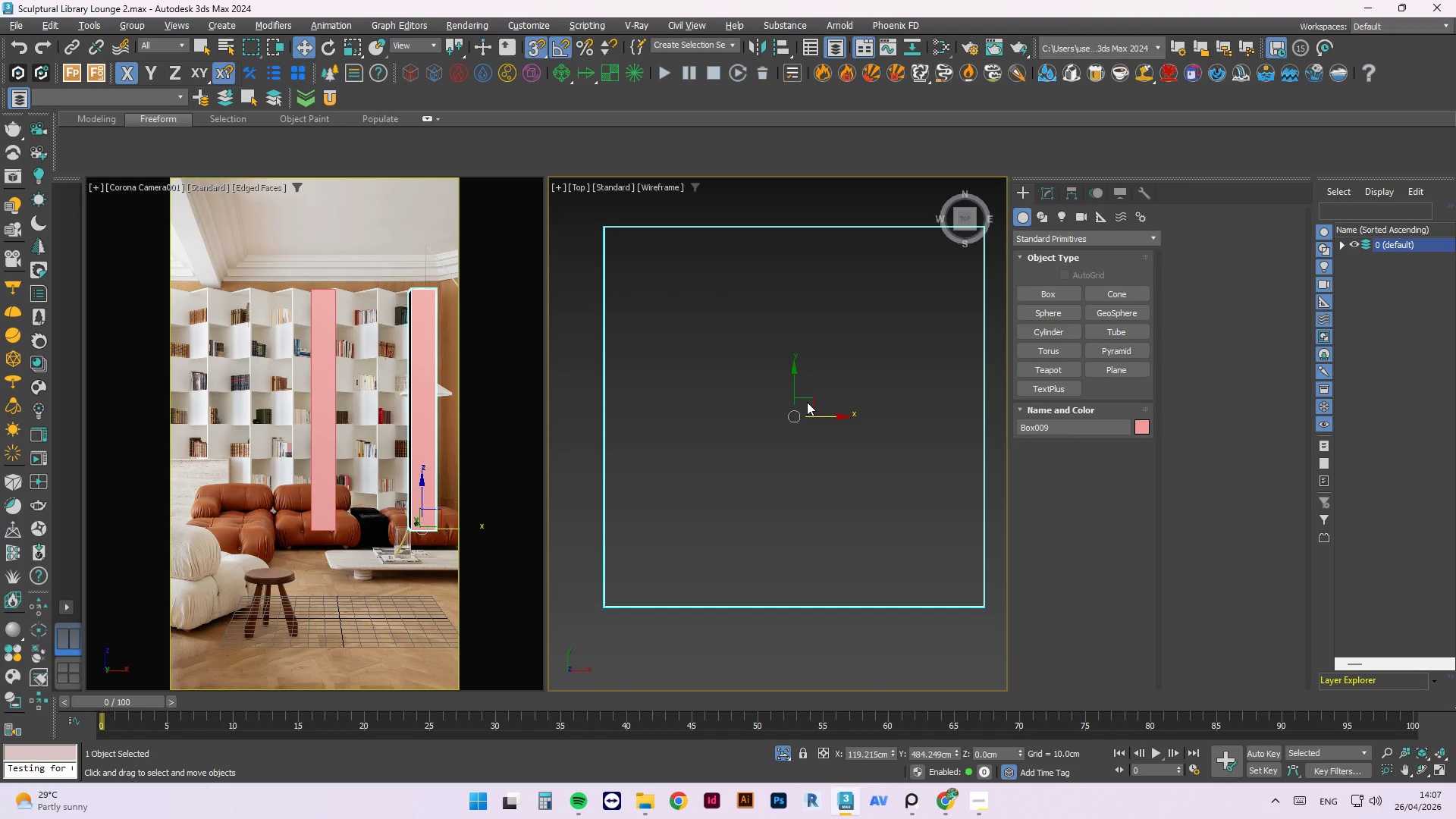 
scroll: coordinate [807, 402], scroll_direction: down, amount: 3.0
 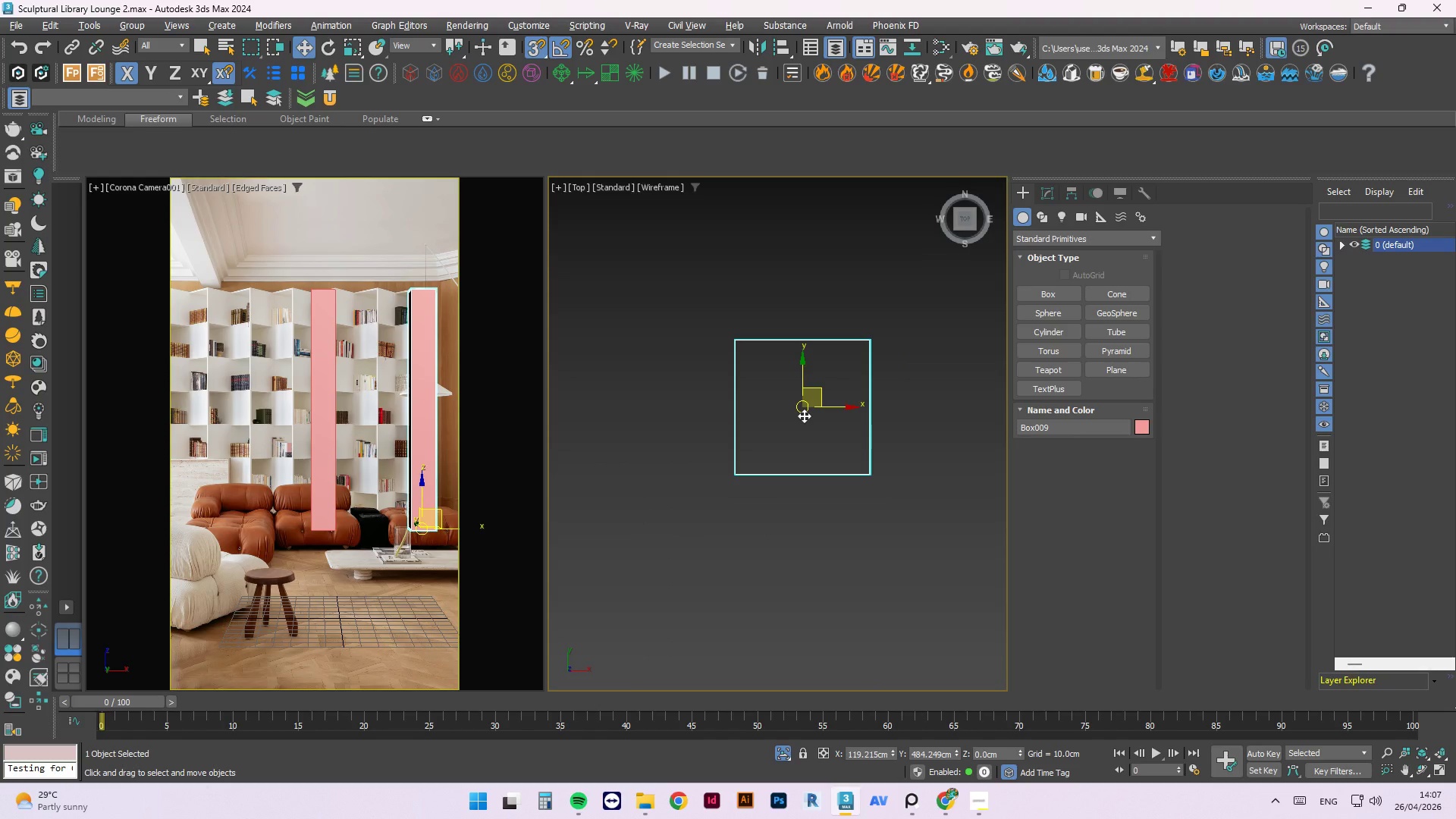 
key(E)
 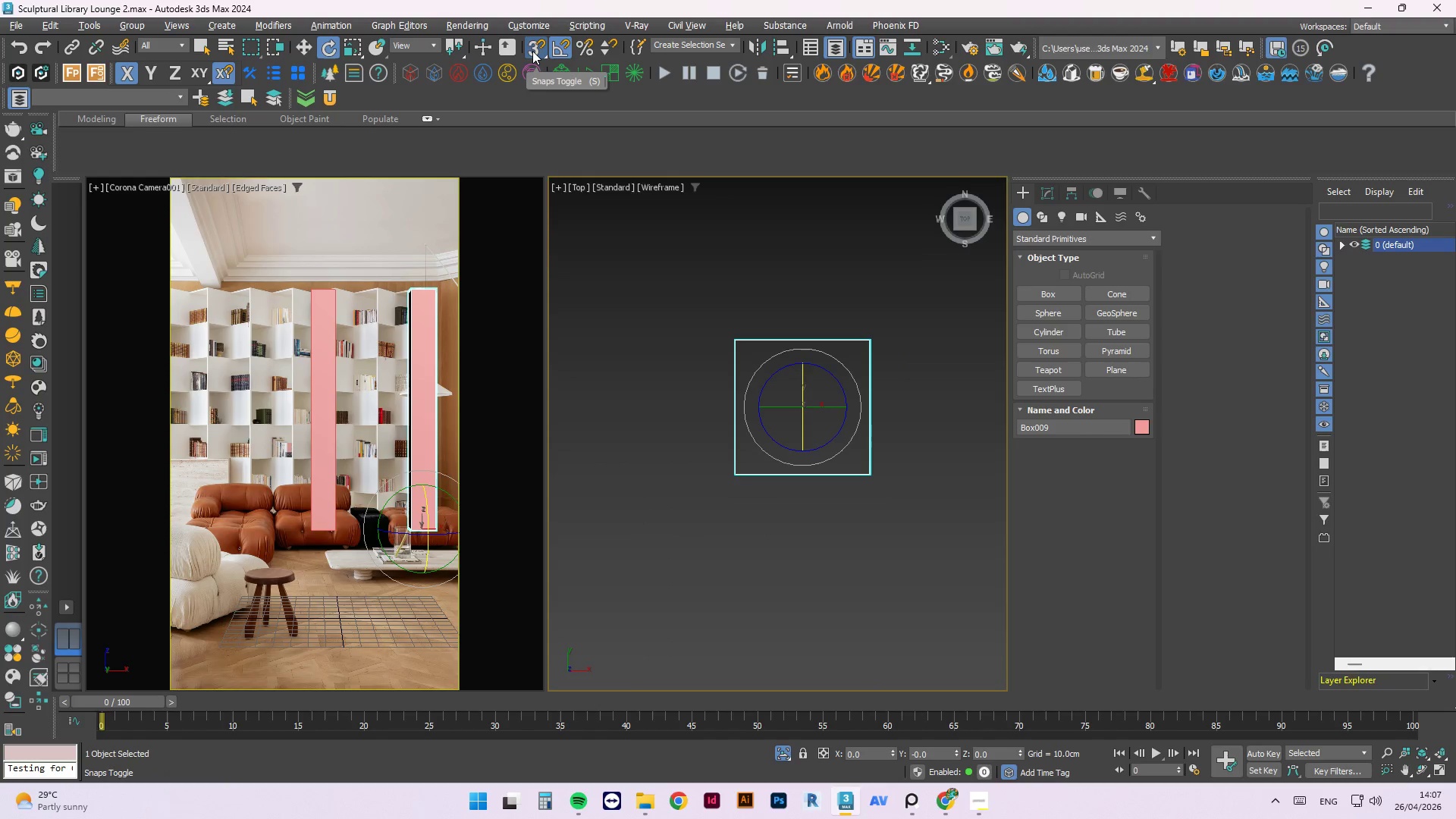 
right_click([532, 51])
 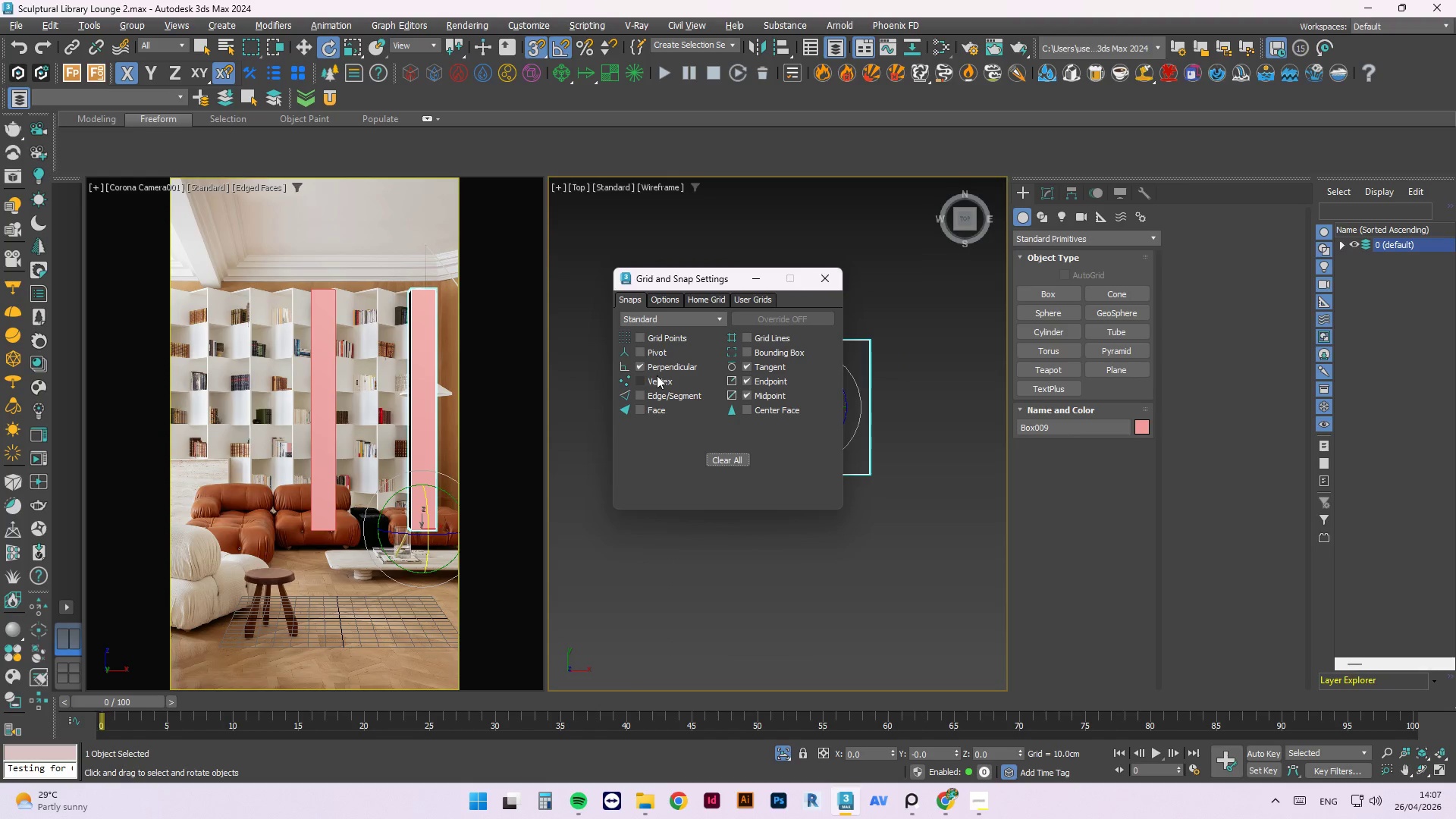 
left_click([657, 377])
 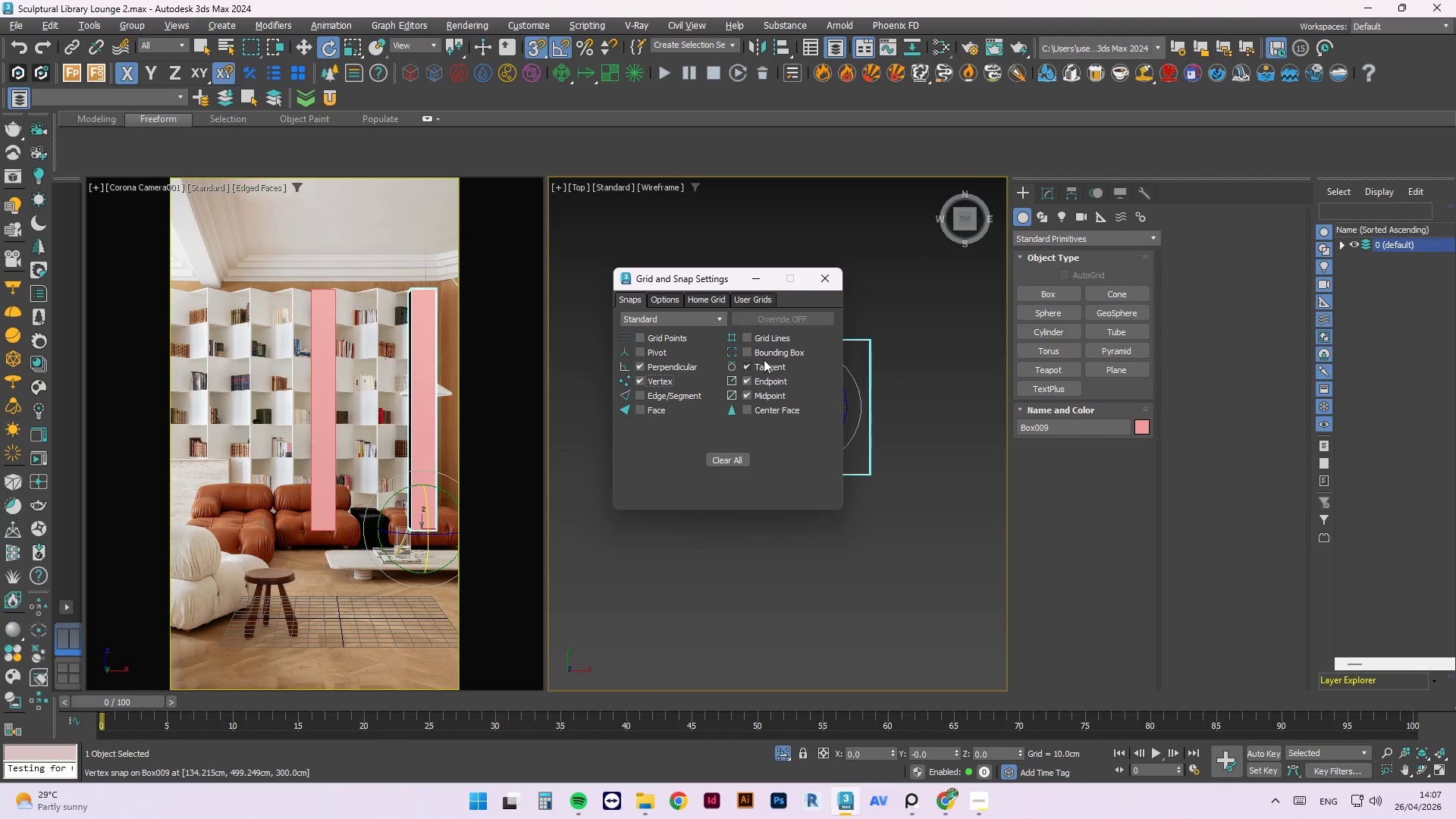 
left_click([753, 360])
 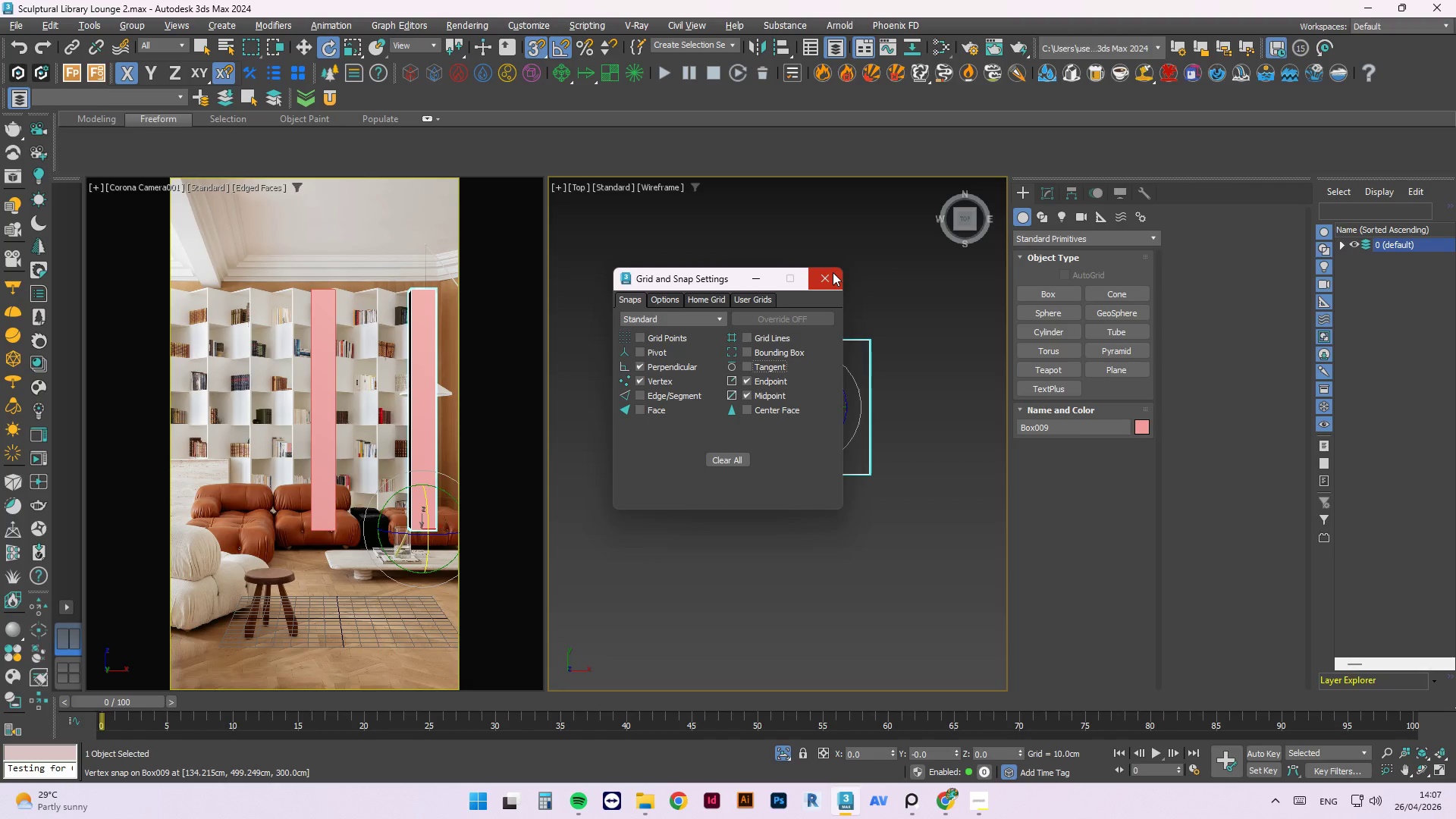 
left_click([837, 273])
 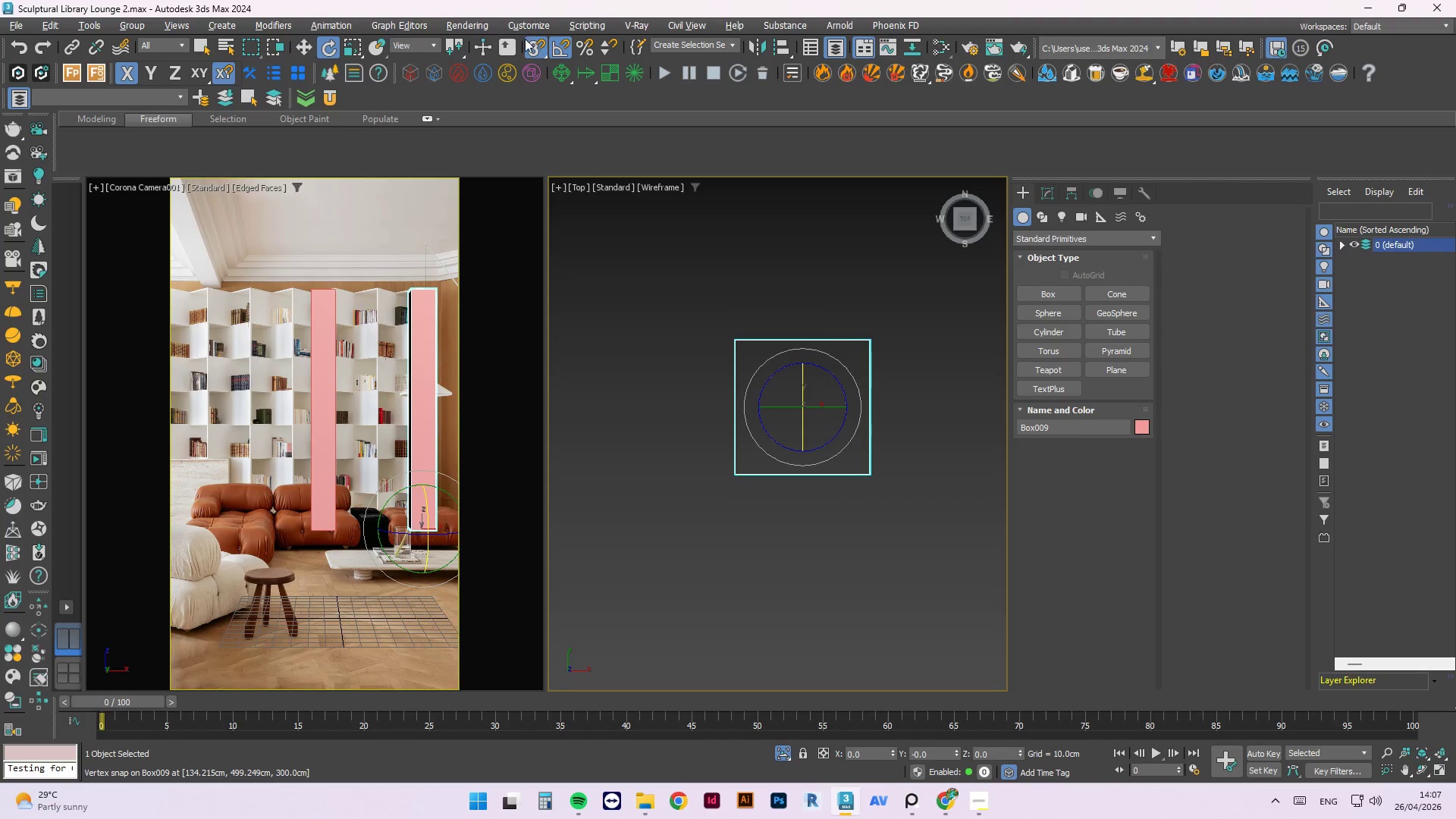 
left_click_drag(start_coordinate=[535, 46], to_coordinate=[538, 90])
 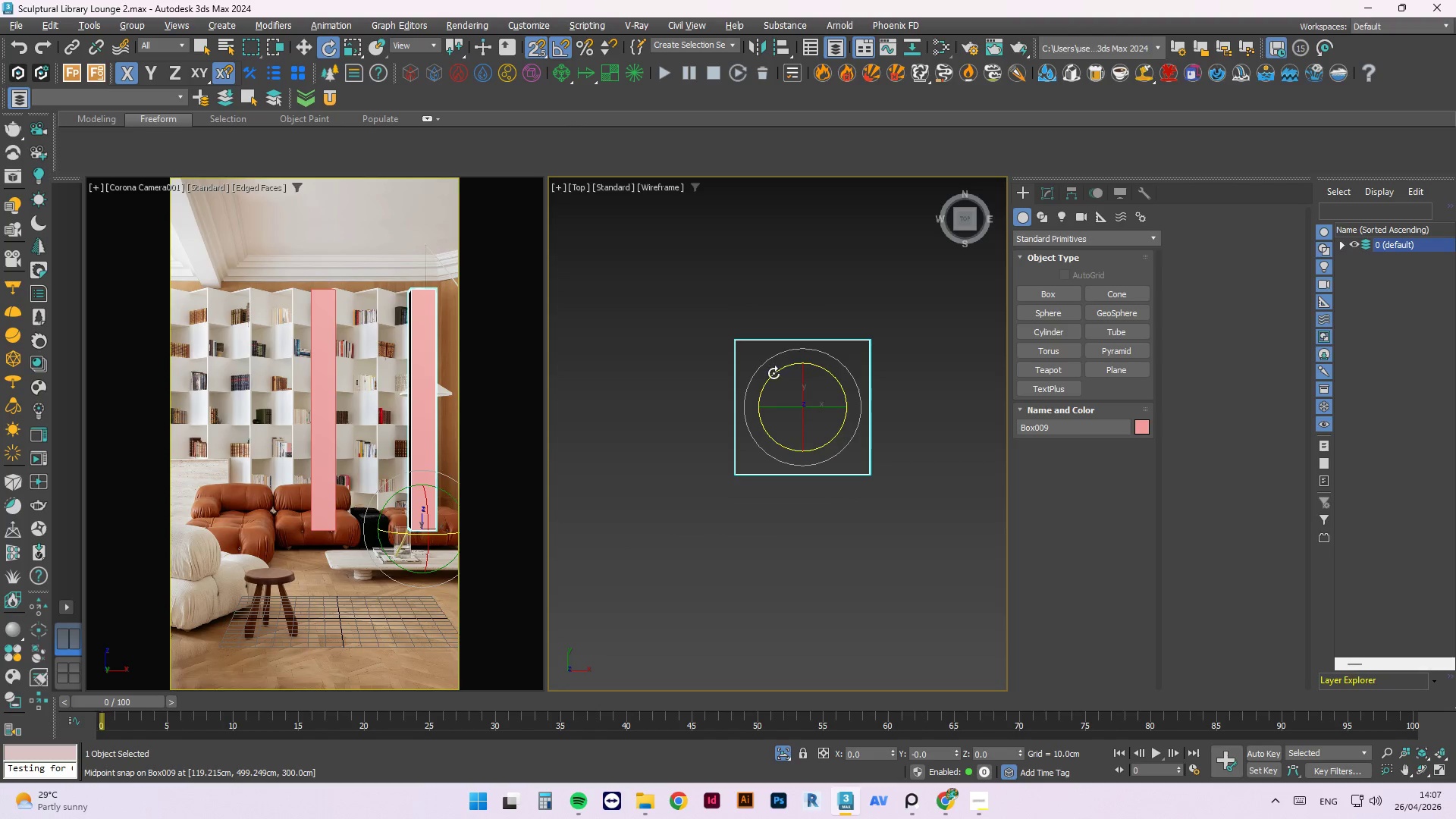 
left_click_drag(start_coordinate=[777, 375], to_coordinate=[741, 384])
 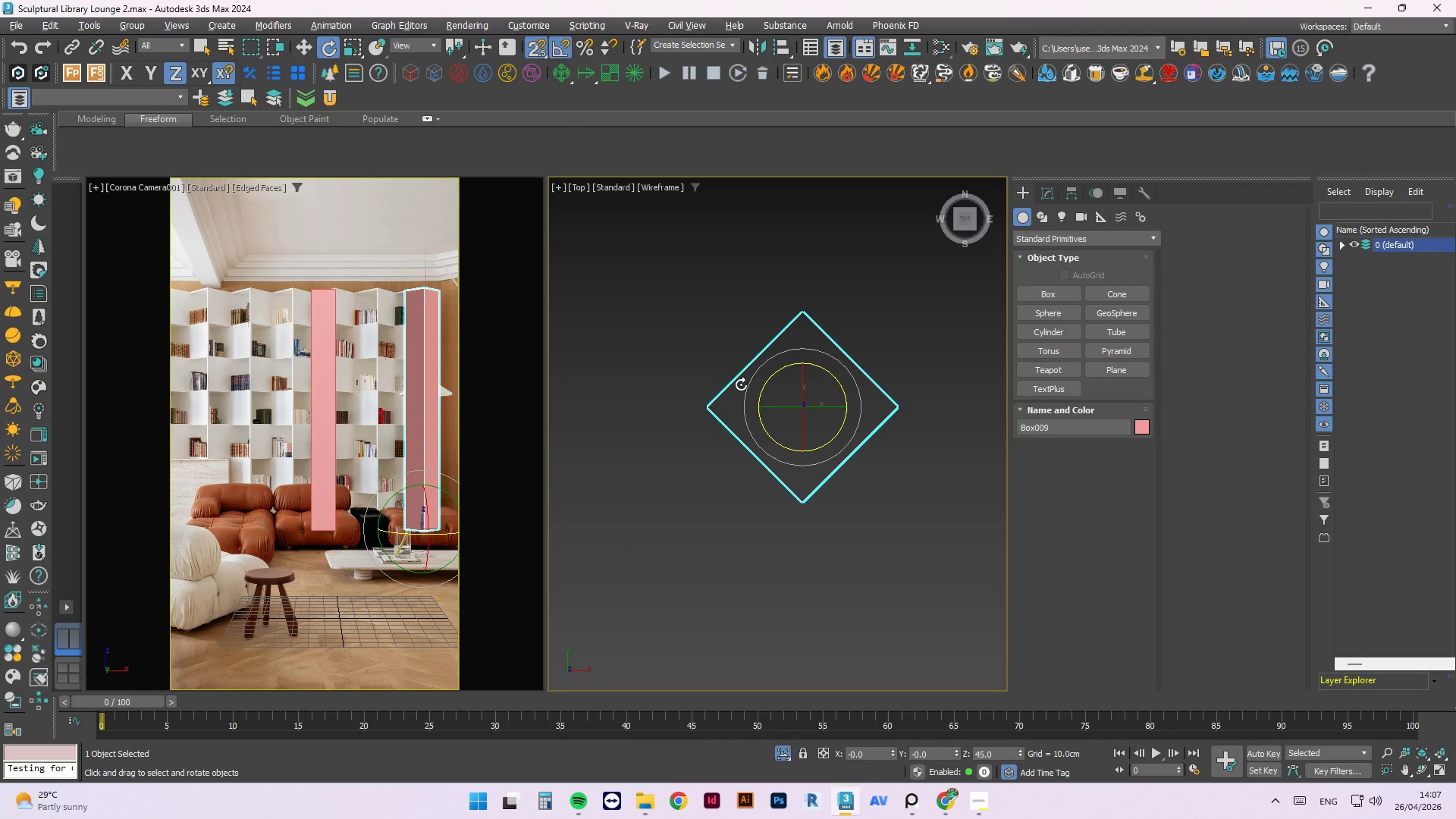 
key(Alt+X)
 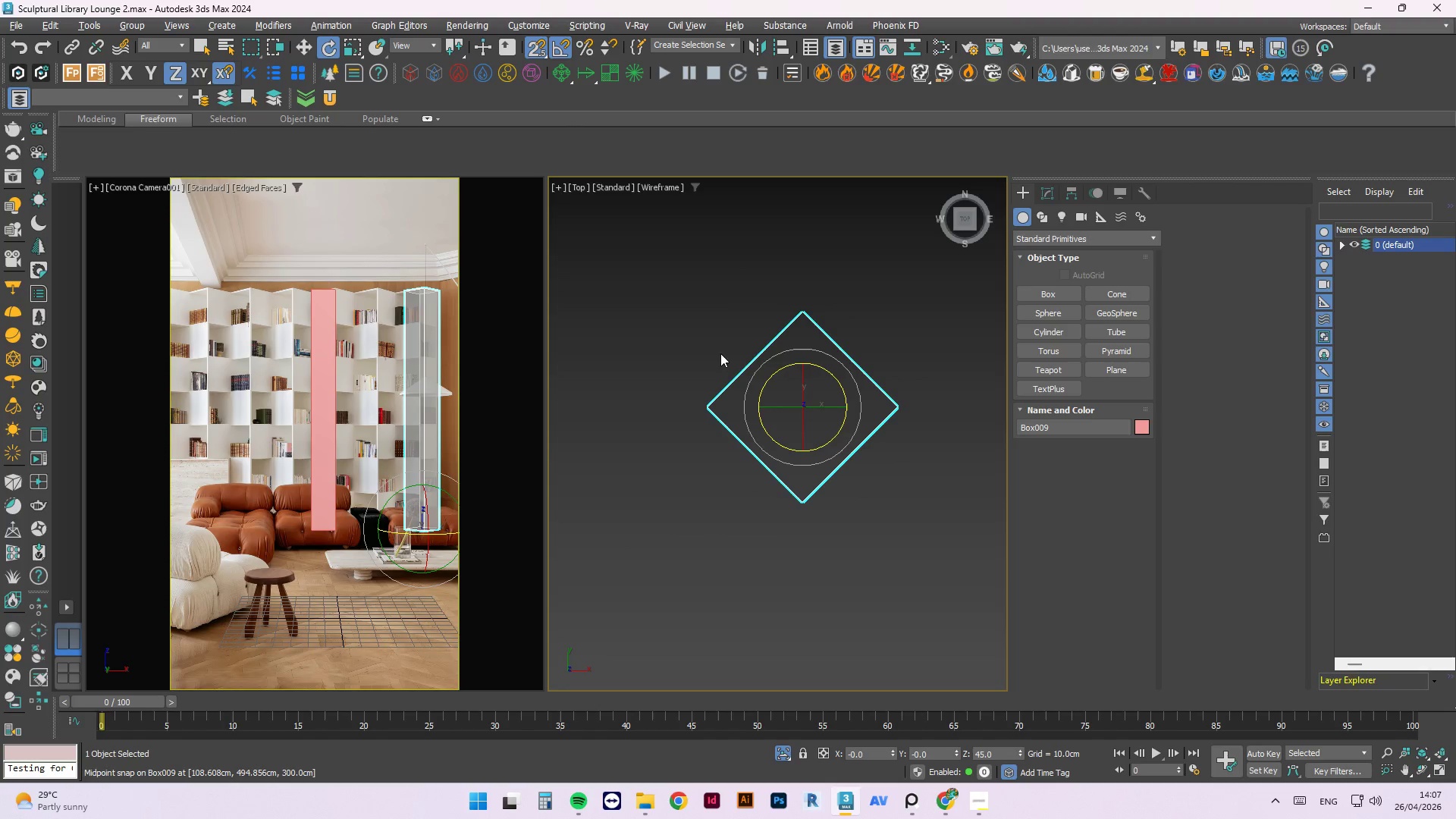 
scroll: coordinate [424, 301], scroll_direction: up, amount: 5.0
 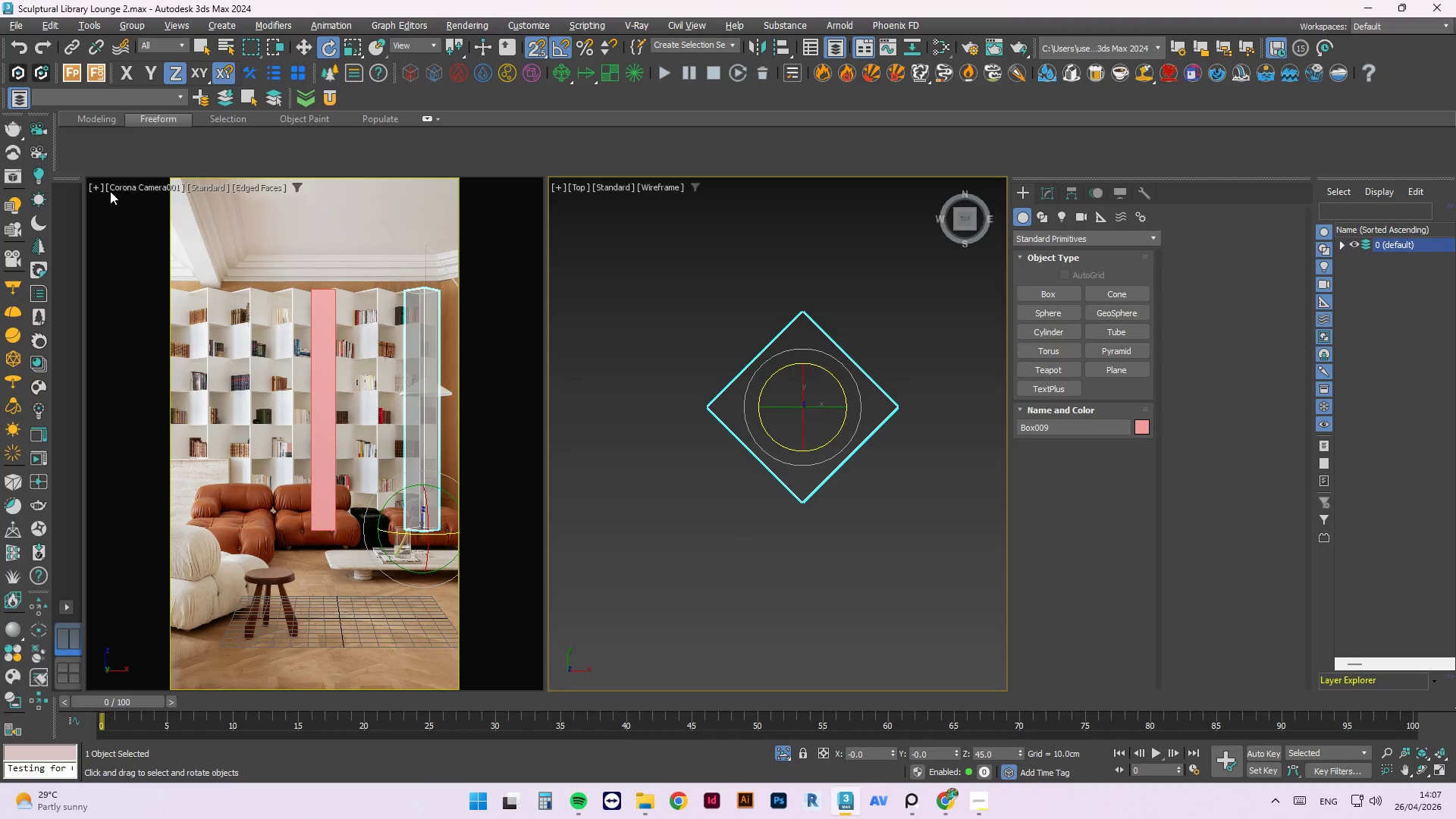 
left_click([97, 186])
 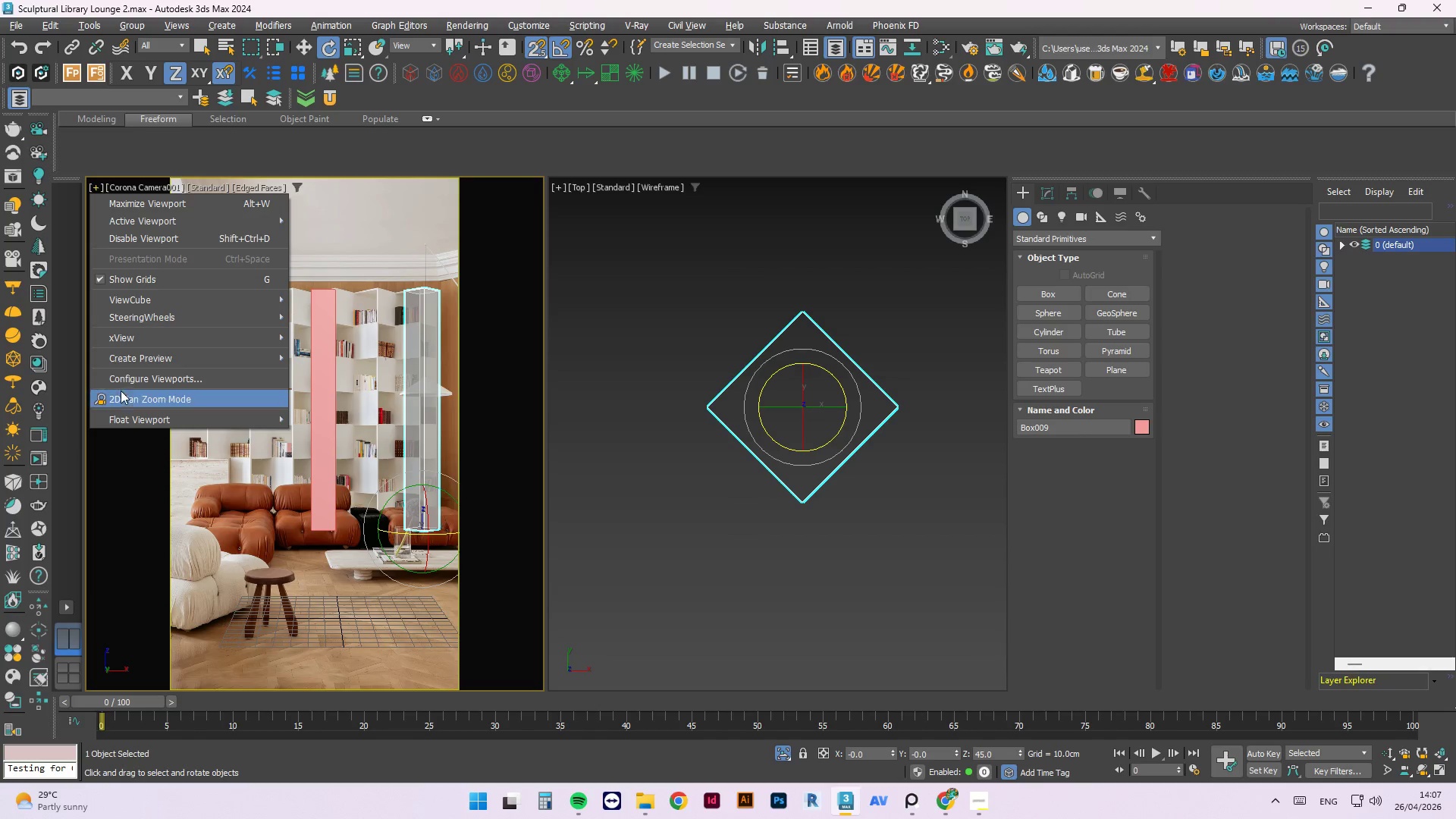 
left_click([134, 403])
 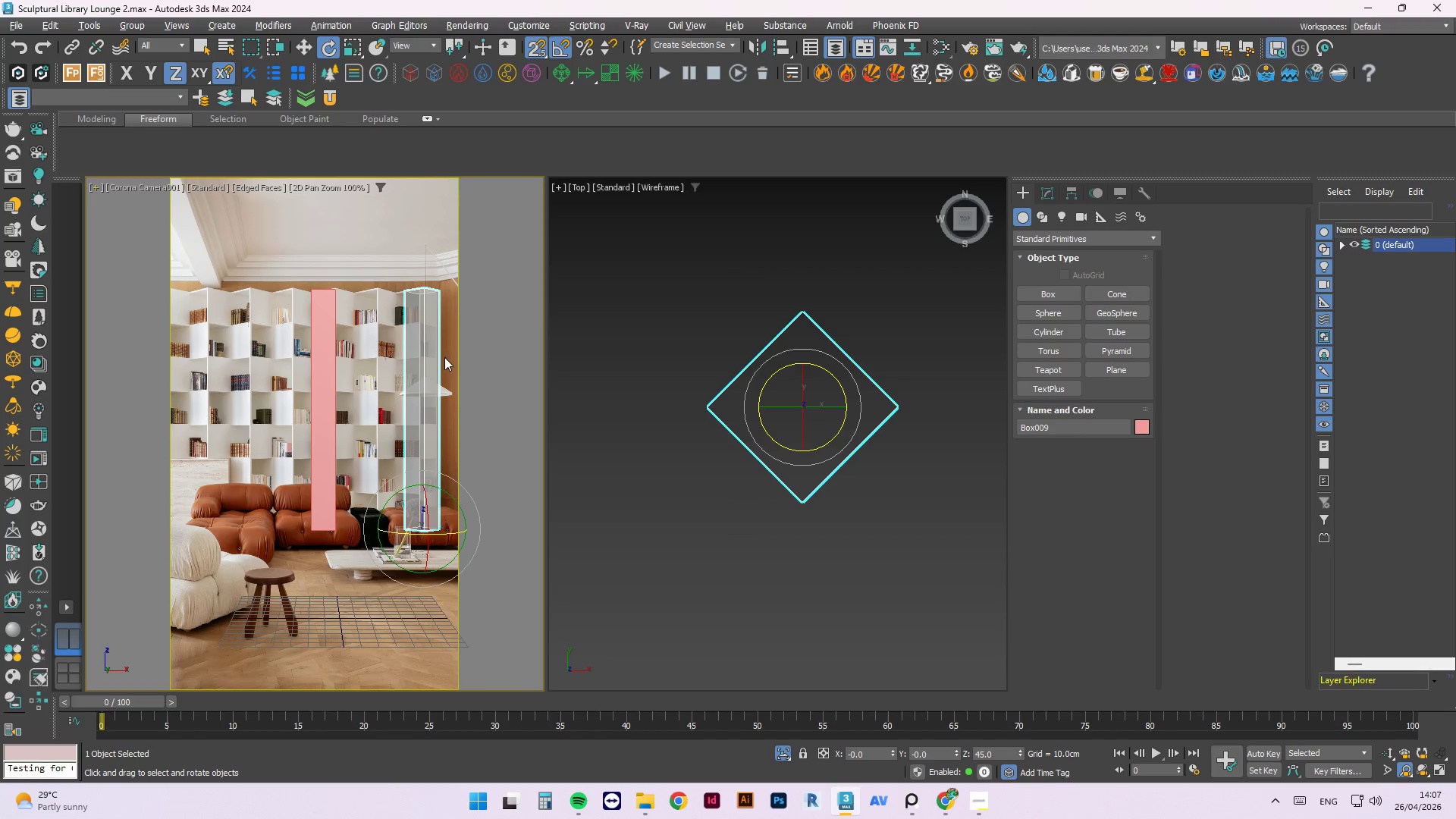 
scroll: coordinate [420, 354], scroll_direction: up, amount: 4.0
 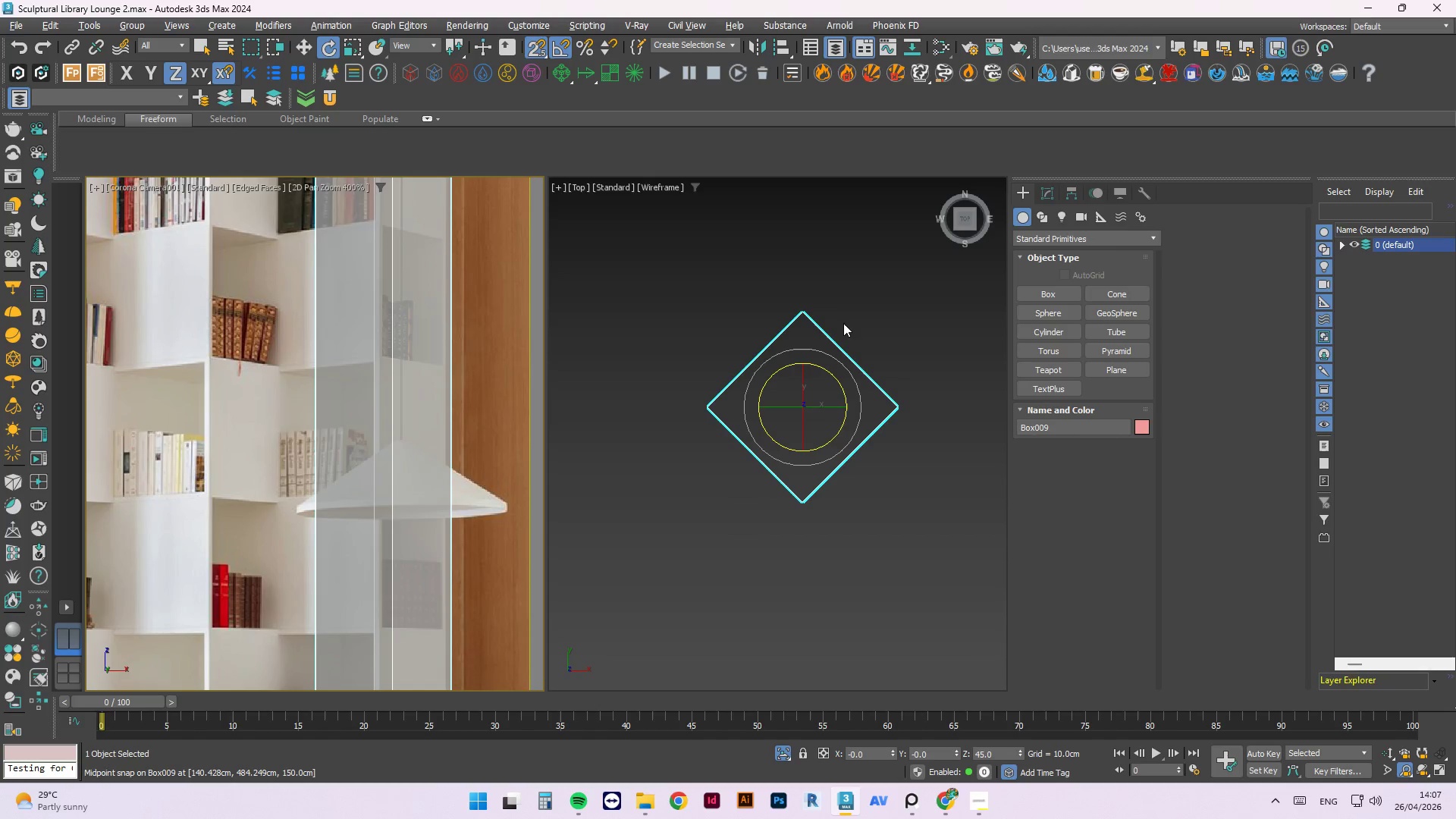 
left_click([845, 314])
 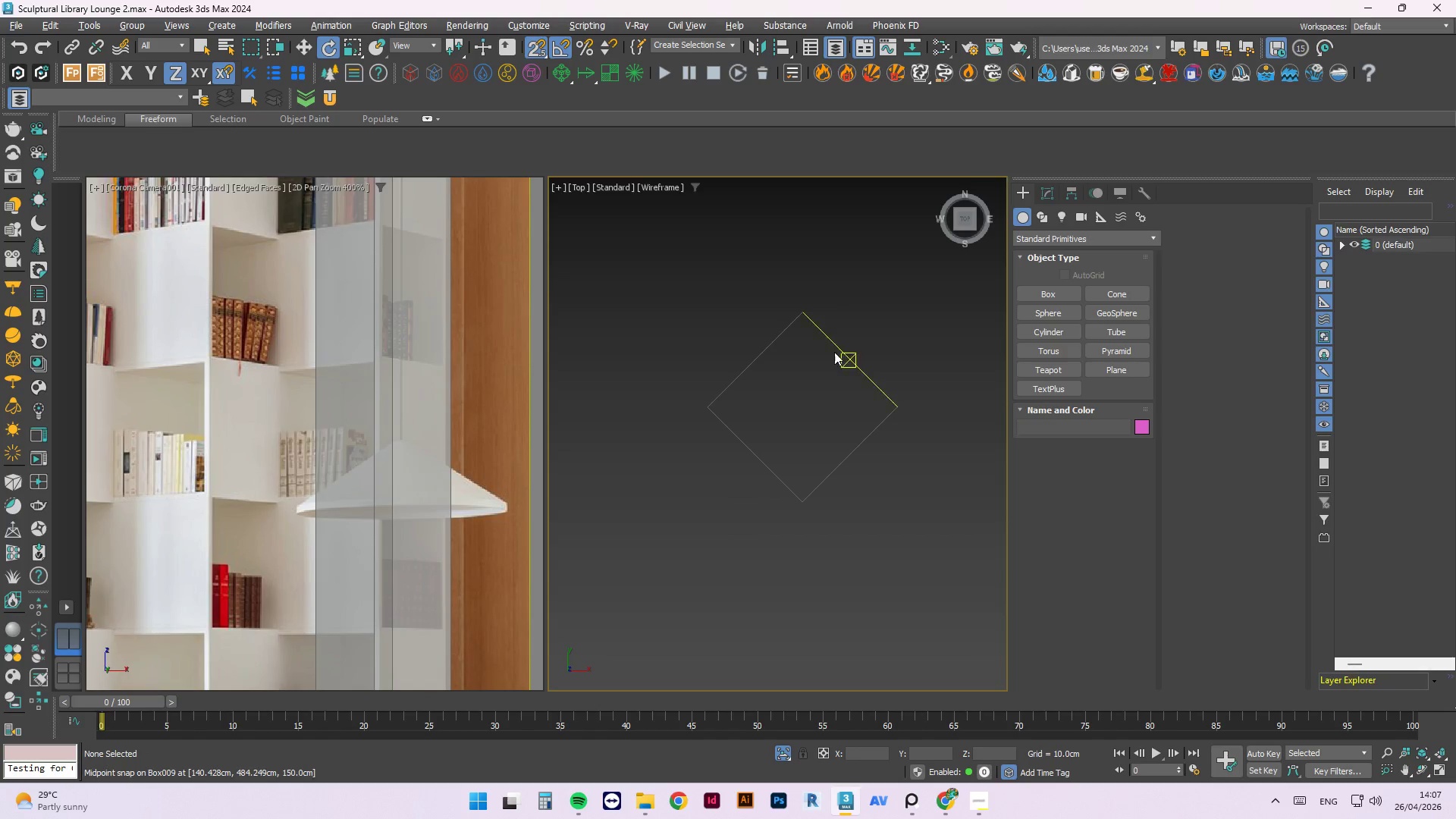 
key(W)
 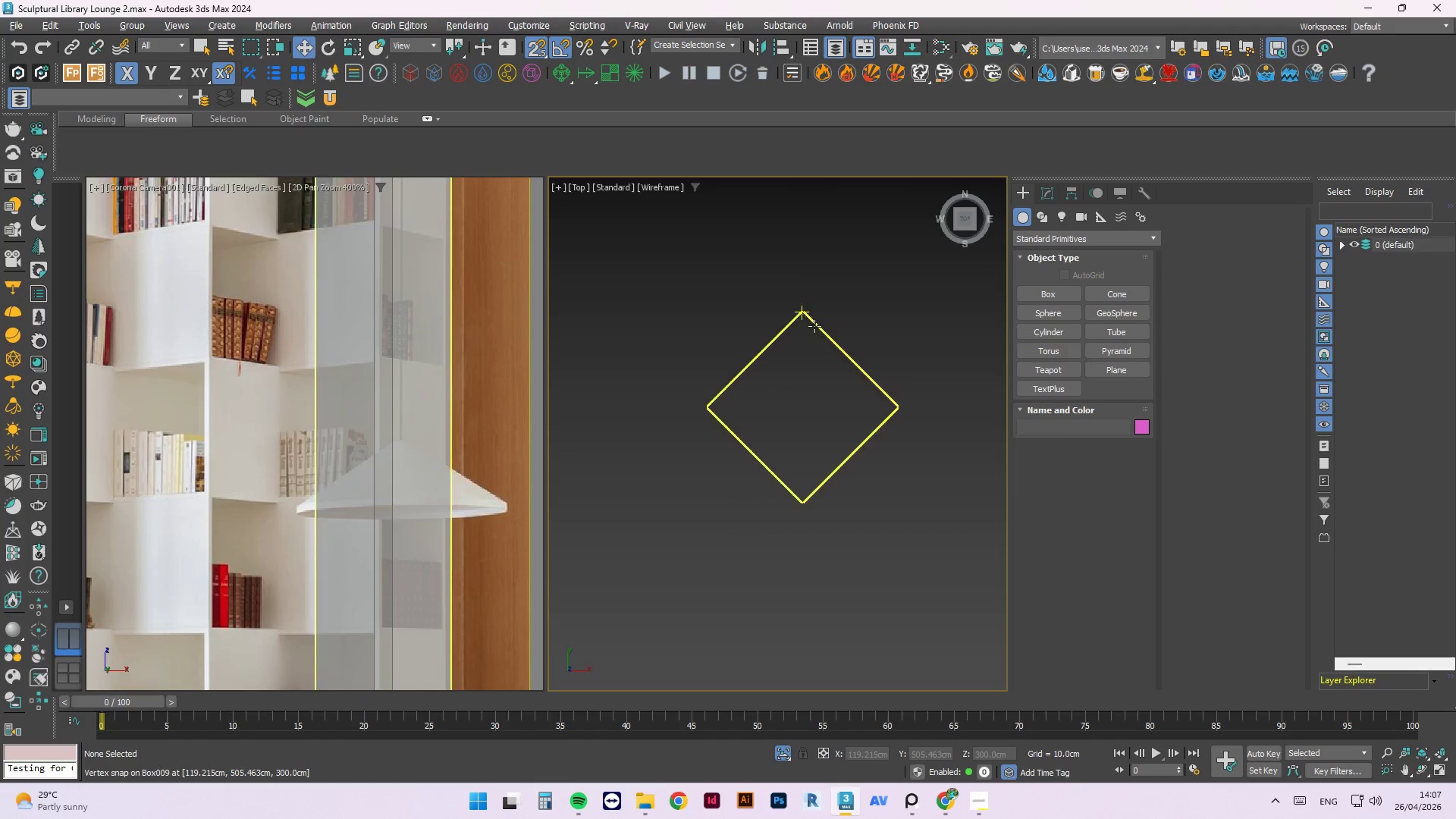 
left_click([816, 321])
 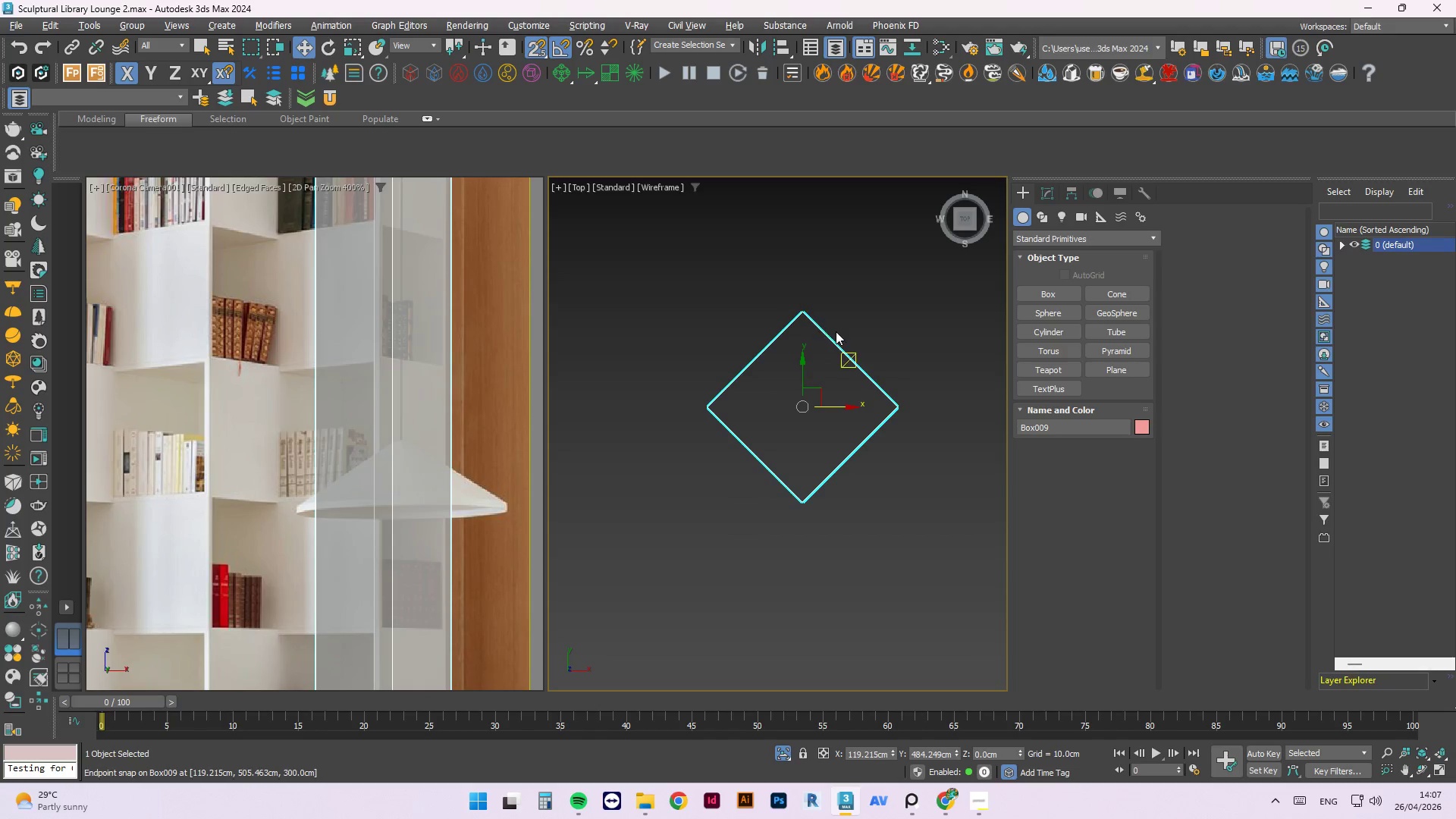 
scroll: coordinate [841, 340], scroll_direction: down, amount: 1.0
 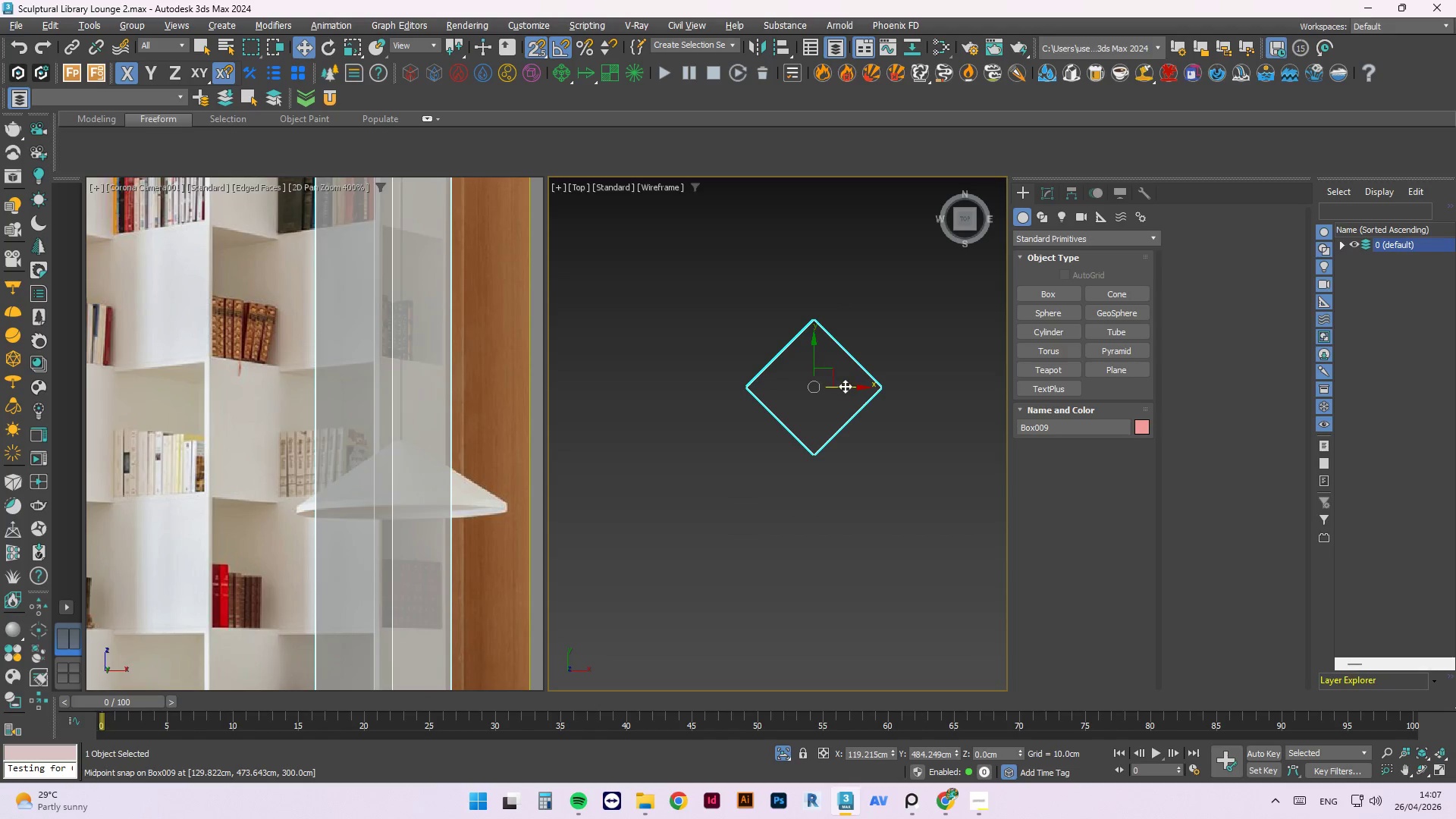 
left_click_drag(start_coordinate=[846, 388], to_coordinate=[799, 391])
 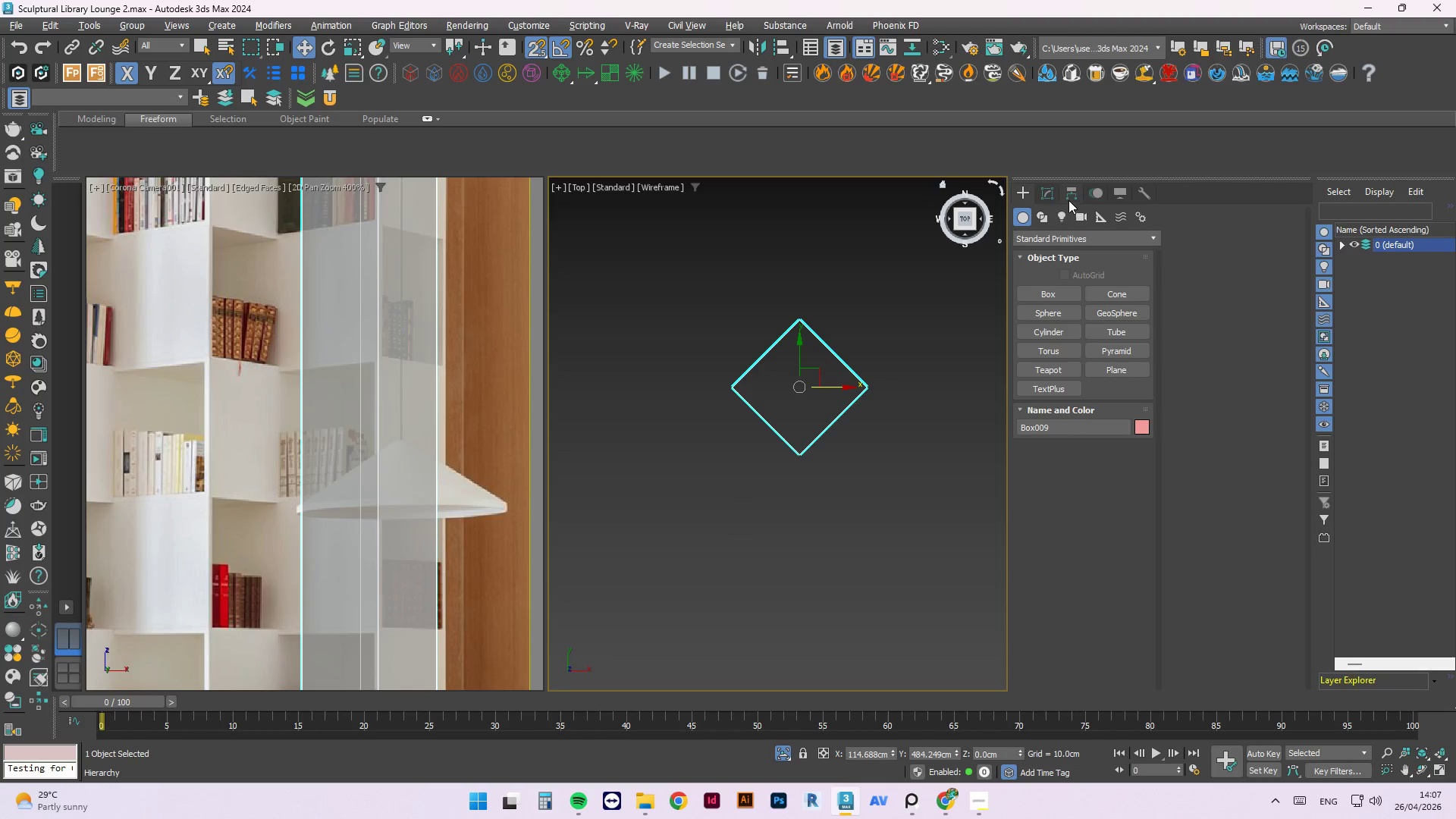 
left_click([1049, 195])
 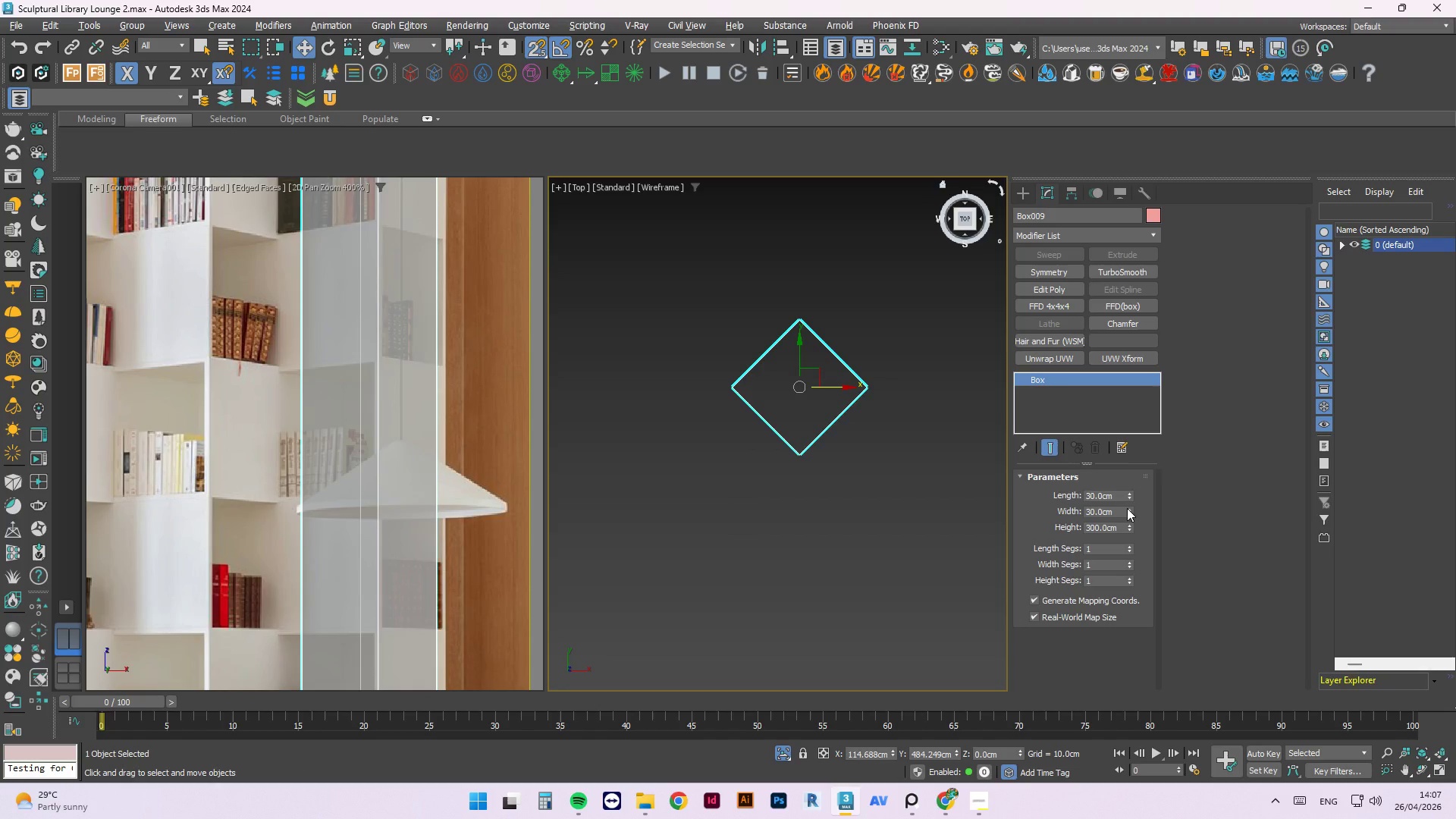 
left_click([1127, 508])
 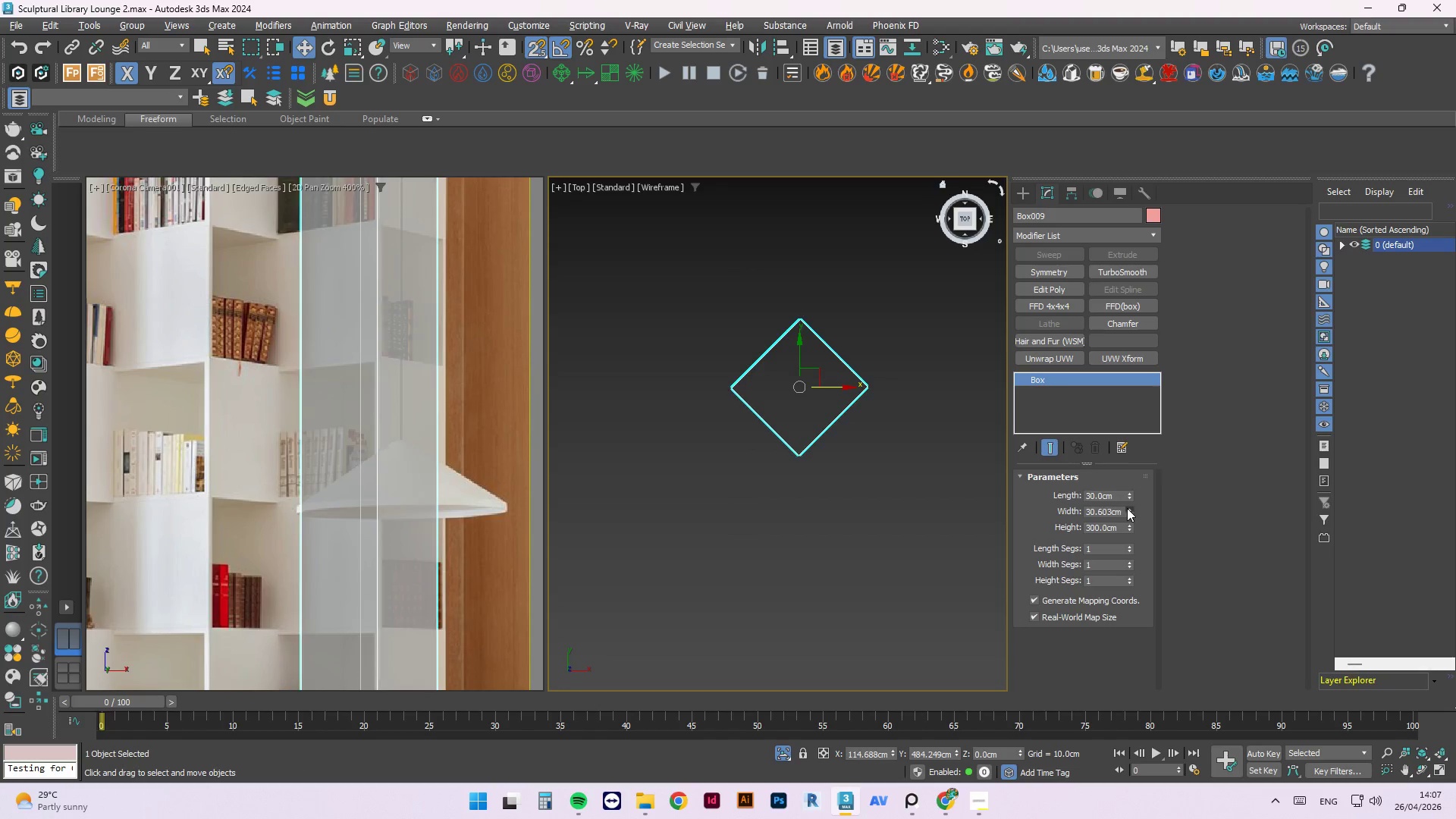 
left_click_drag(start_coordinate=[1127, 508], to_coordinate=[1124, 483])
 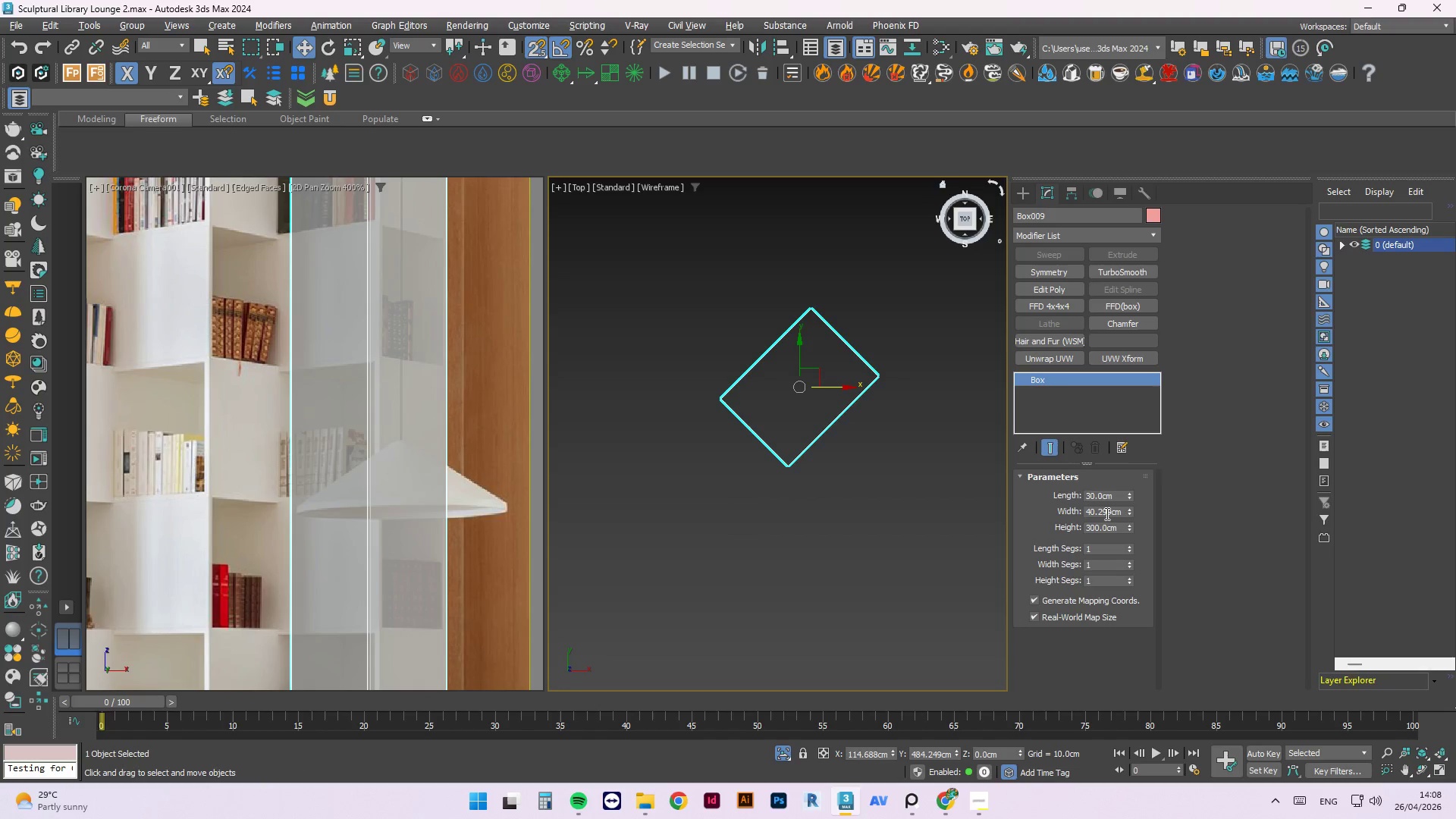 
double_click([1104, 513])
 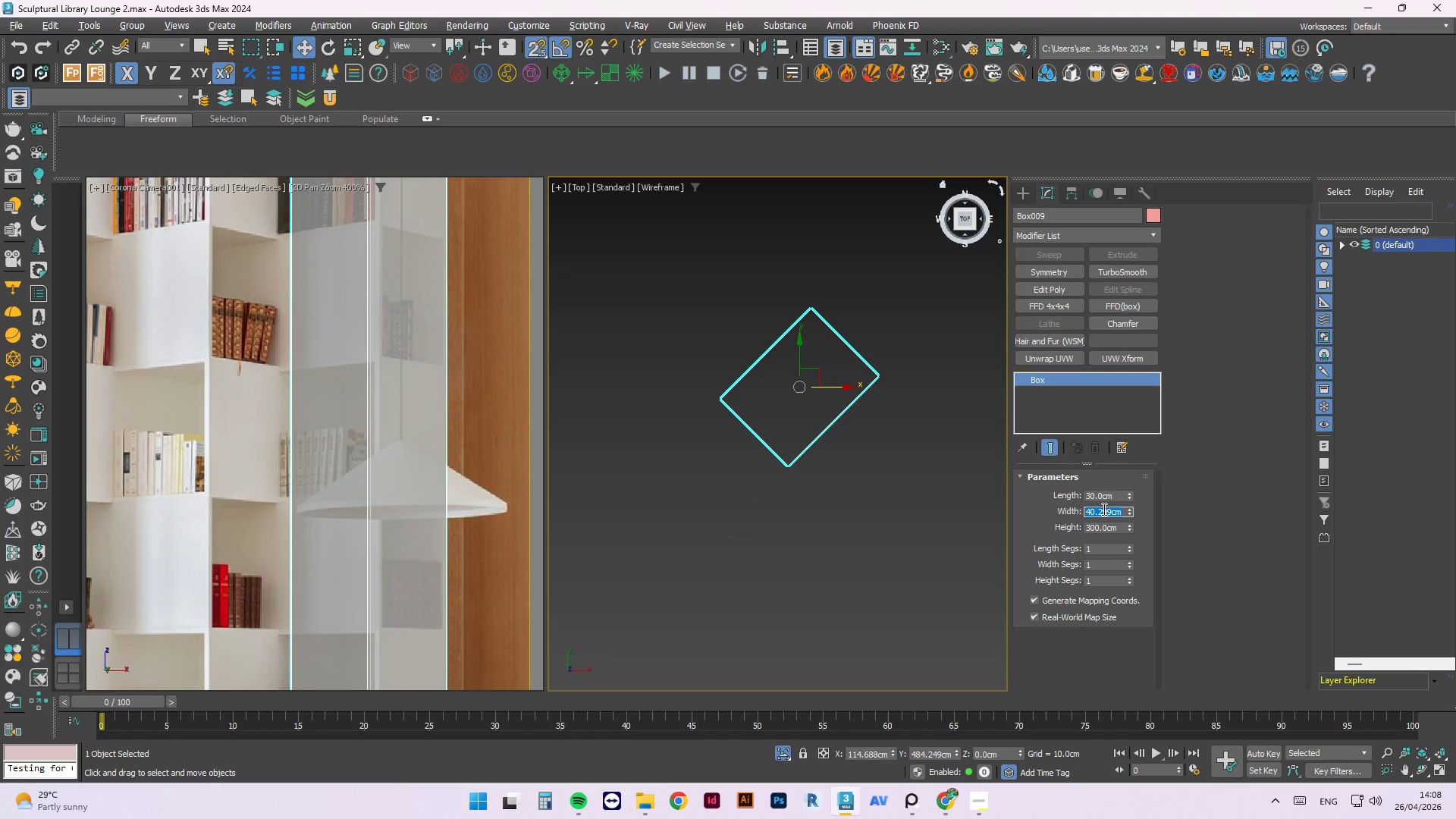 
key(Numpad4)
 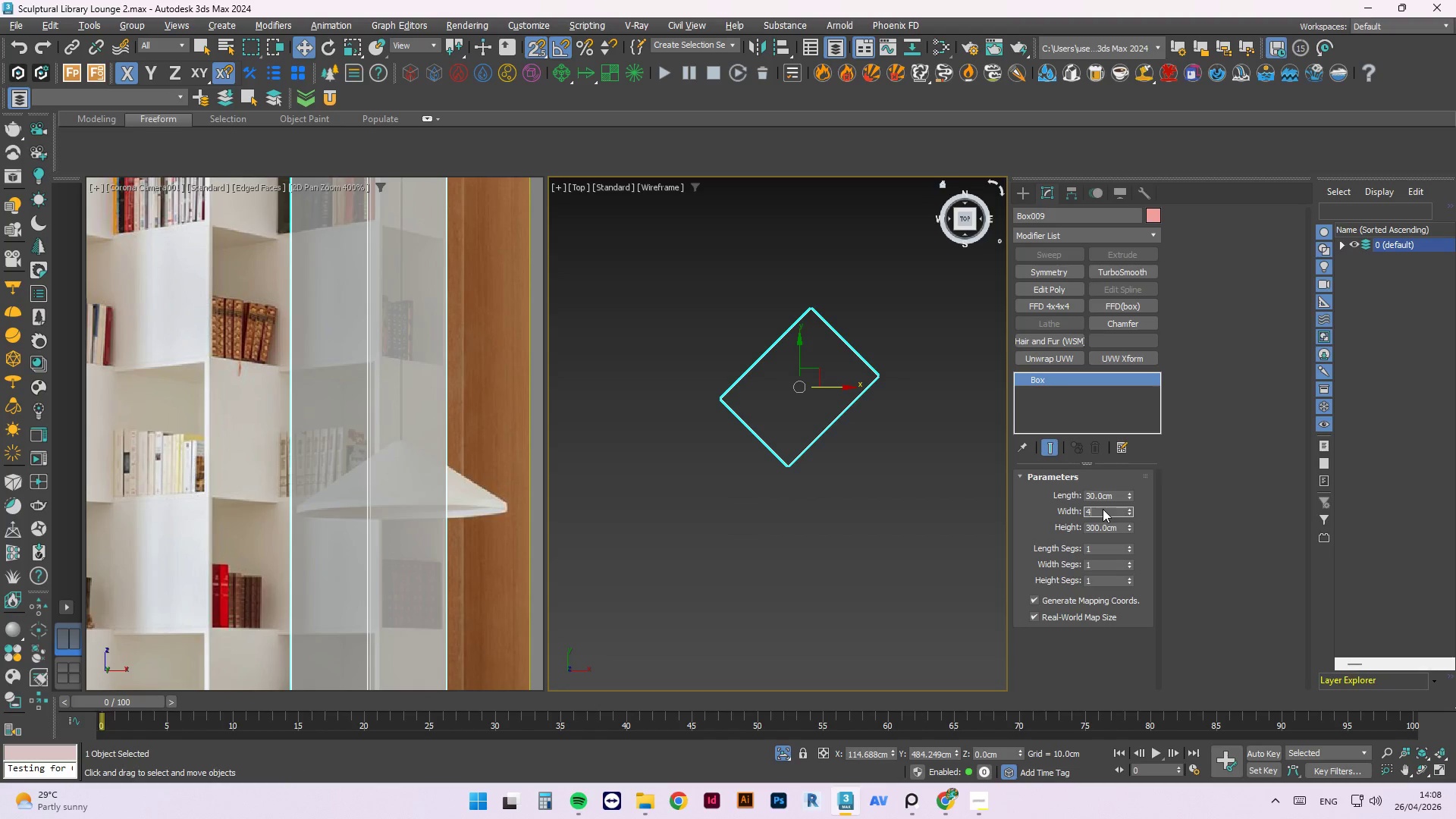 
key(Numpad0)
 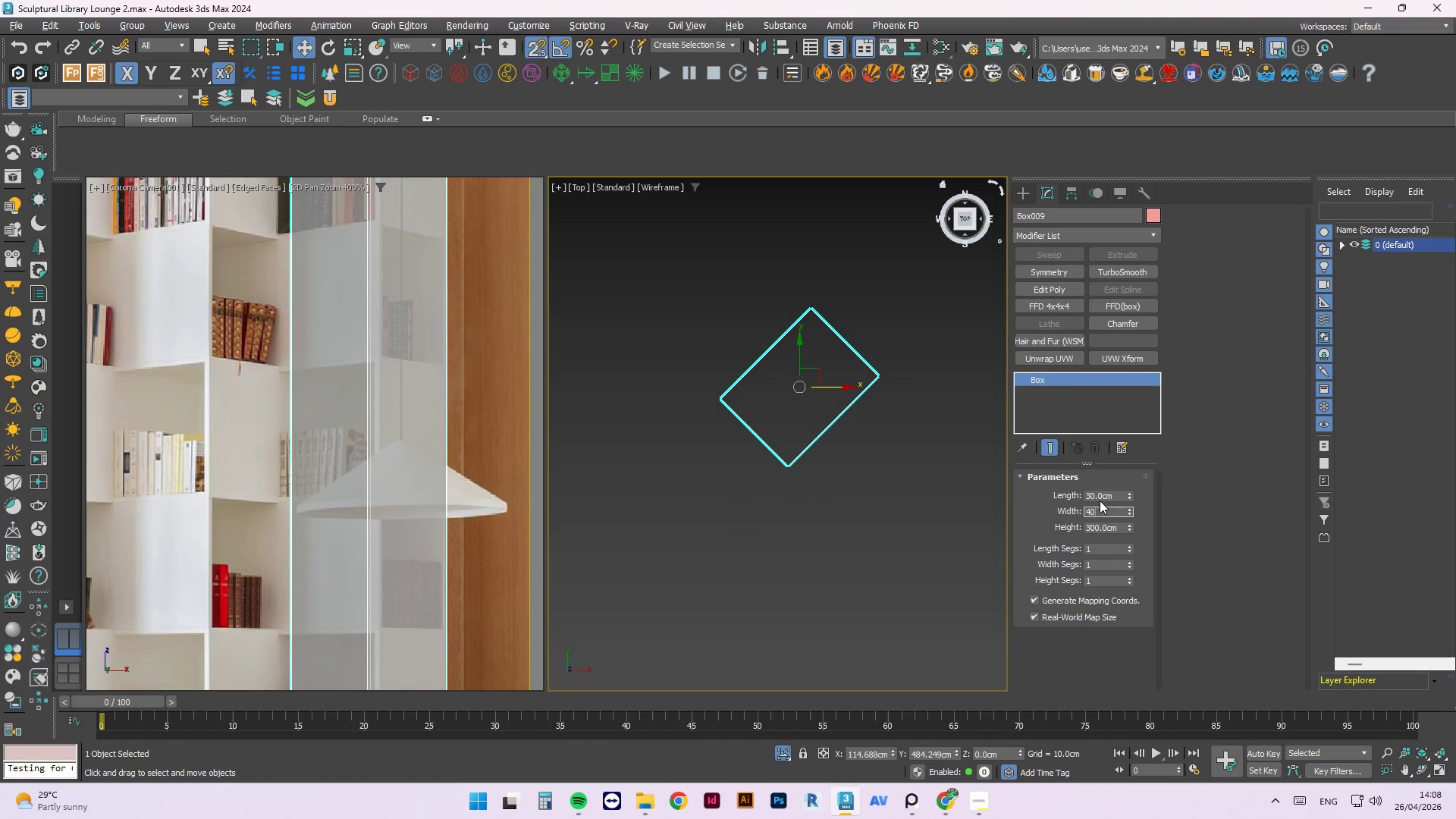 
left_click([1101, 494])
 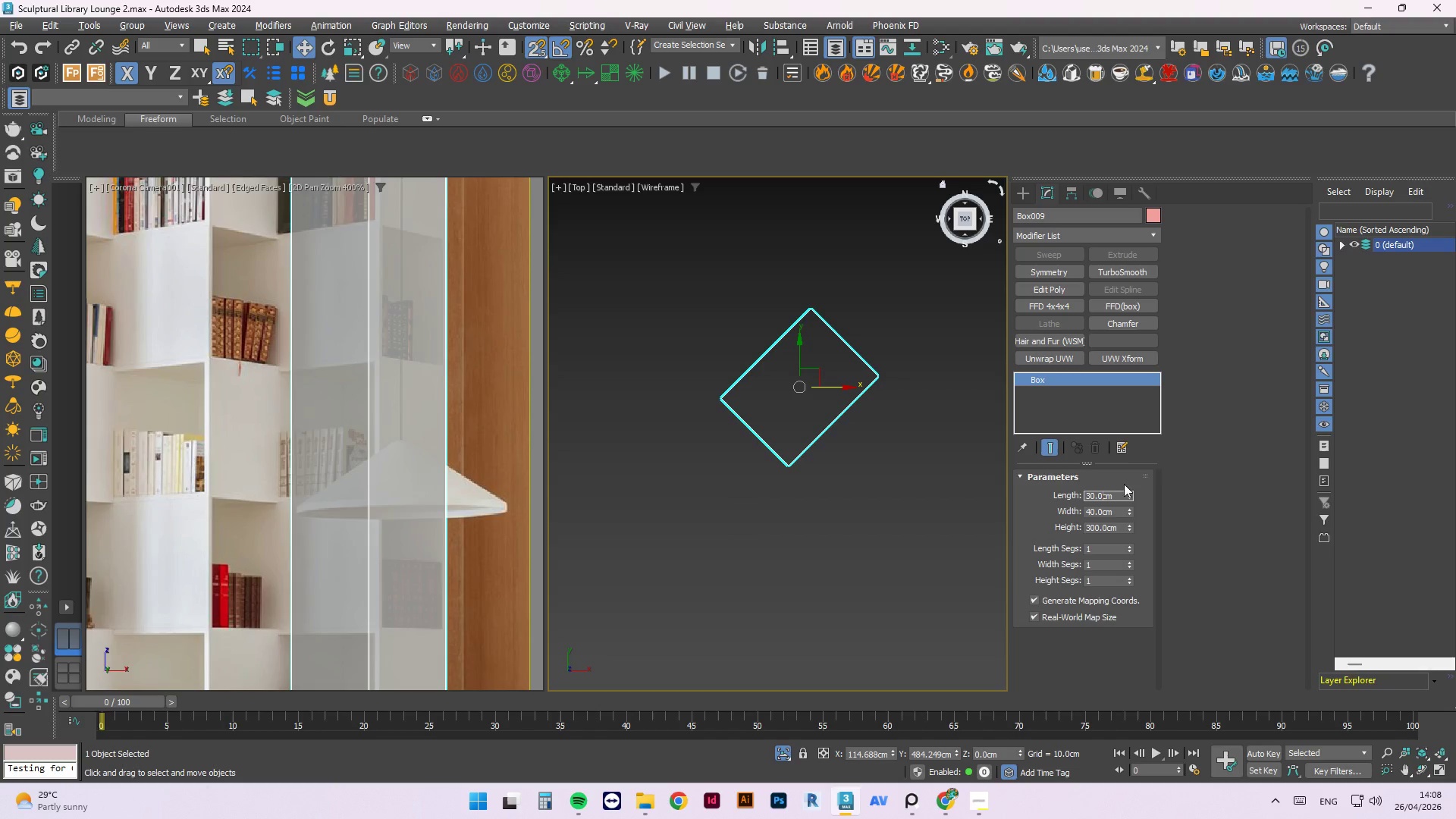 
left_click_drag(start_coordinate=[1121, 497], to_coordinate=[1055, 500])
 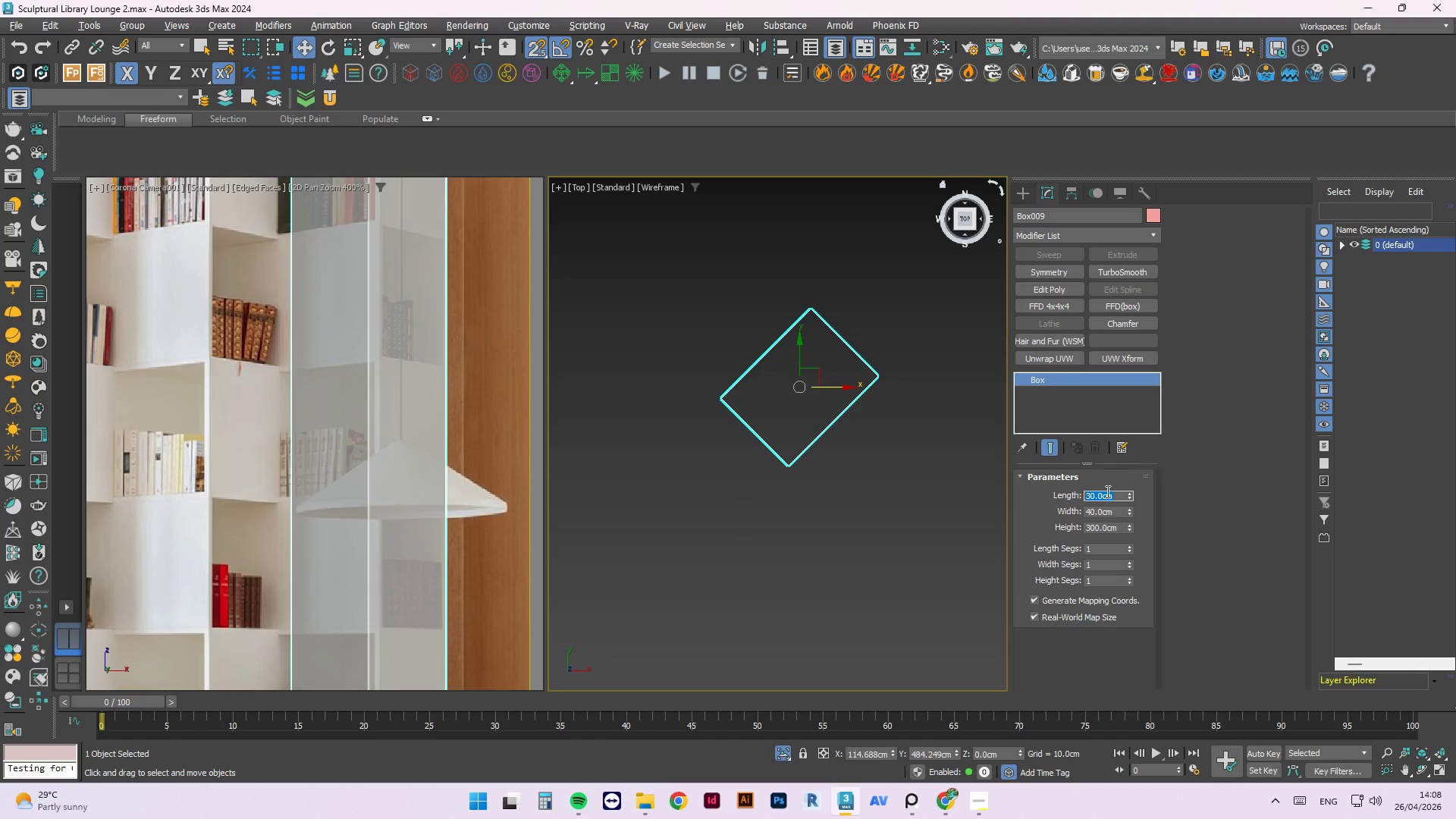 
key(Numpad4)
 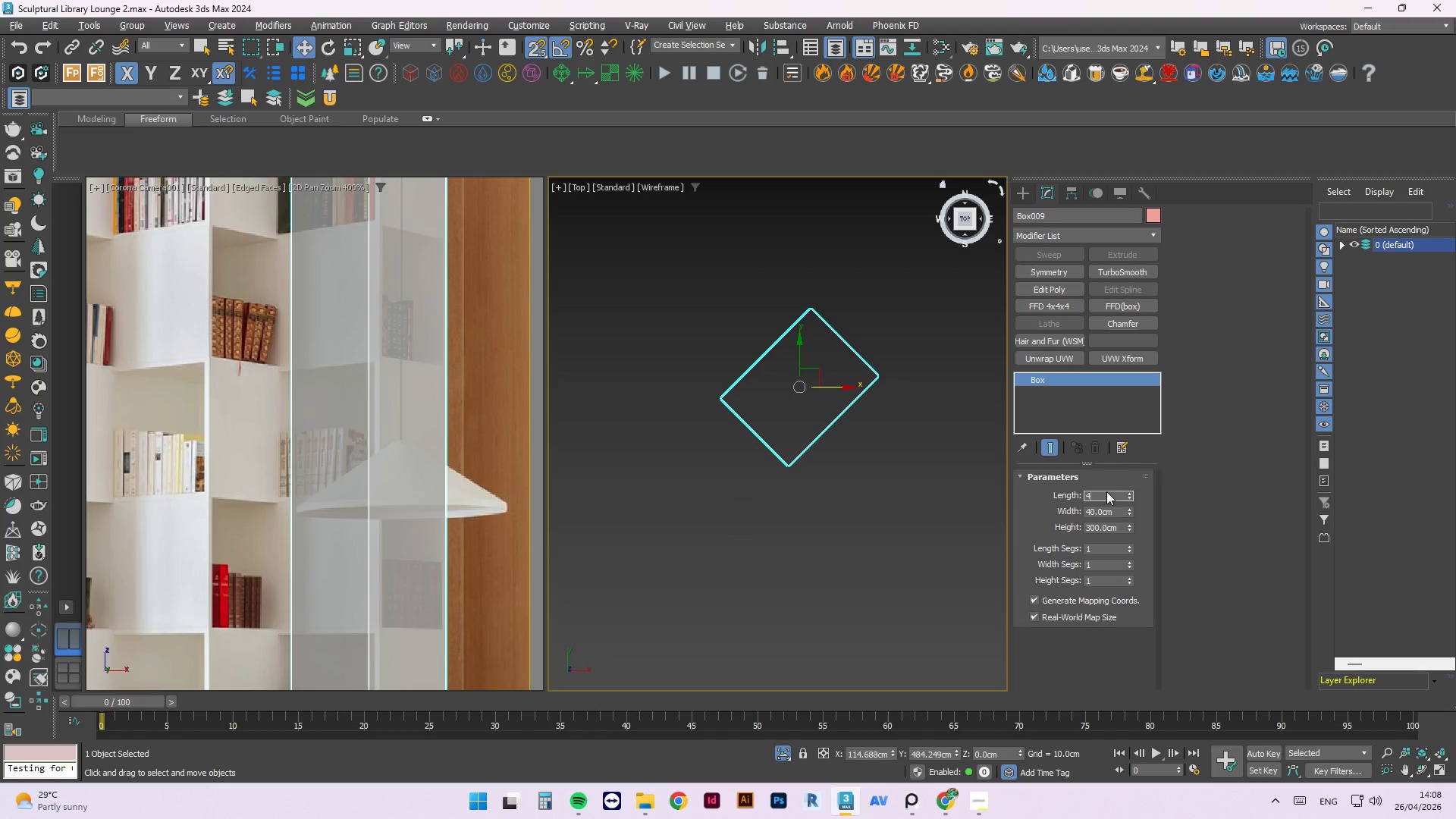 
key(Numpad0)
 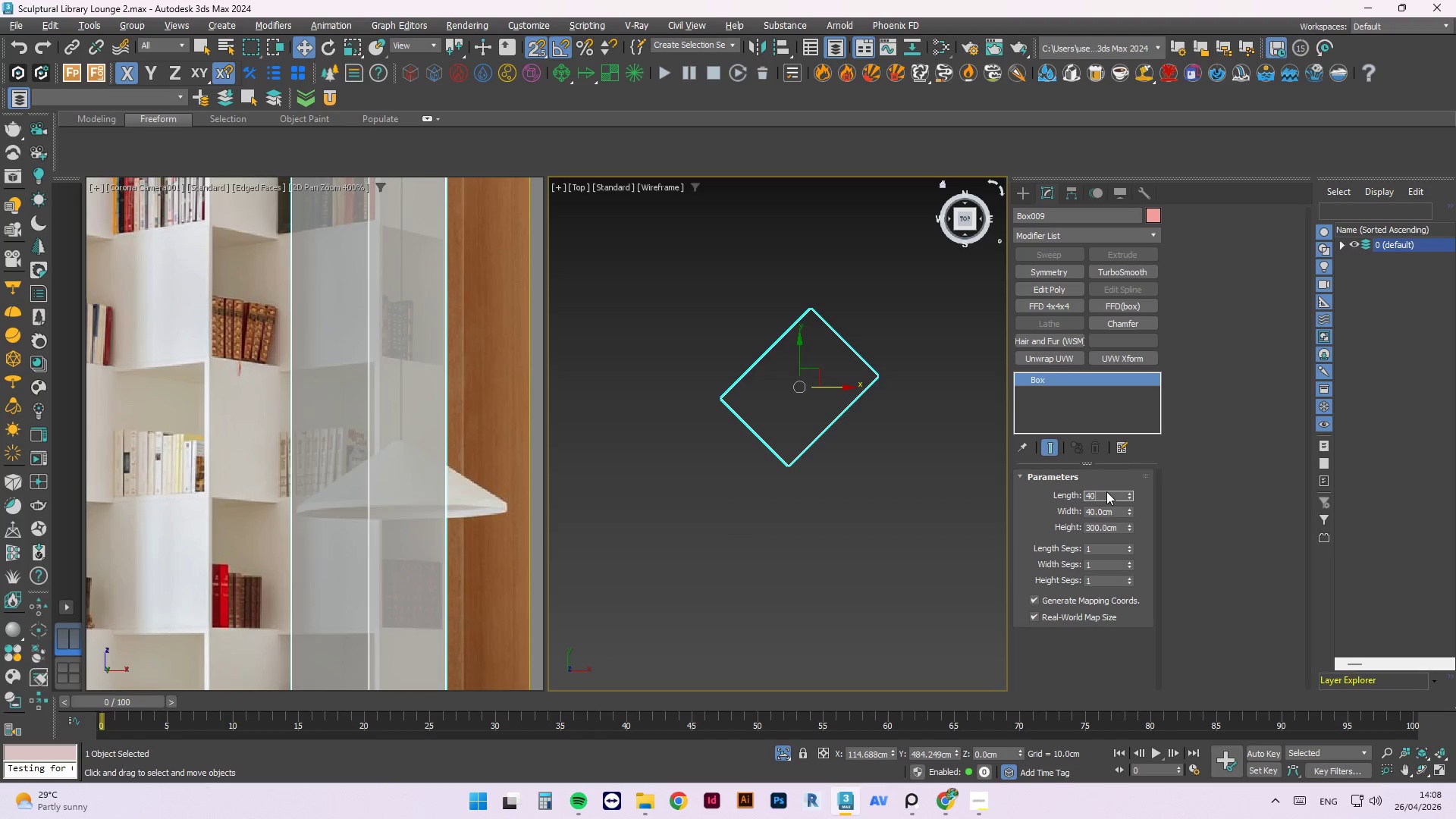 
key(NumpadEnter)
 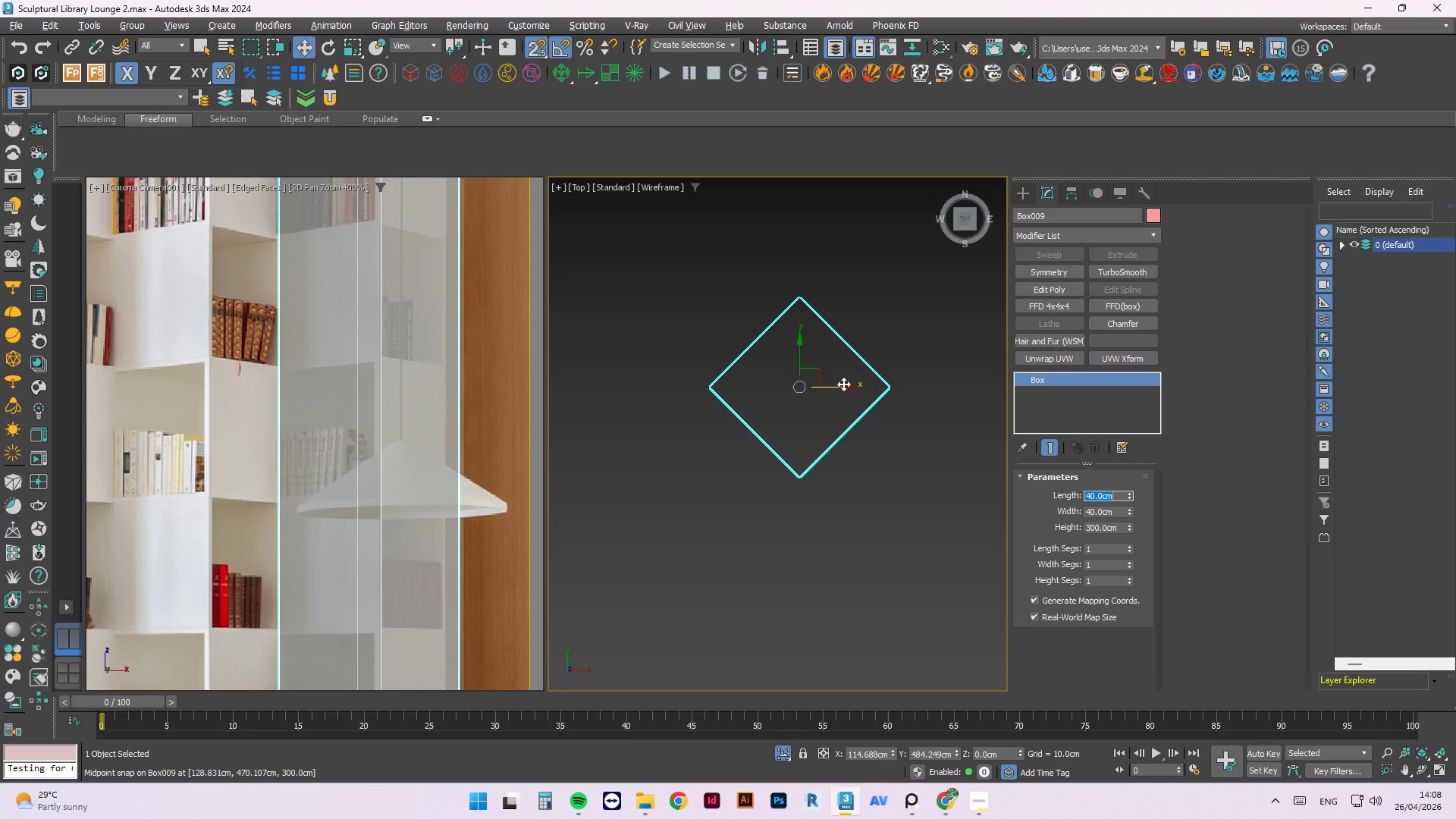 
left_click_drag(start_coordinate=[843, 384], to_coordinate=[785, 401])
 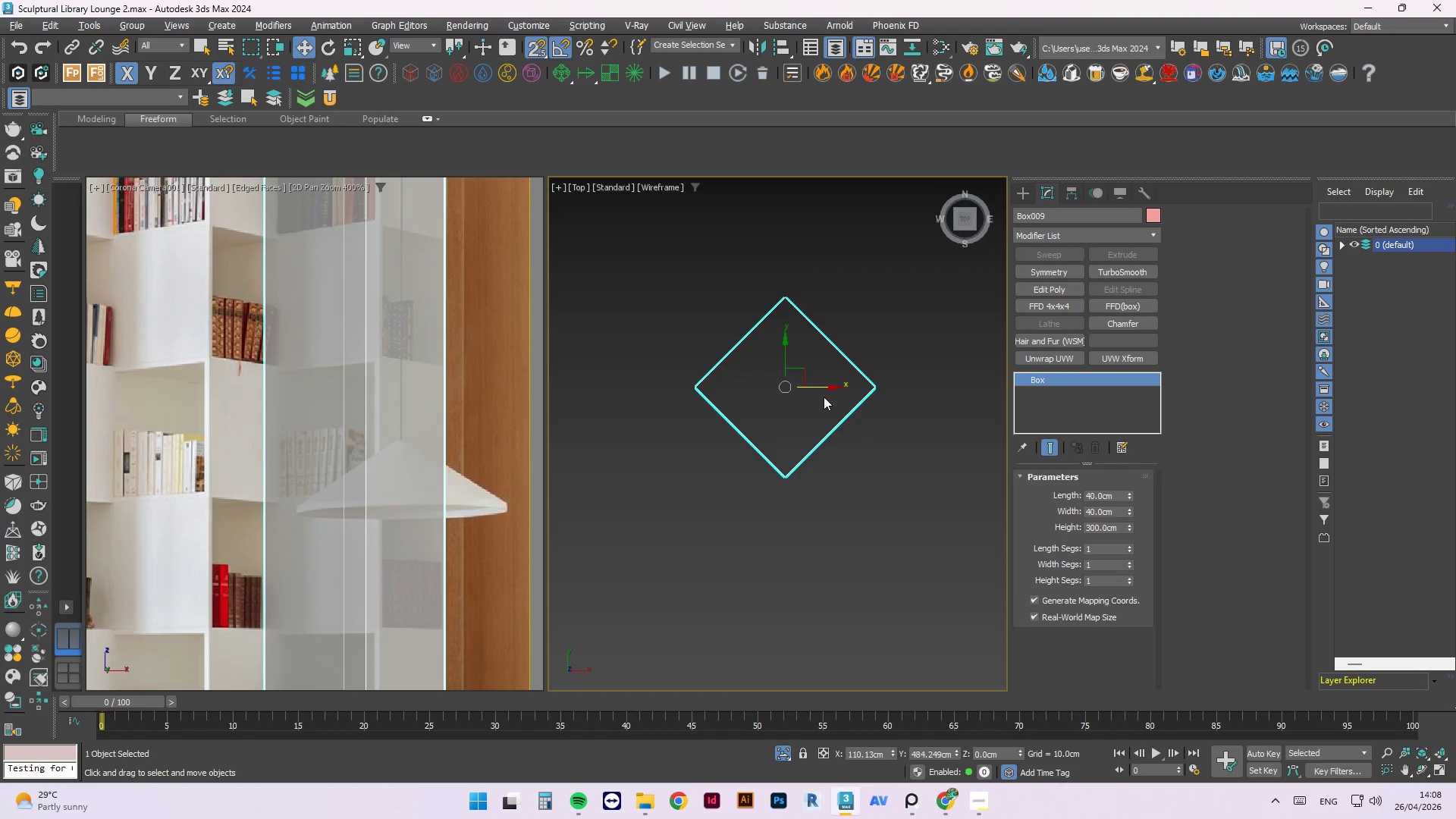 
scroll: coordinate [824, 397], scroll_direction: down, amount: 1.0
 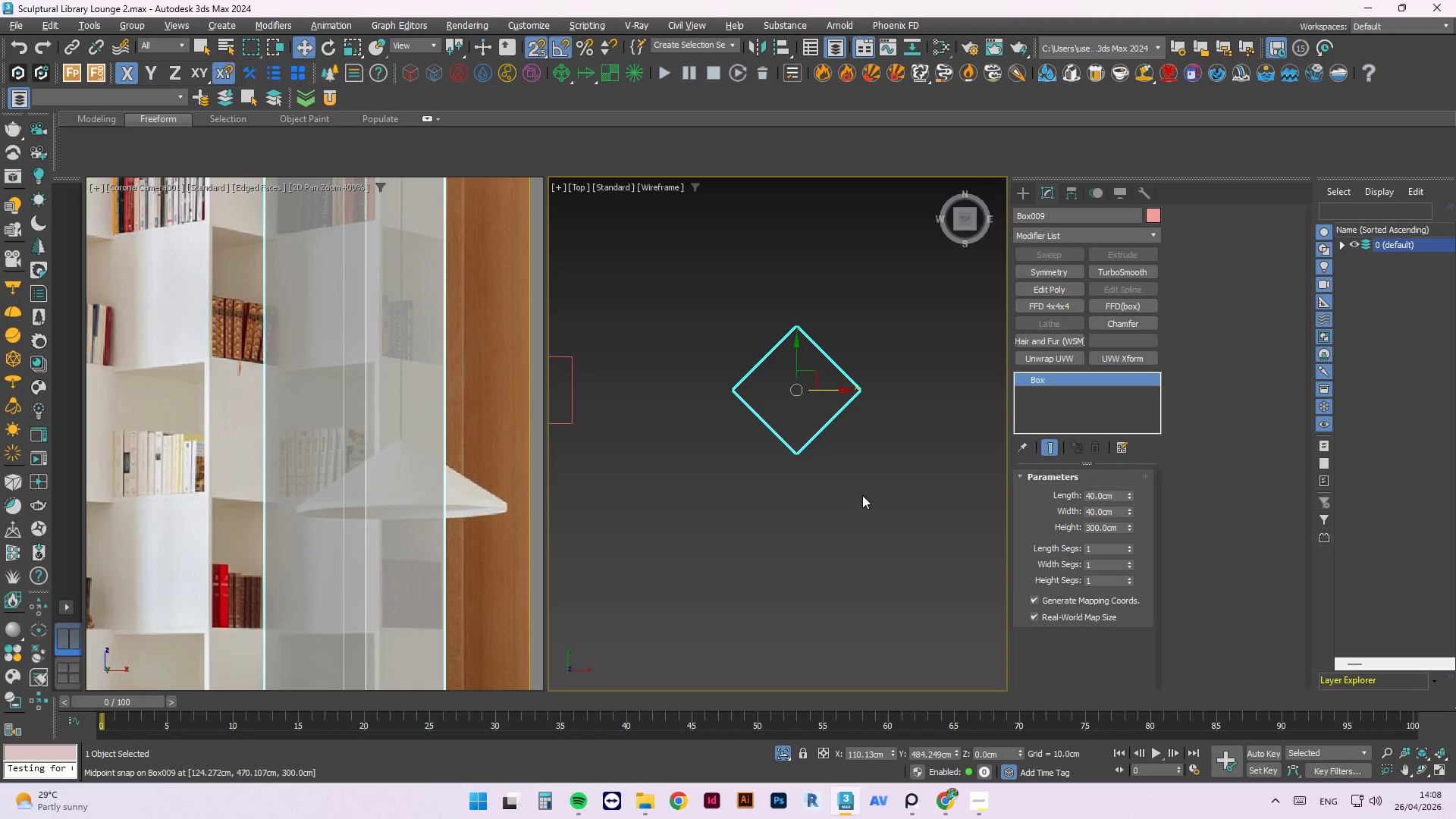 
left_click([862, 495])
 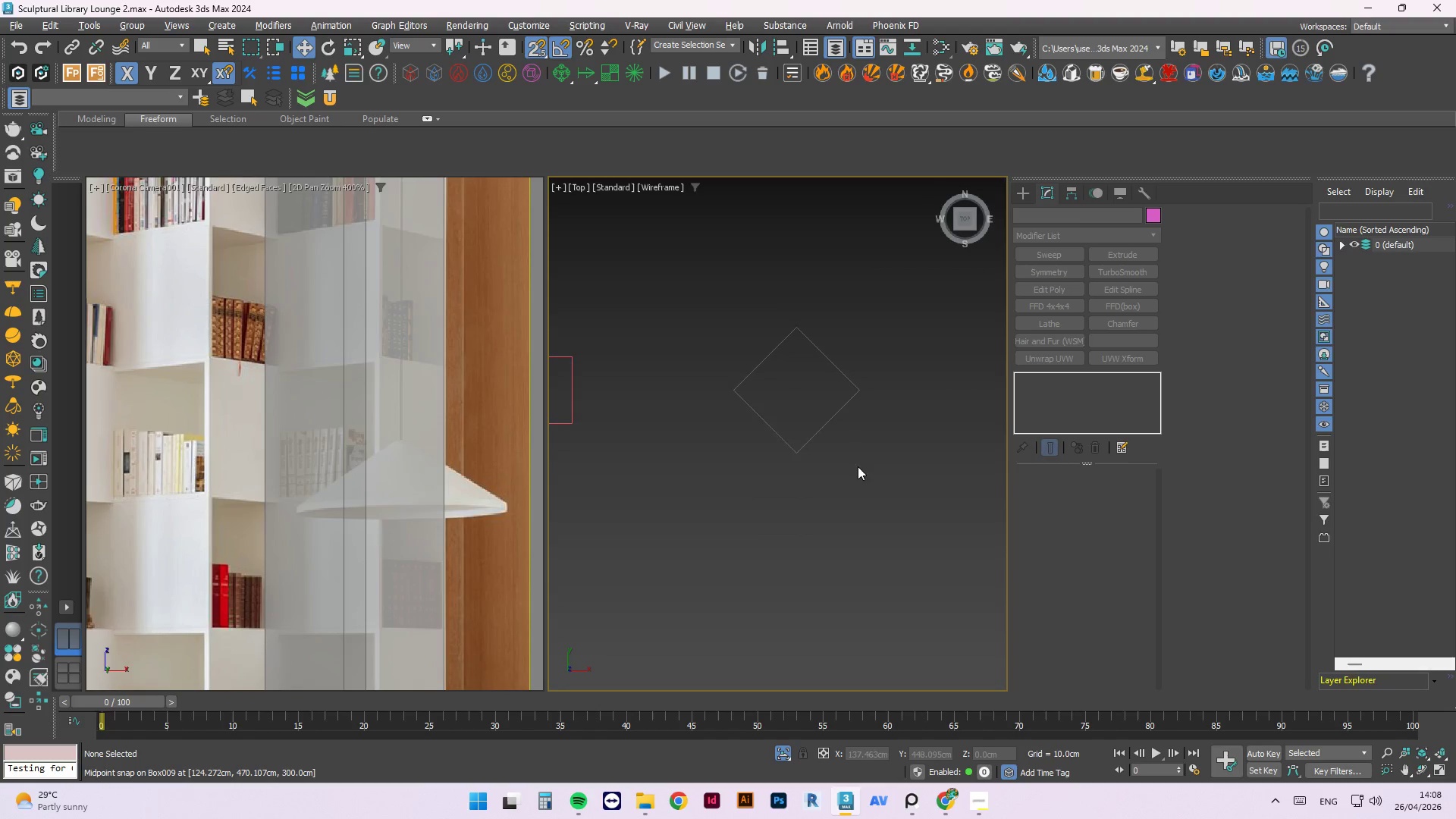 
scroll: coordinate [442, 365], scroll_direction: down, amount: 5.0
 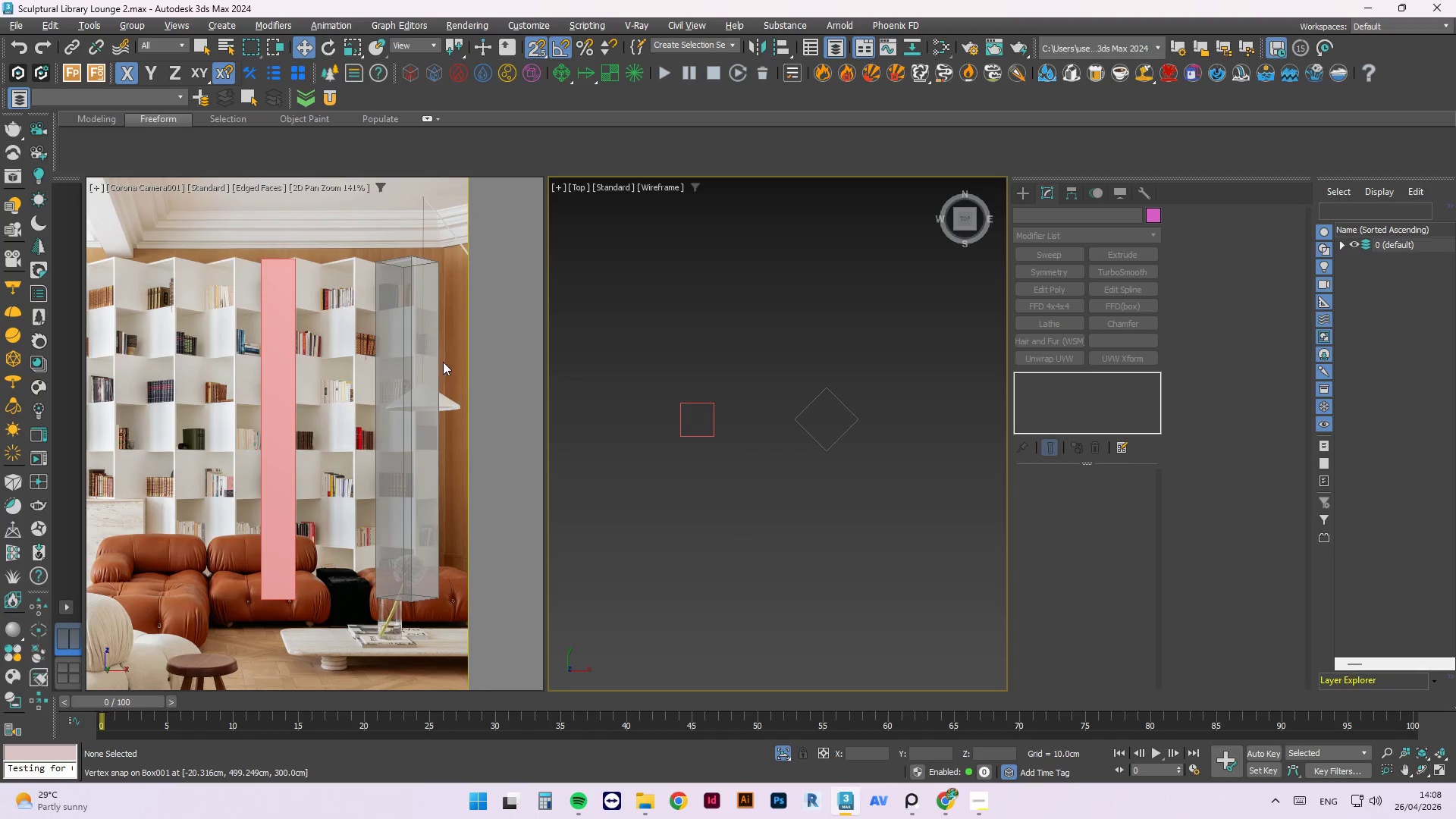 
scroll: coordinate [411, 290], scroll_direction: up, amount: 4.0
 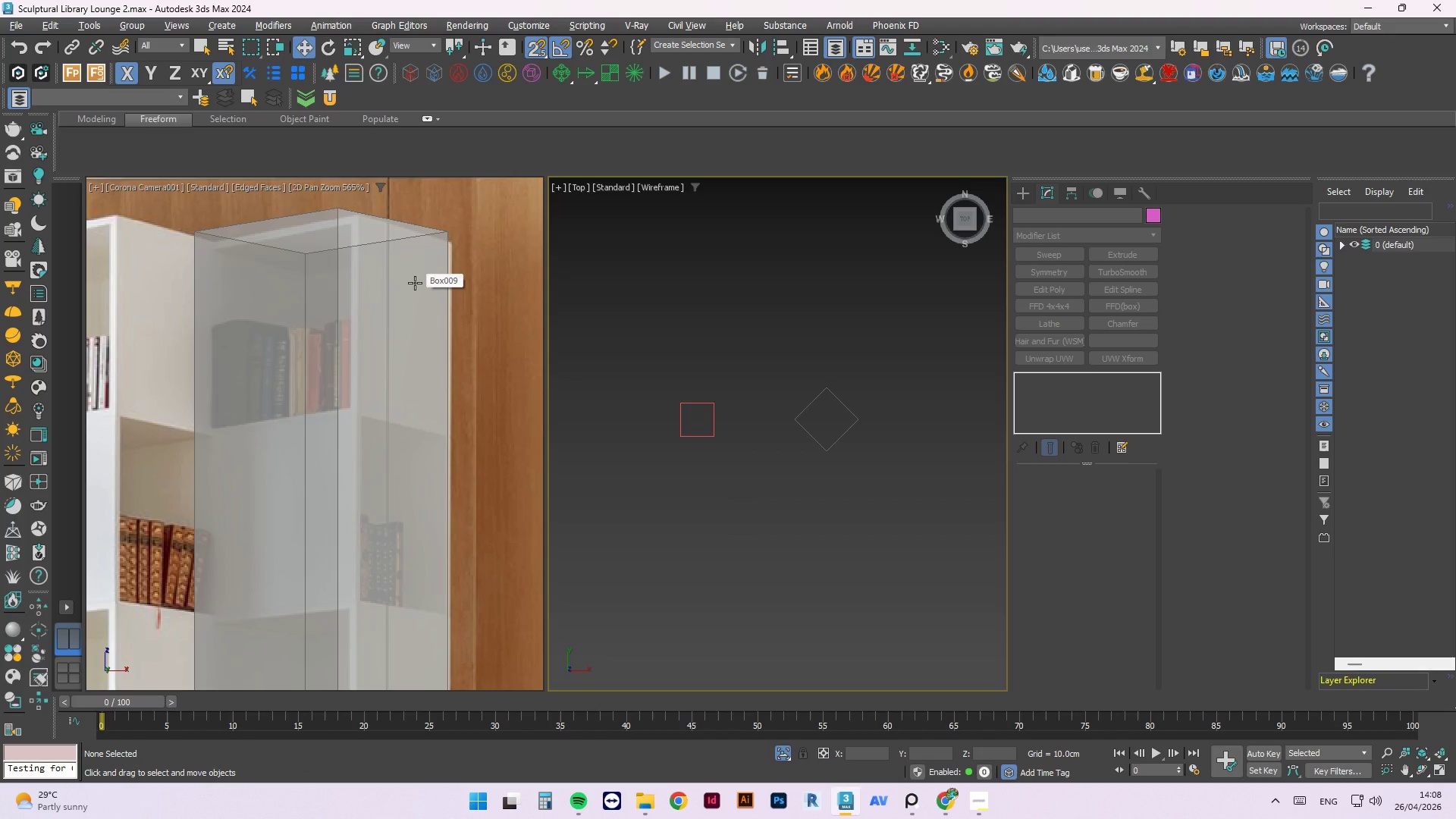 
scroll: coordinate [415, 283], scroll_direction: down, amount: 1.0
 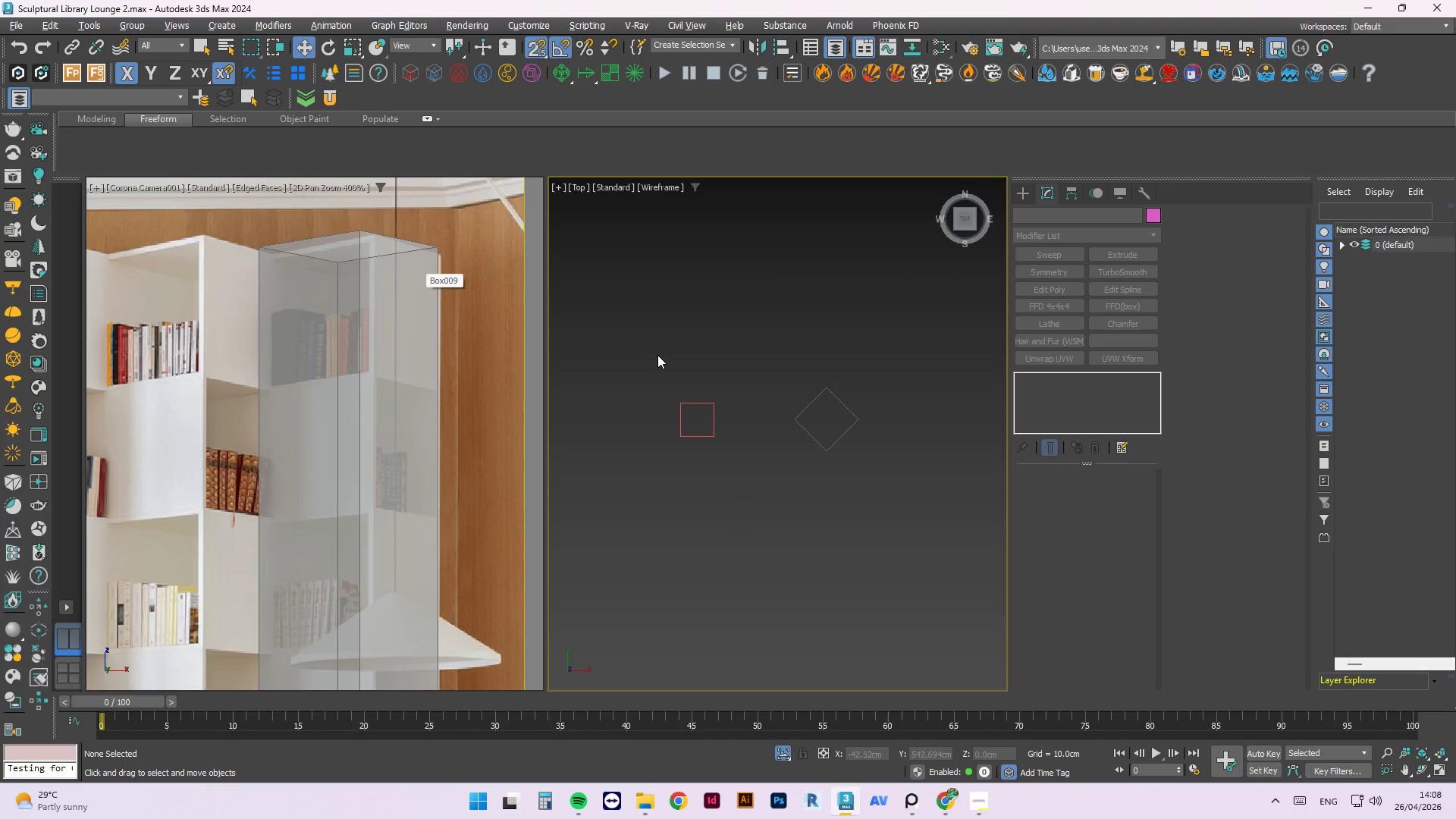 
scroll: coordinate [711, 378], scroll_direction: up, amount: 1.0
 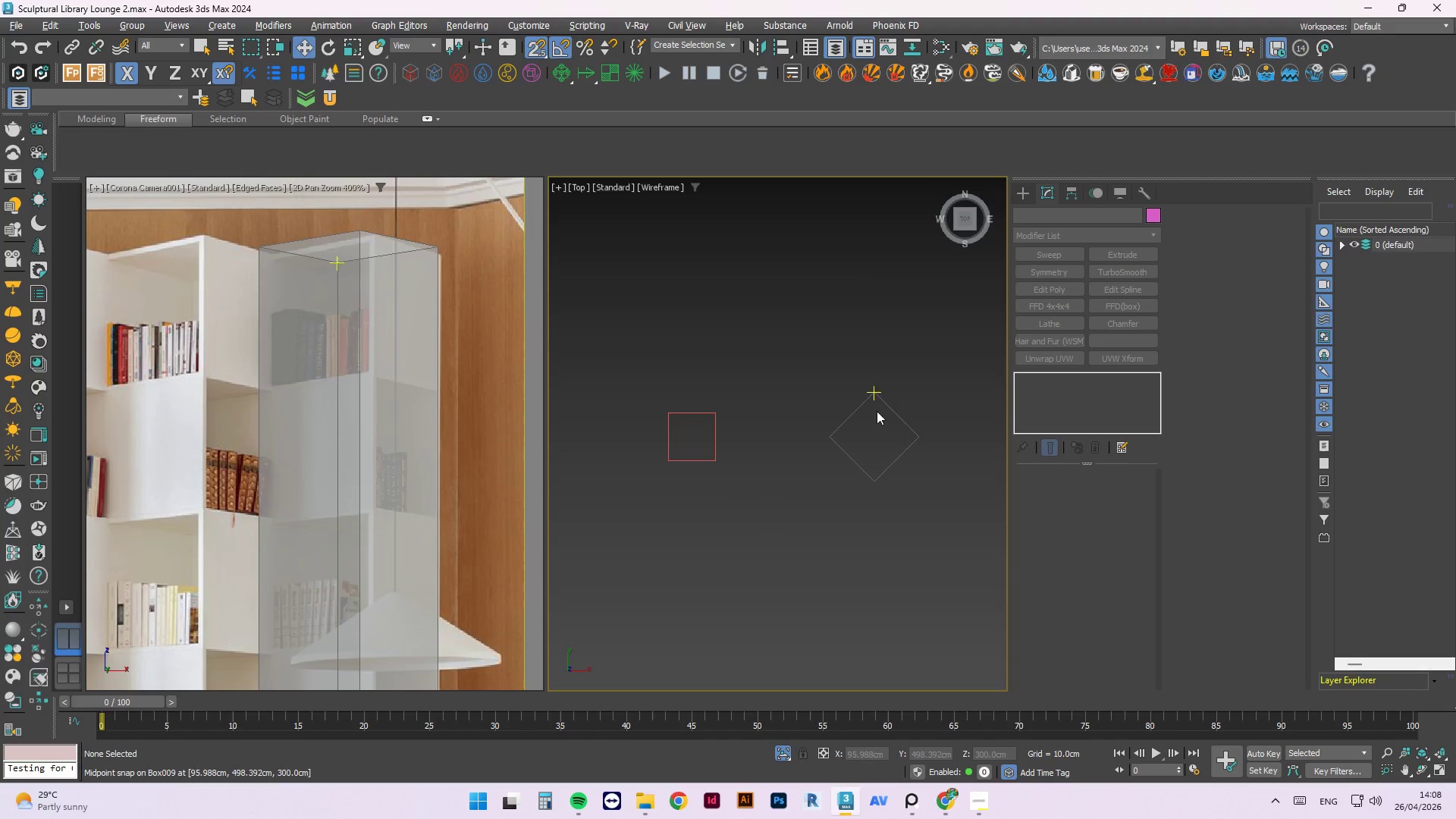 
left_click([883, 403])
 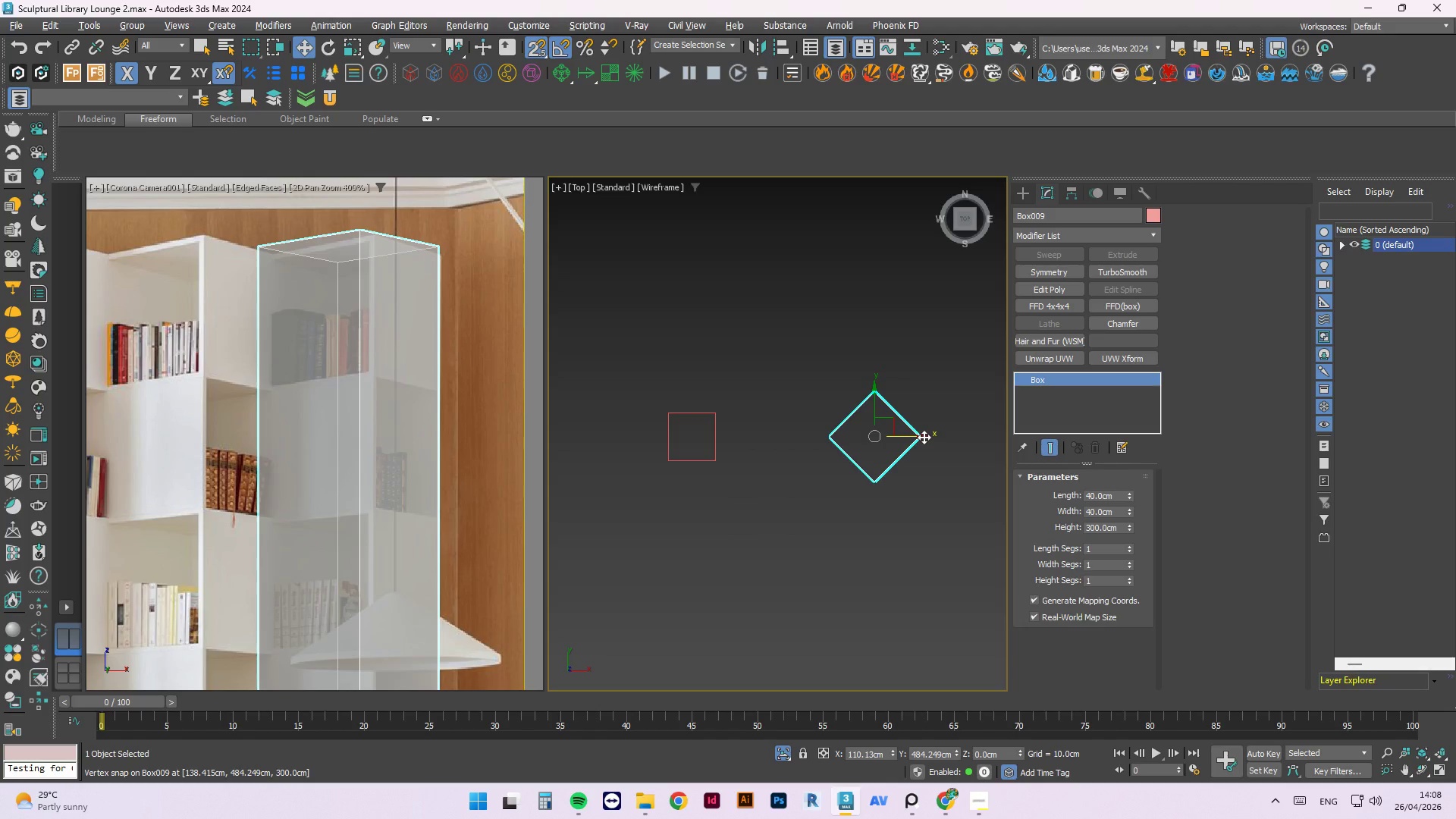 
key(S)
 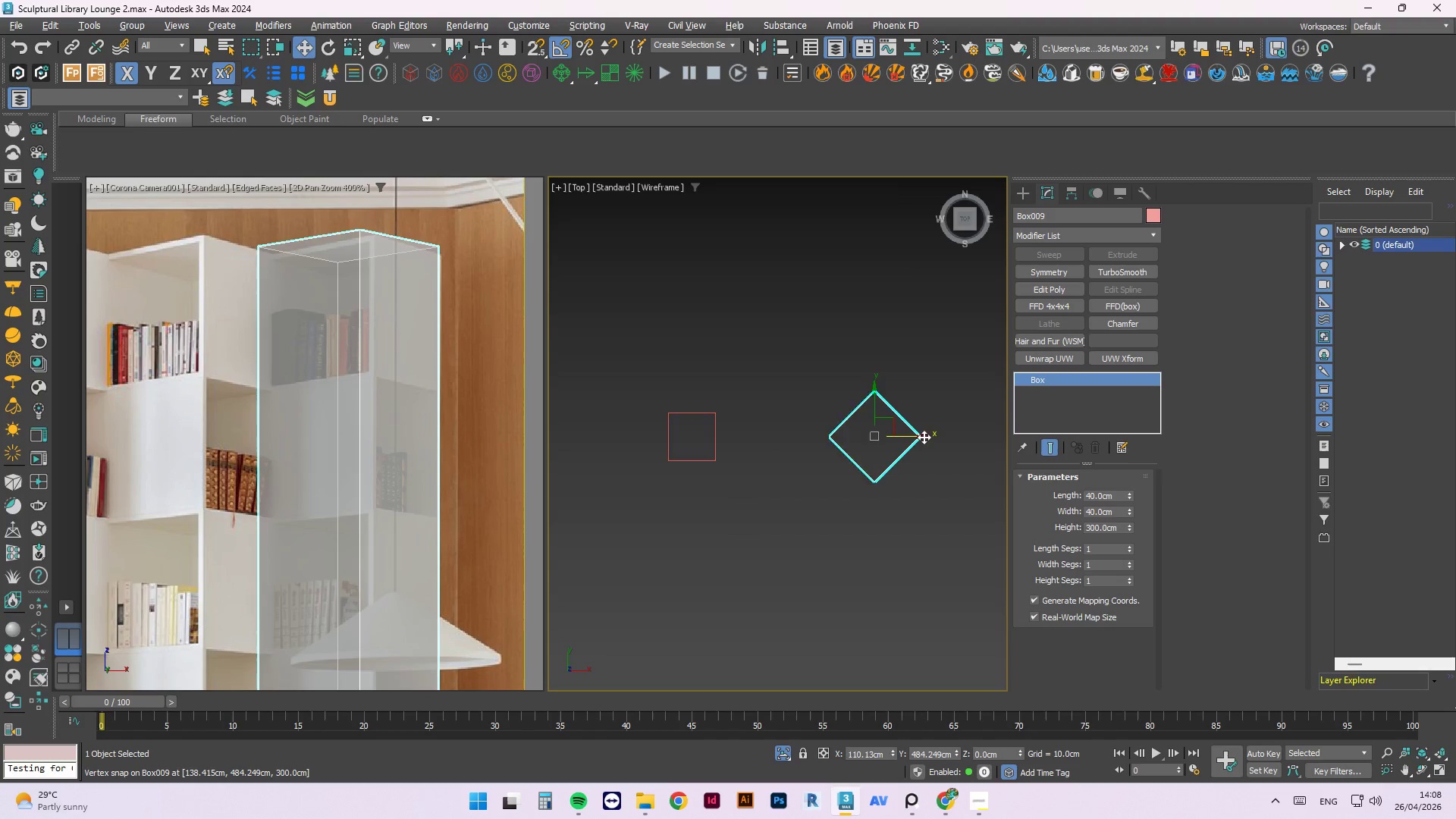 
scroll: coordinate [924, 437], scroll_direction: up, amount: 2.0
 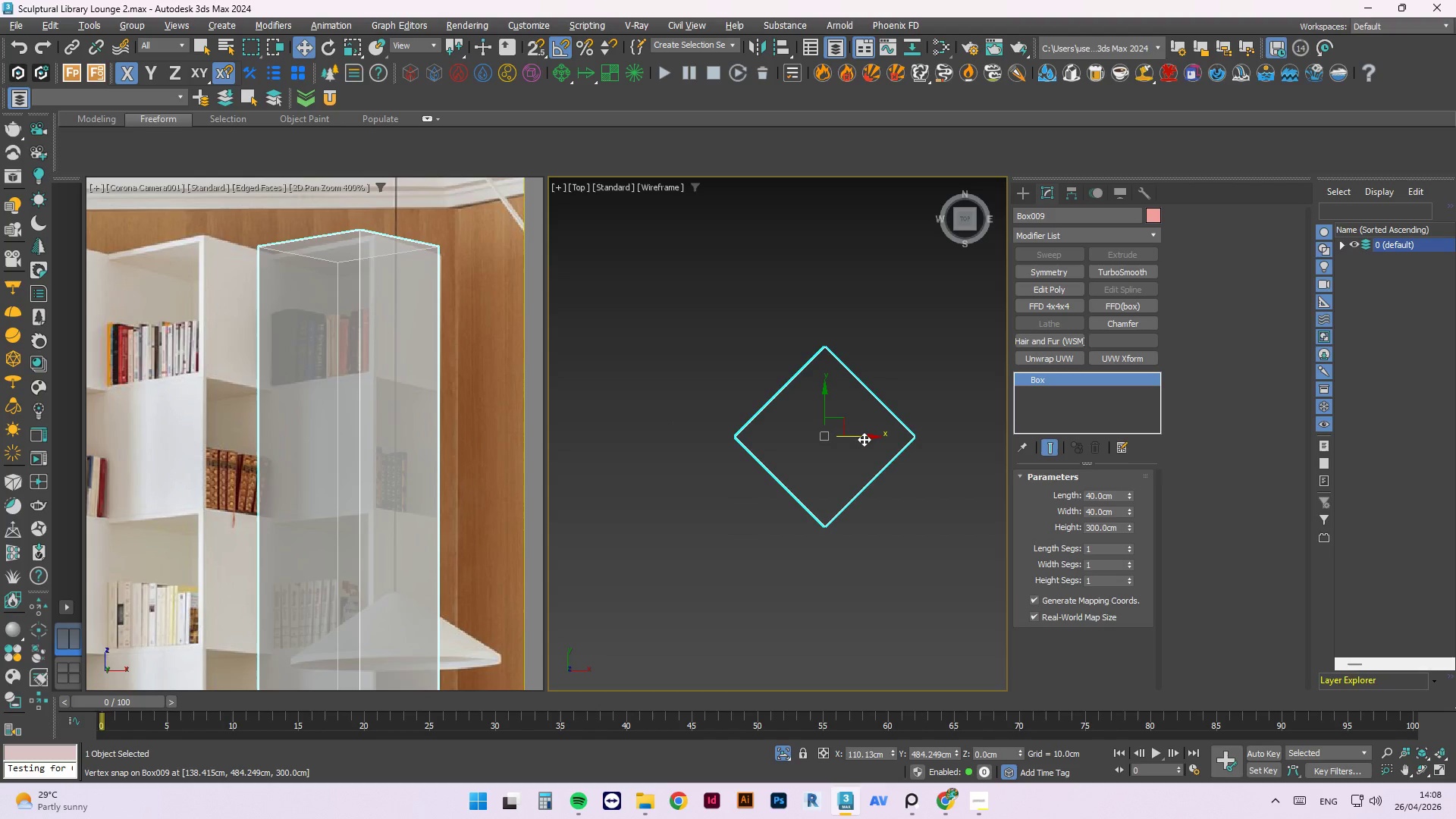 
left_click_drag(start_coordinate=[864, 439], to_coordinate=[868, 444])
 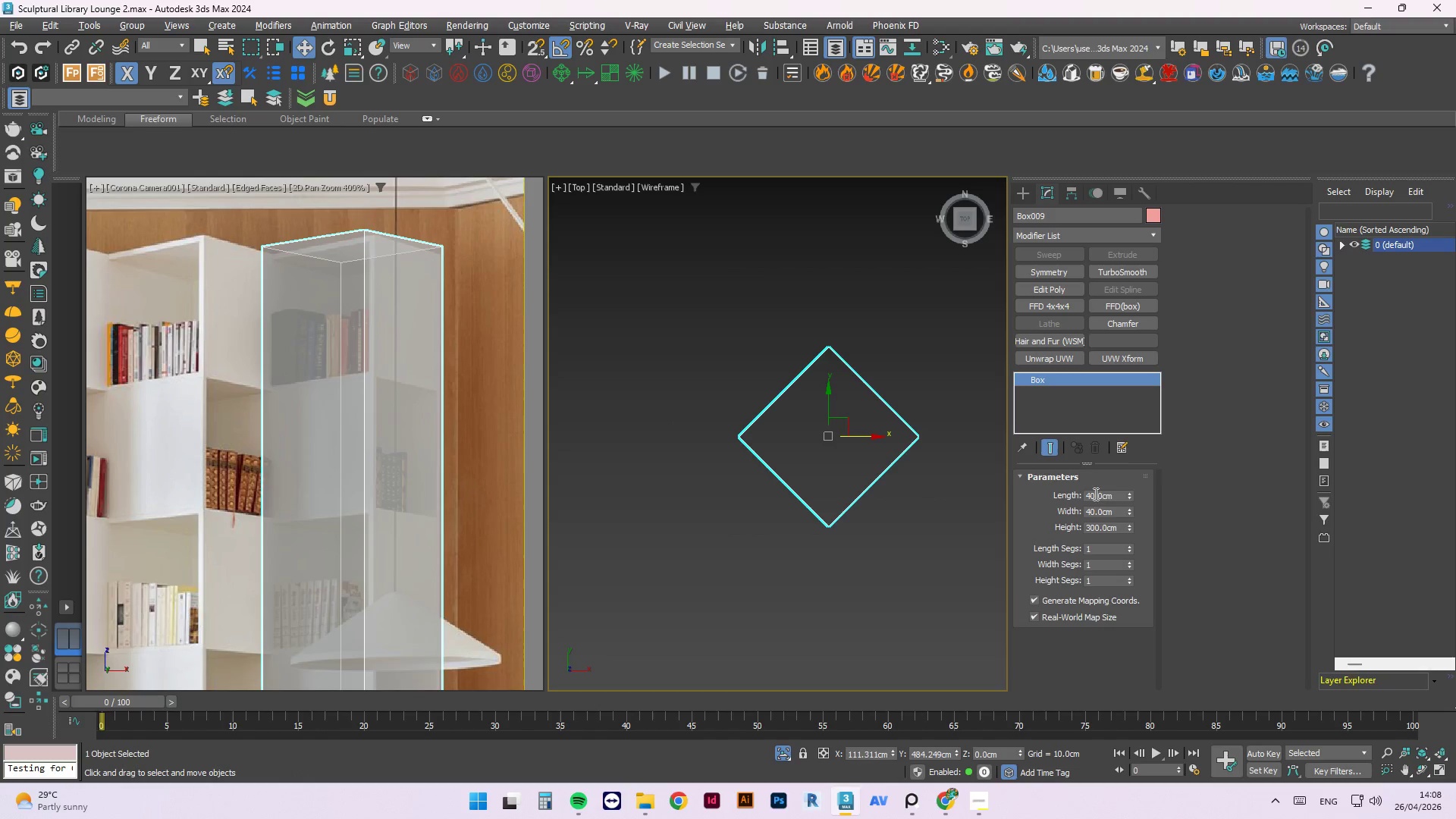 
double_click([1094, 494])
 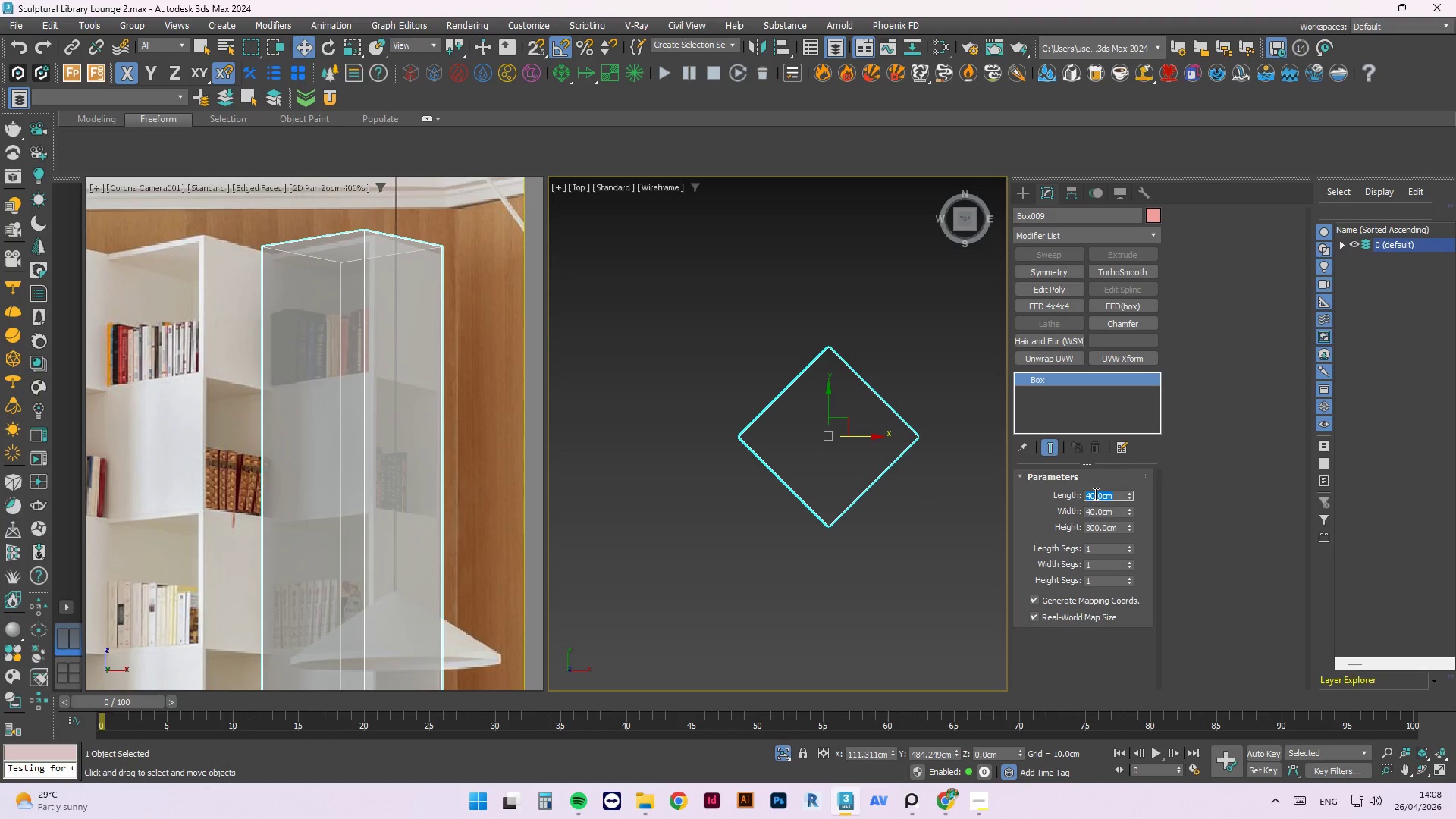 
key(Numpad3)
 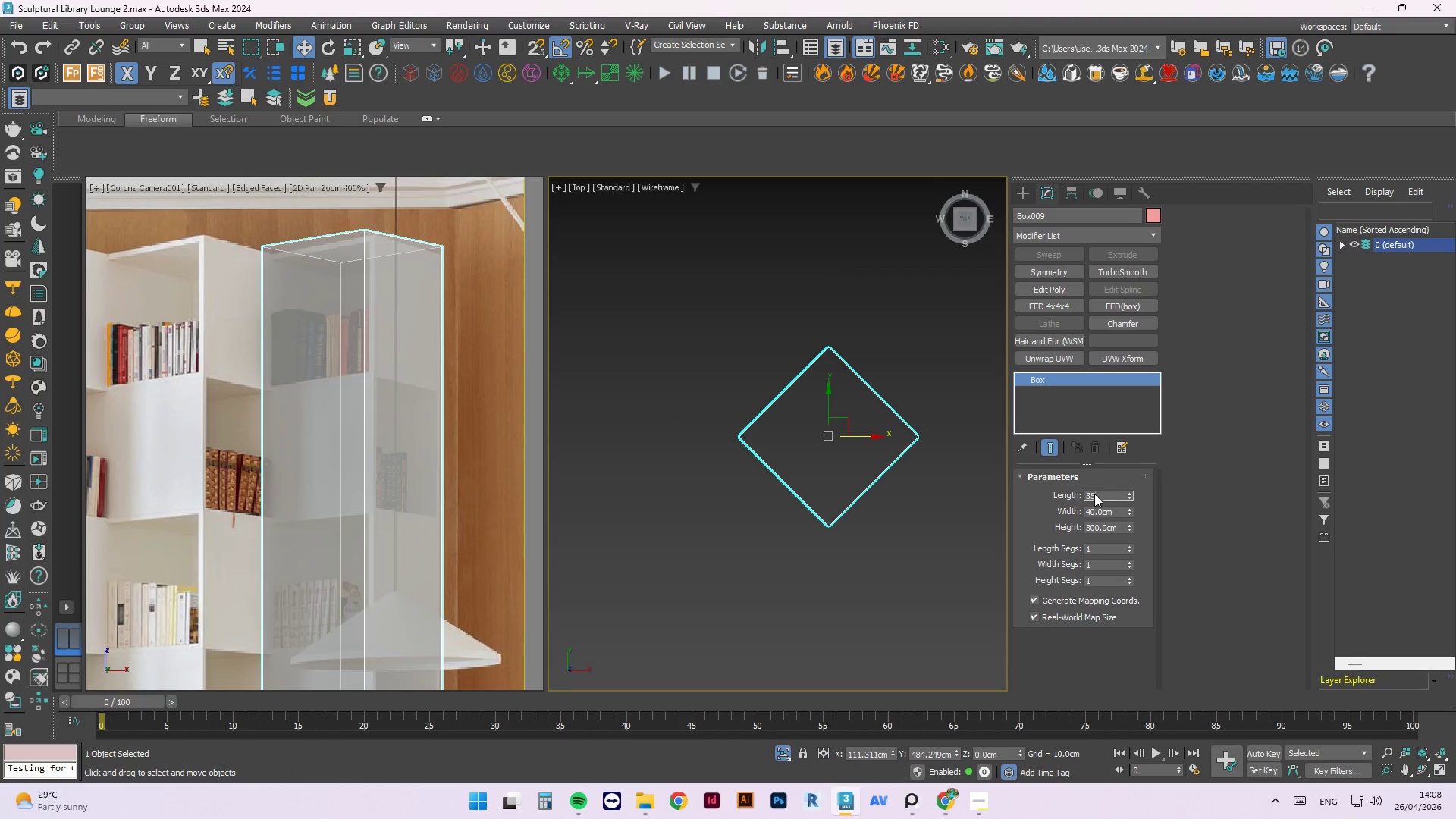 
key(Numpad5)
 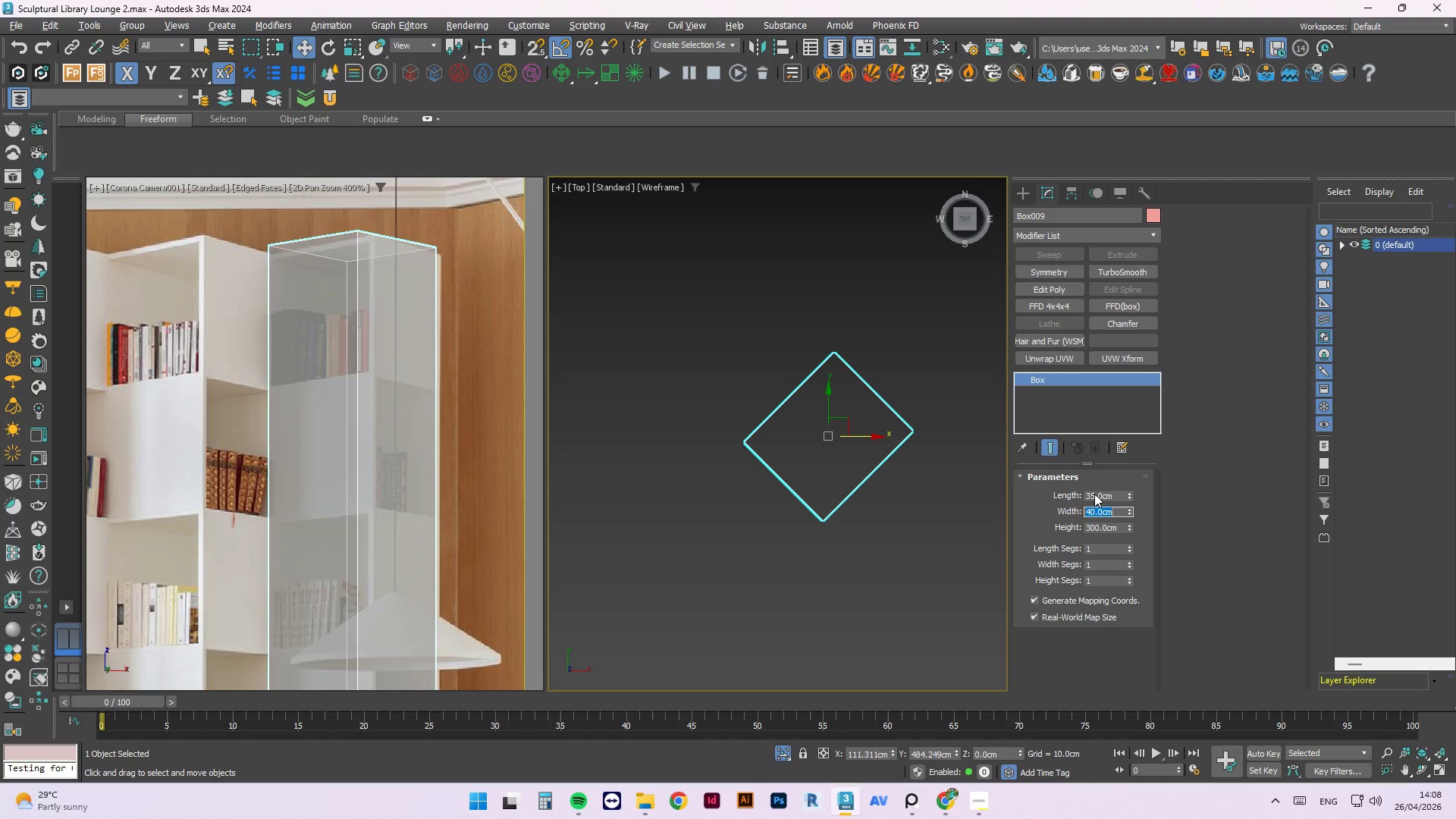 
key(Tab)
 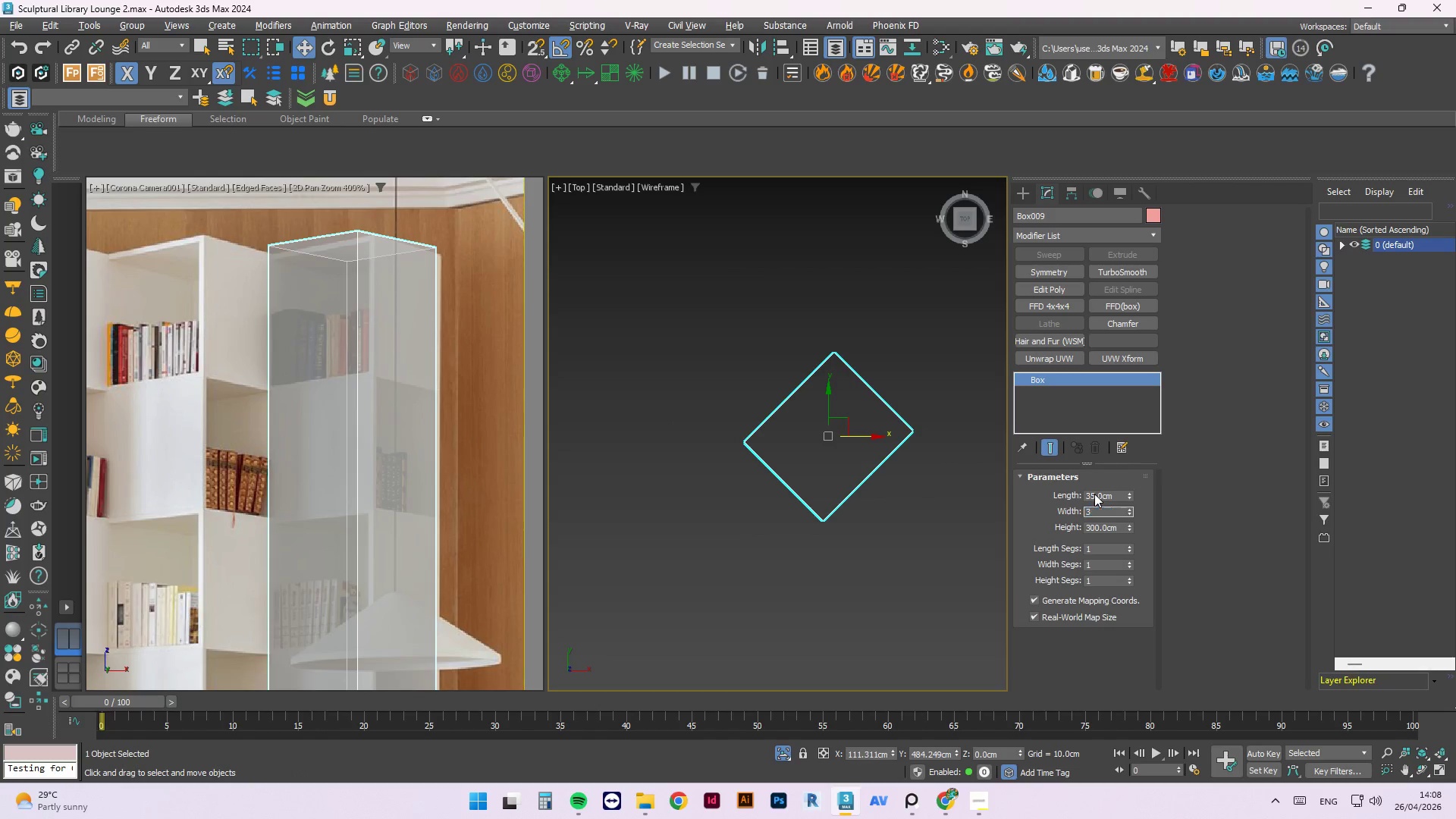 
key(Numpad3)
 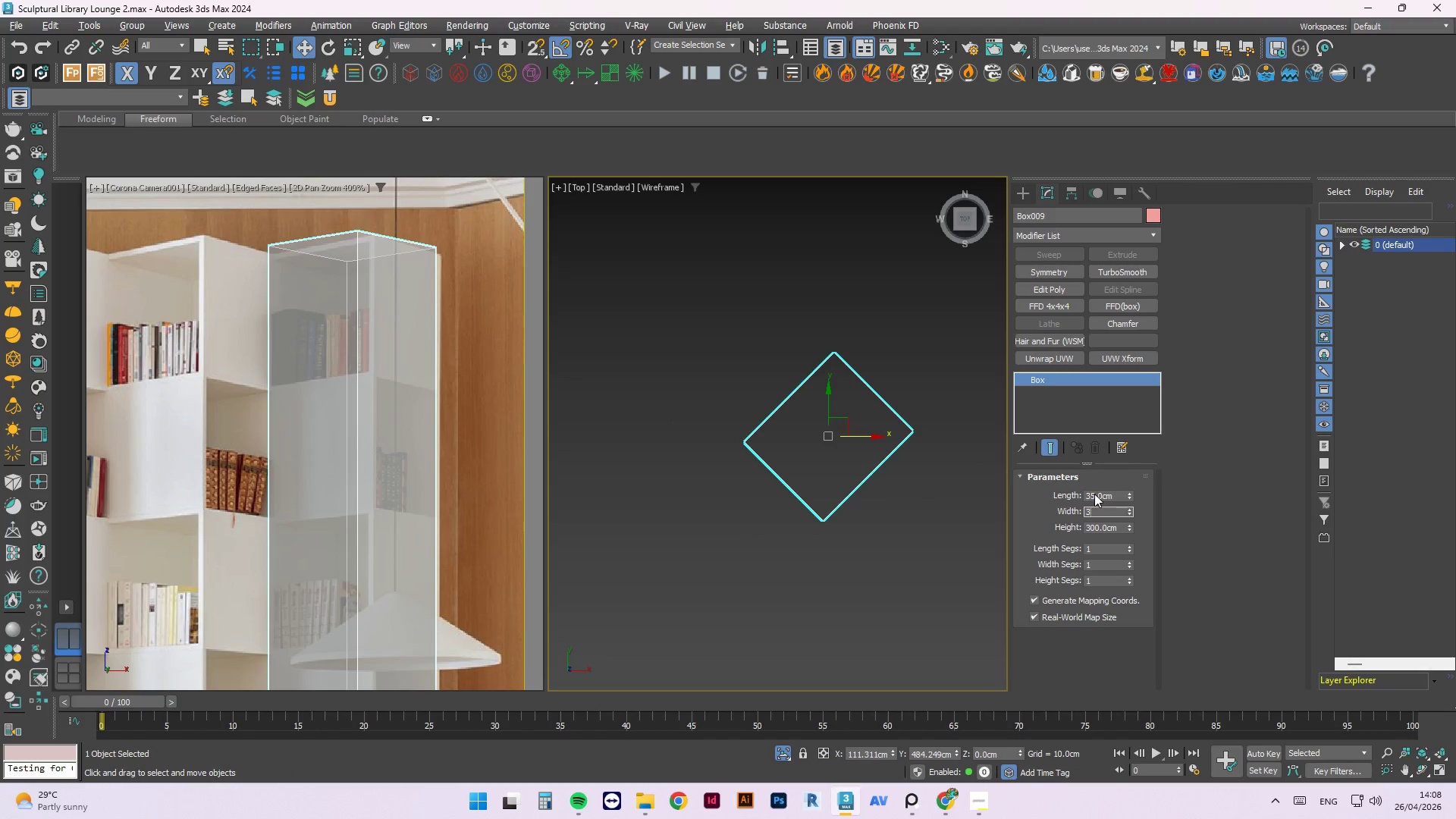 
key(Numpad5)
 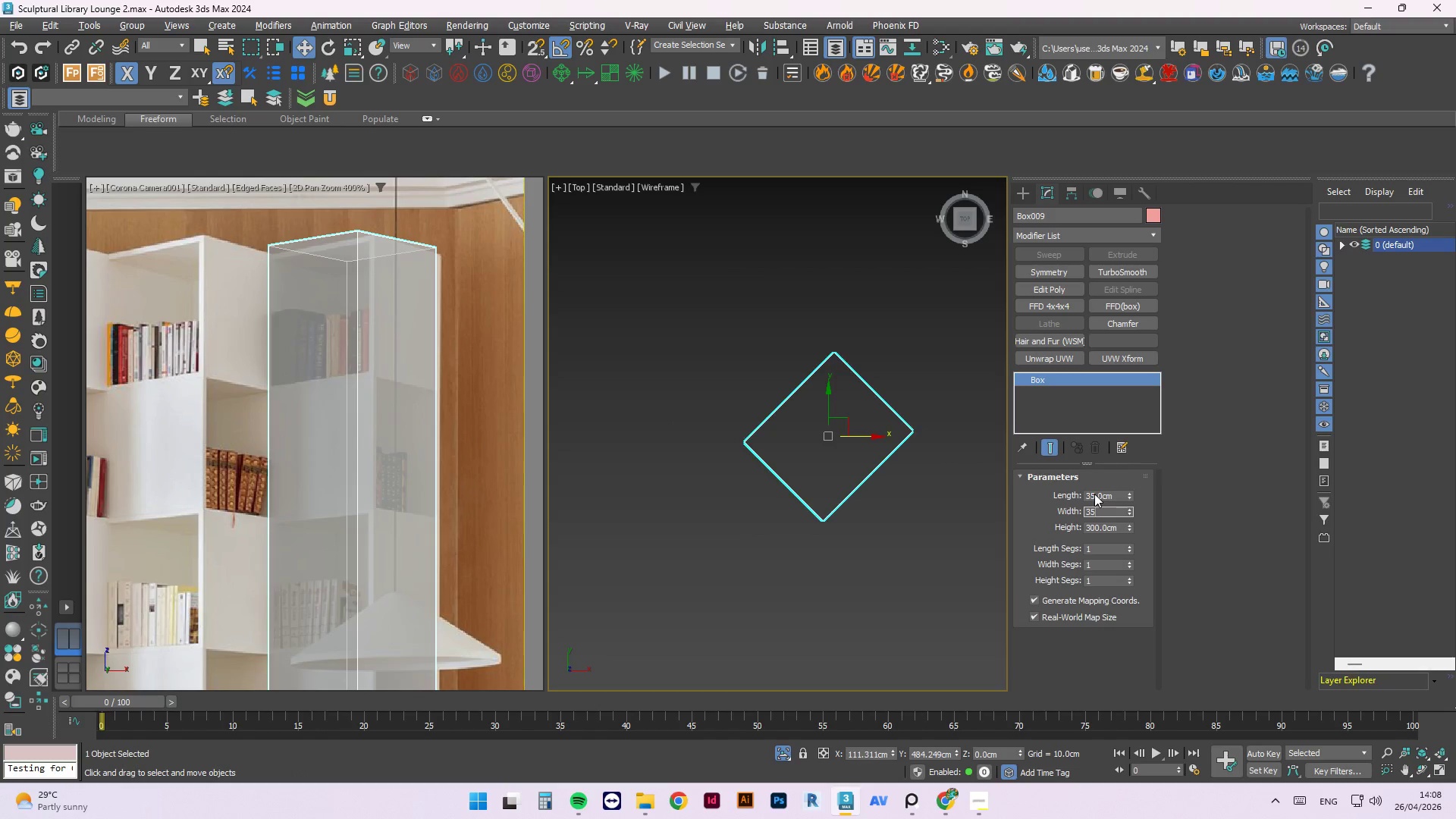 
key(NumpadEnter)
 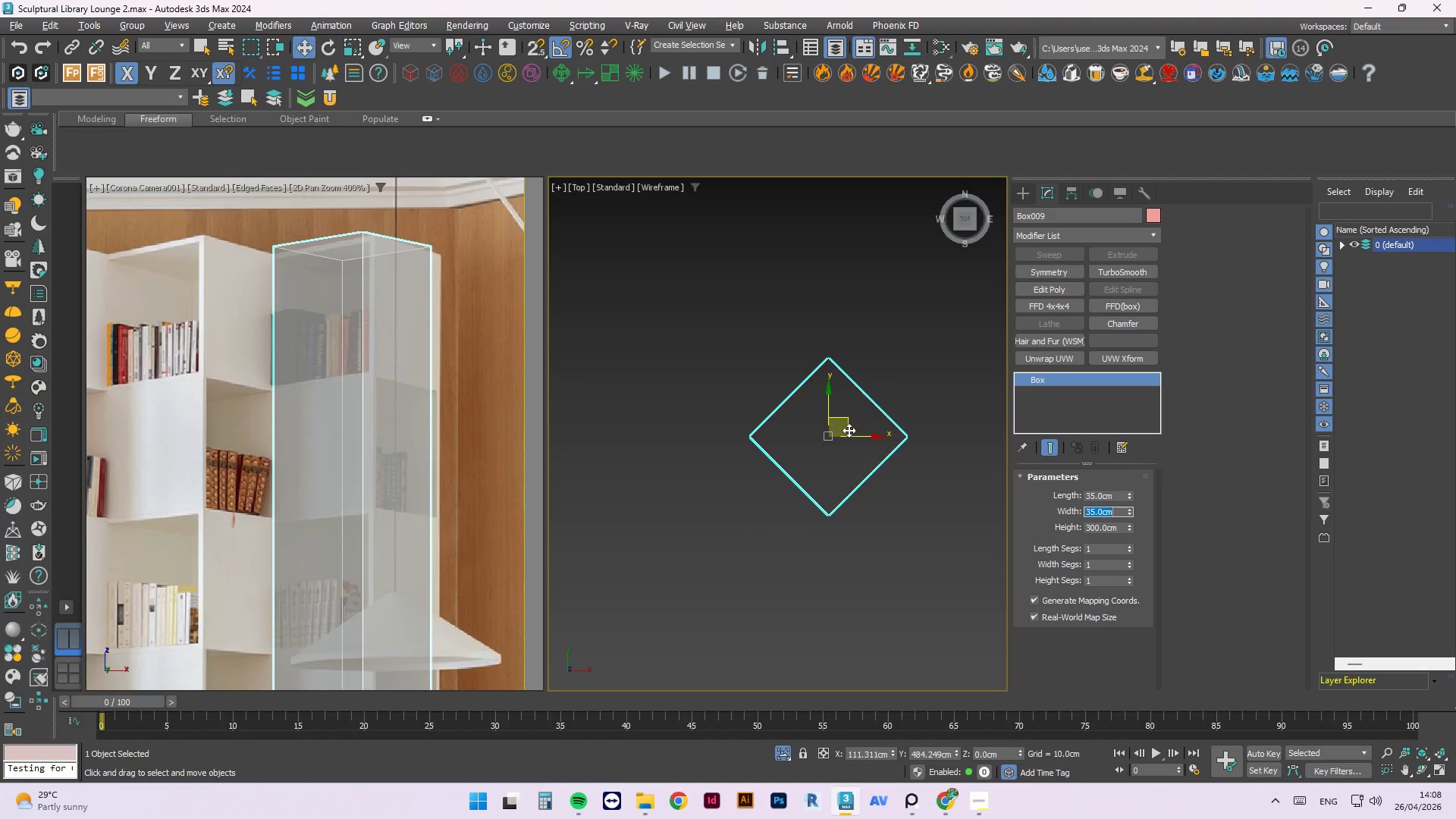 
left_click_drag(start_coordinate=[861, 437], to_coordinate=[871, 442])
 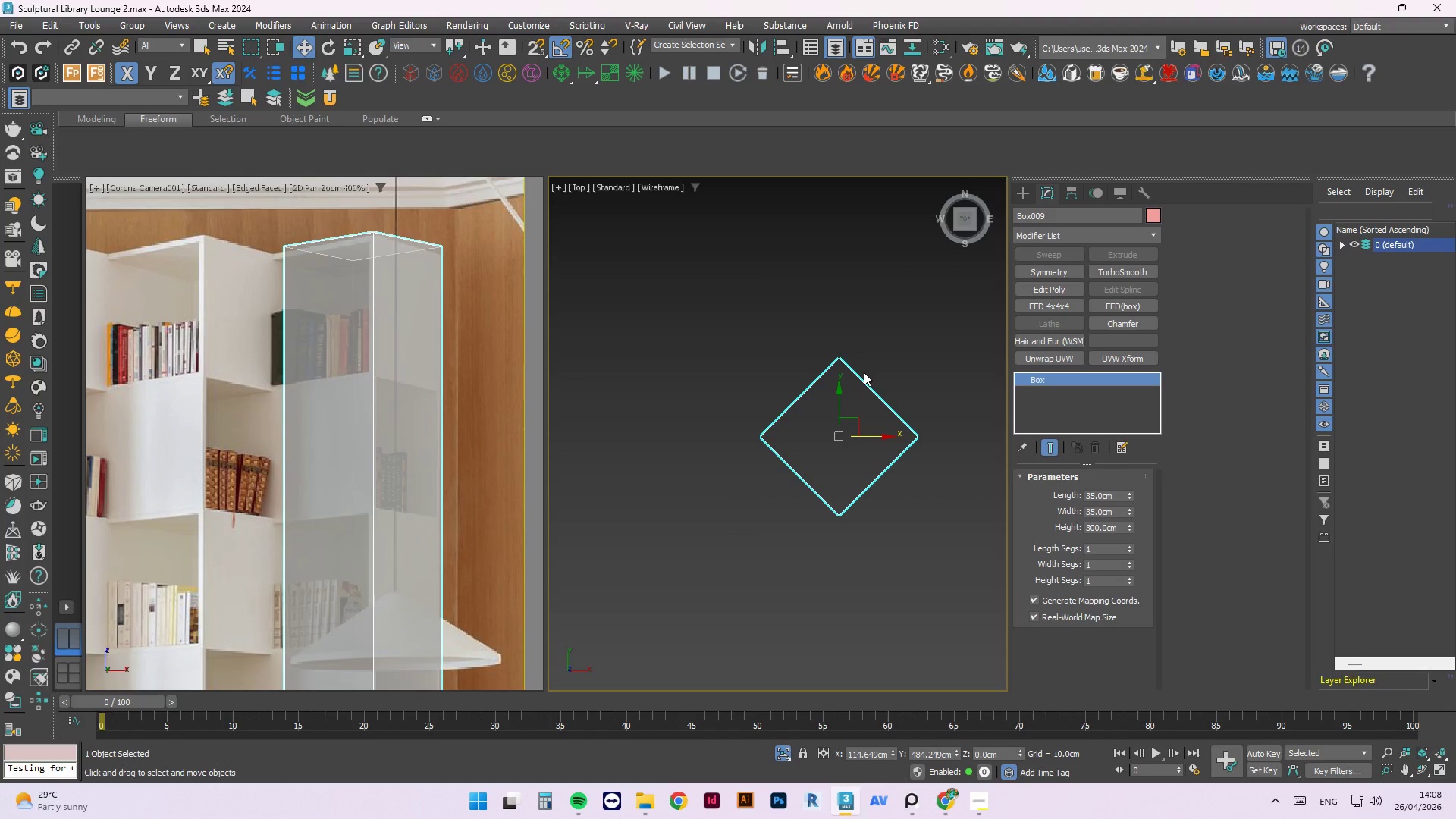 
wait(7.02)
 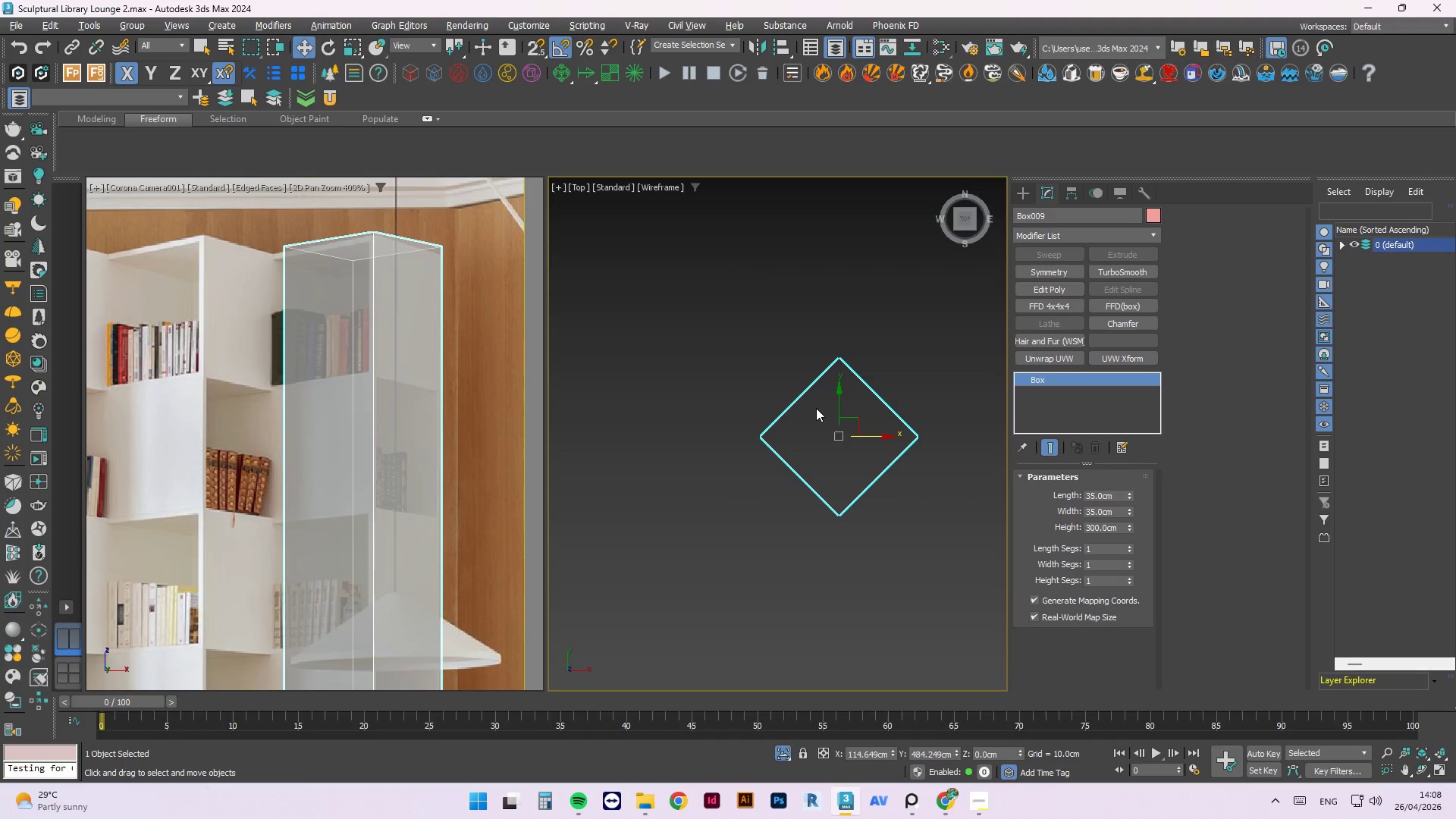 
left_click_drag(start_coordinate=[883, 436], to_coordinate=[882, 441])
 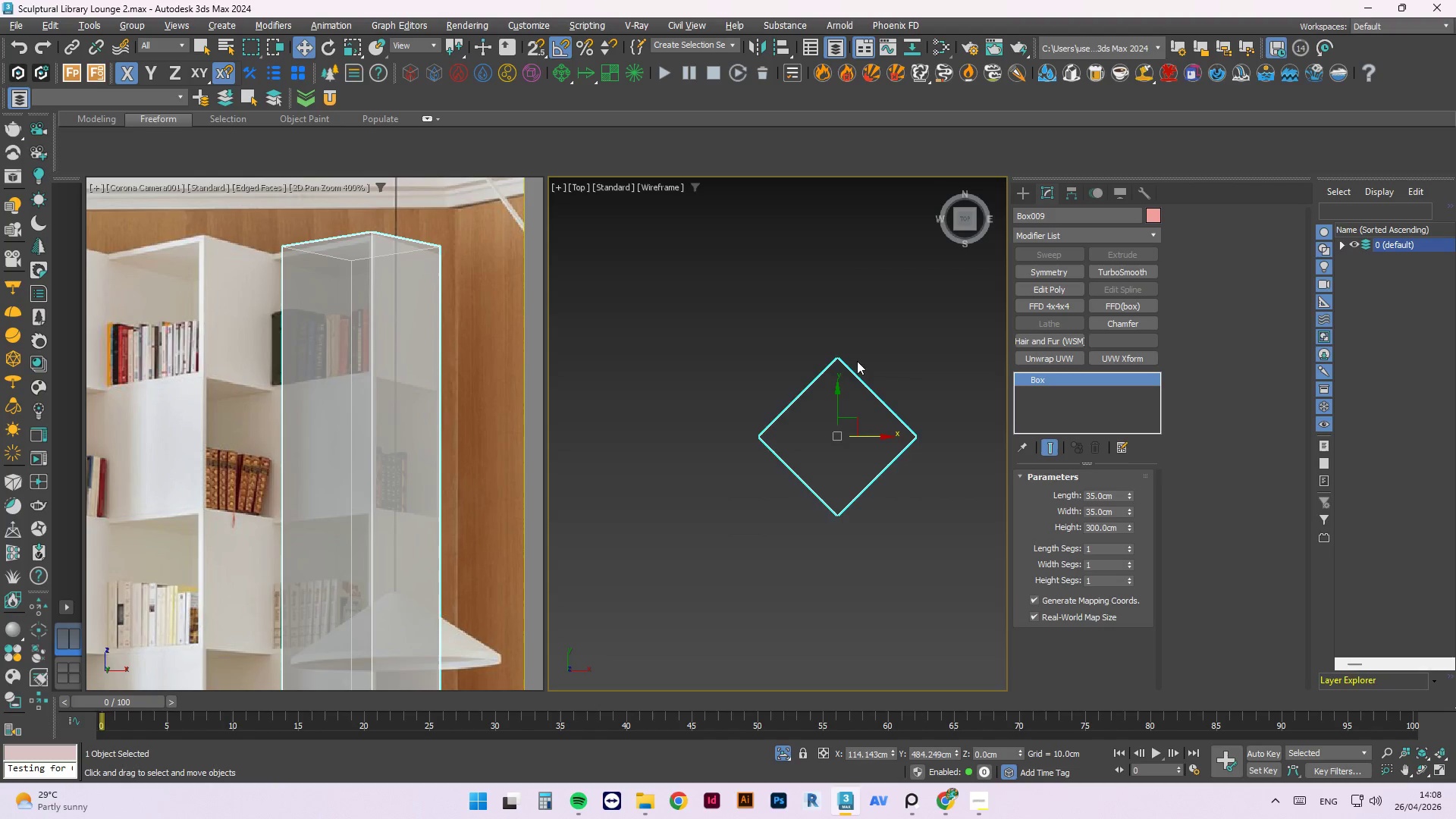 
scroll: coordinate [854, 345], scroll_direction: down, amount: 2.0
 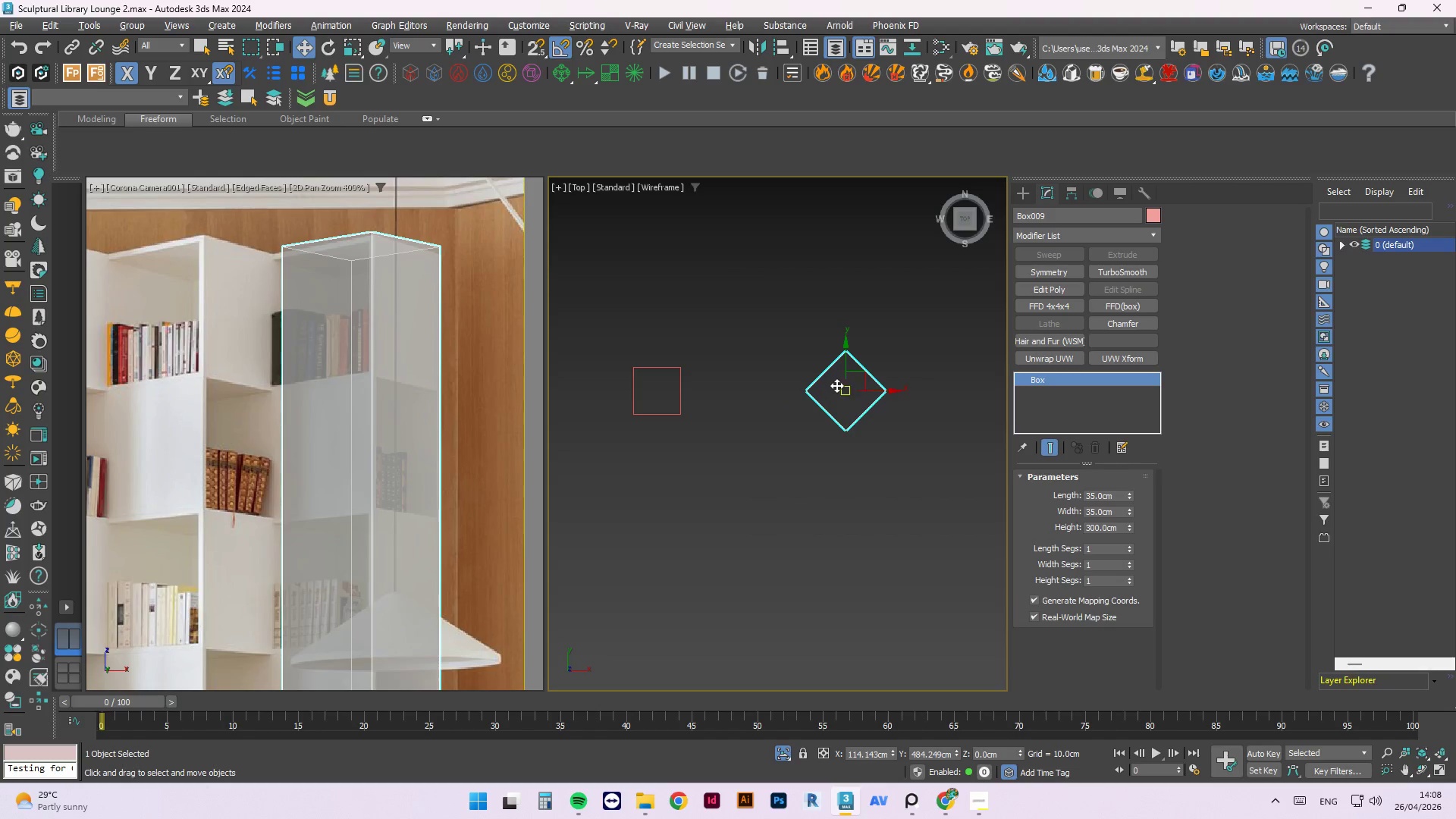 
hold_key(key=AltLeft, duration=0.66)
 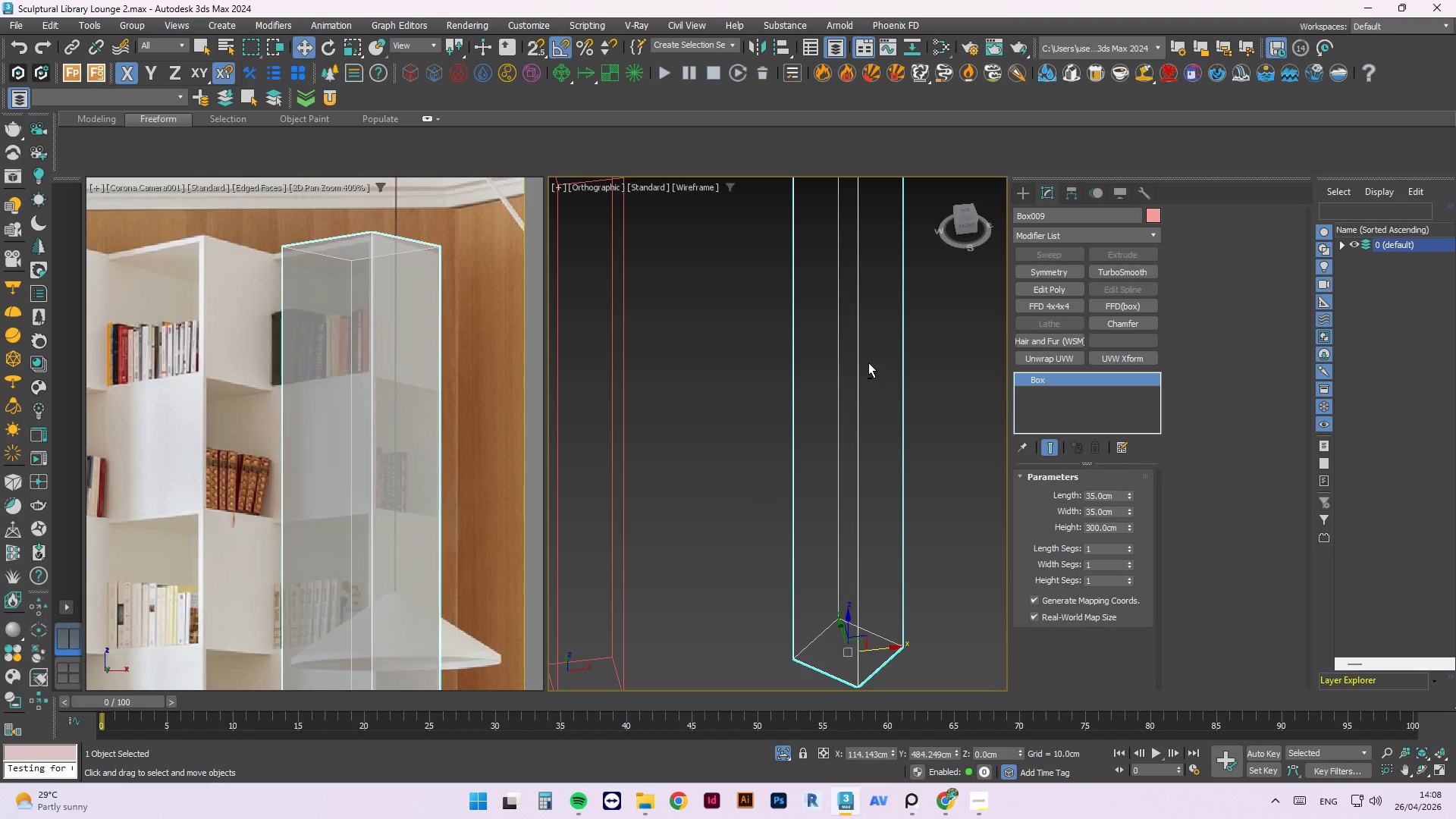 
scroll: coordinate [840, 388], scroll_direction: up, amount: 1.0
 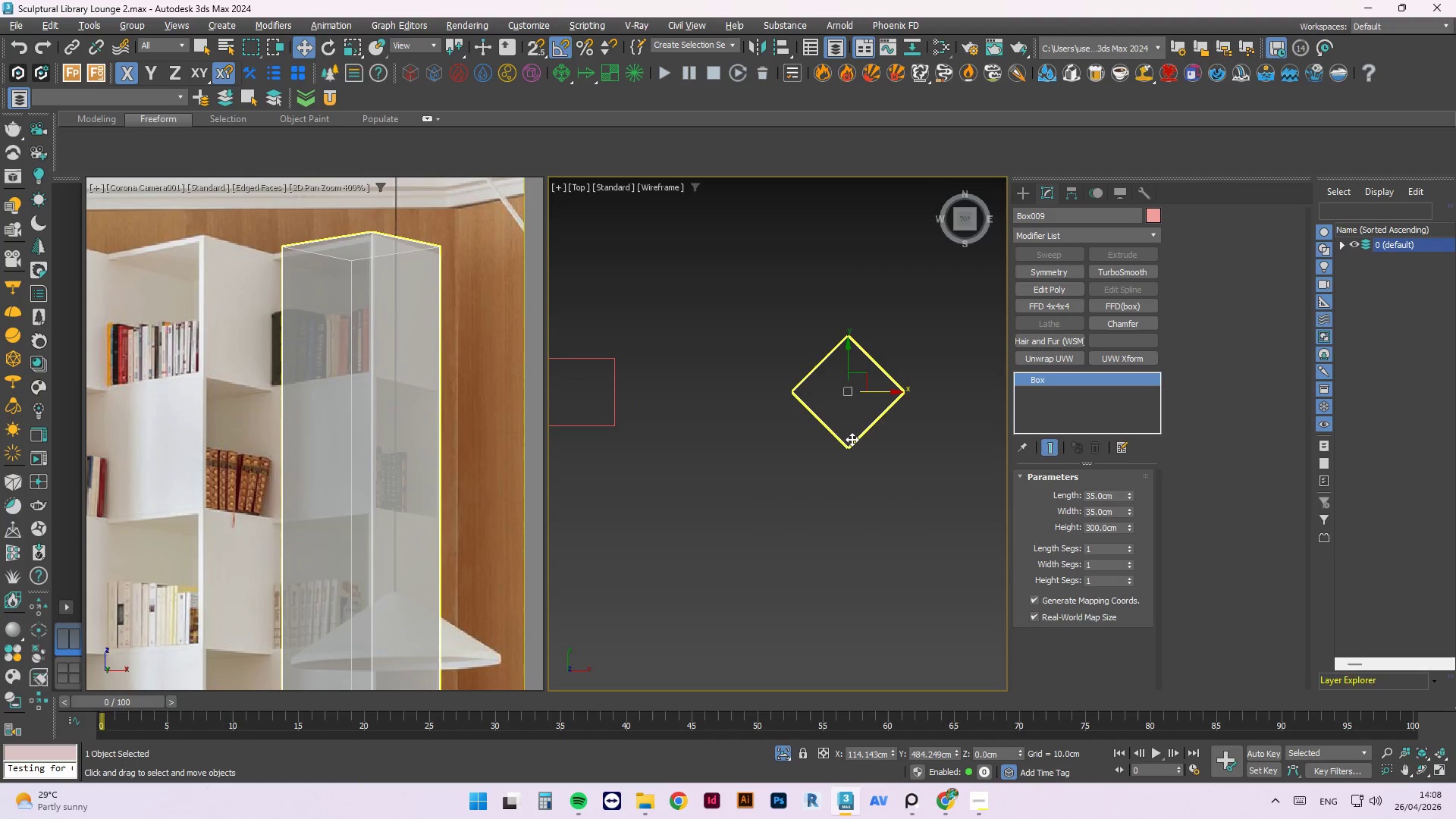 
hold_key(key=AltLeft, duration=0.75)
 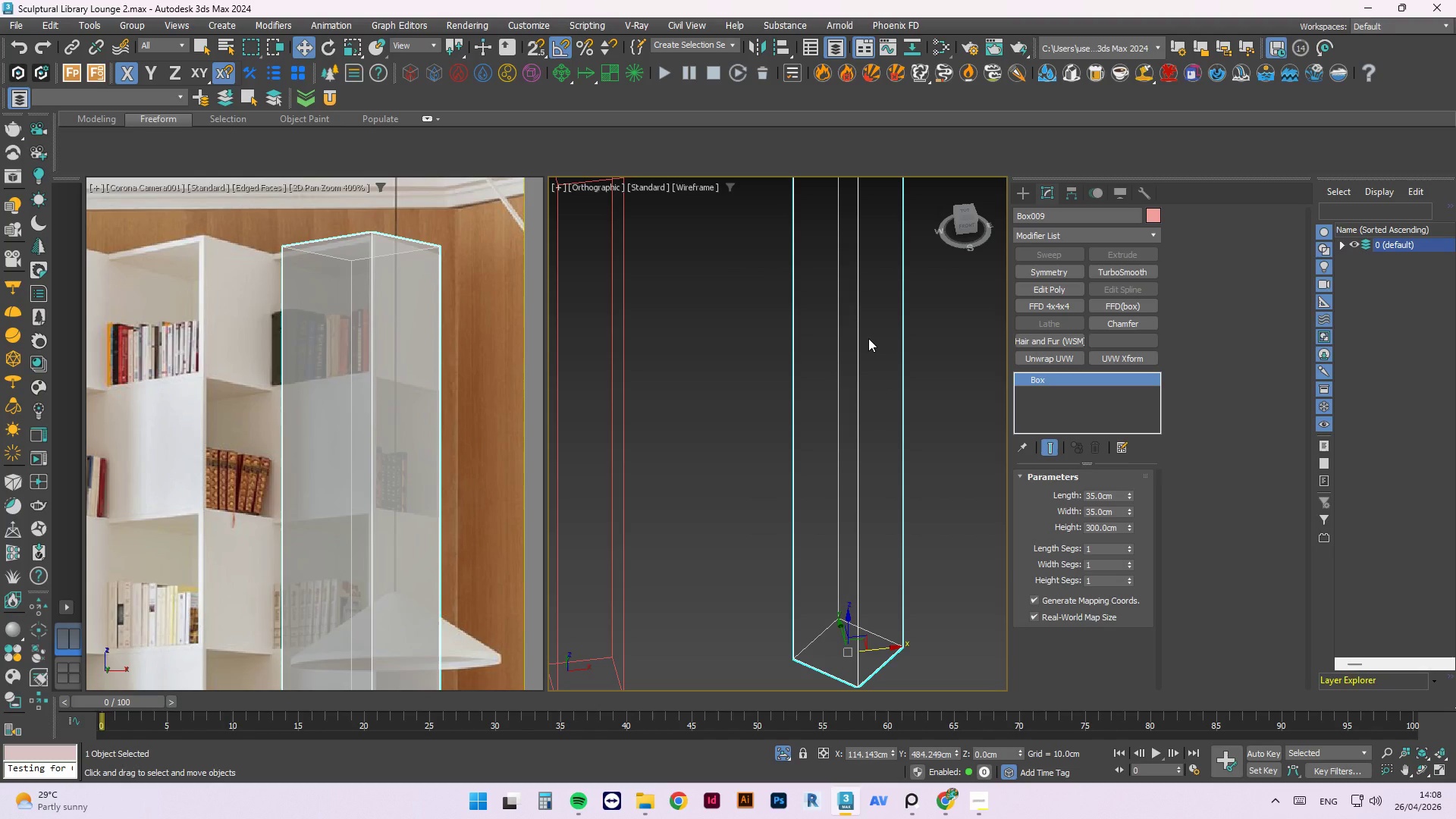 
wait(8.25)
 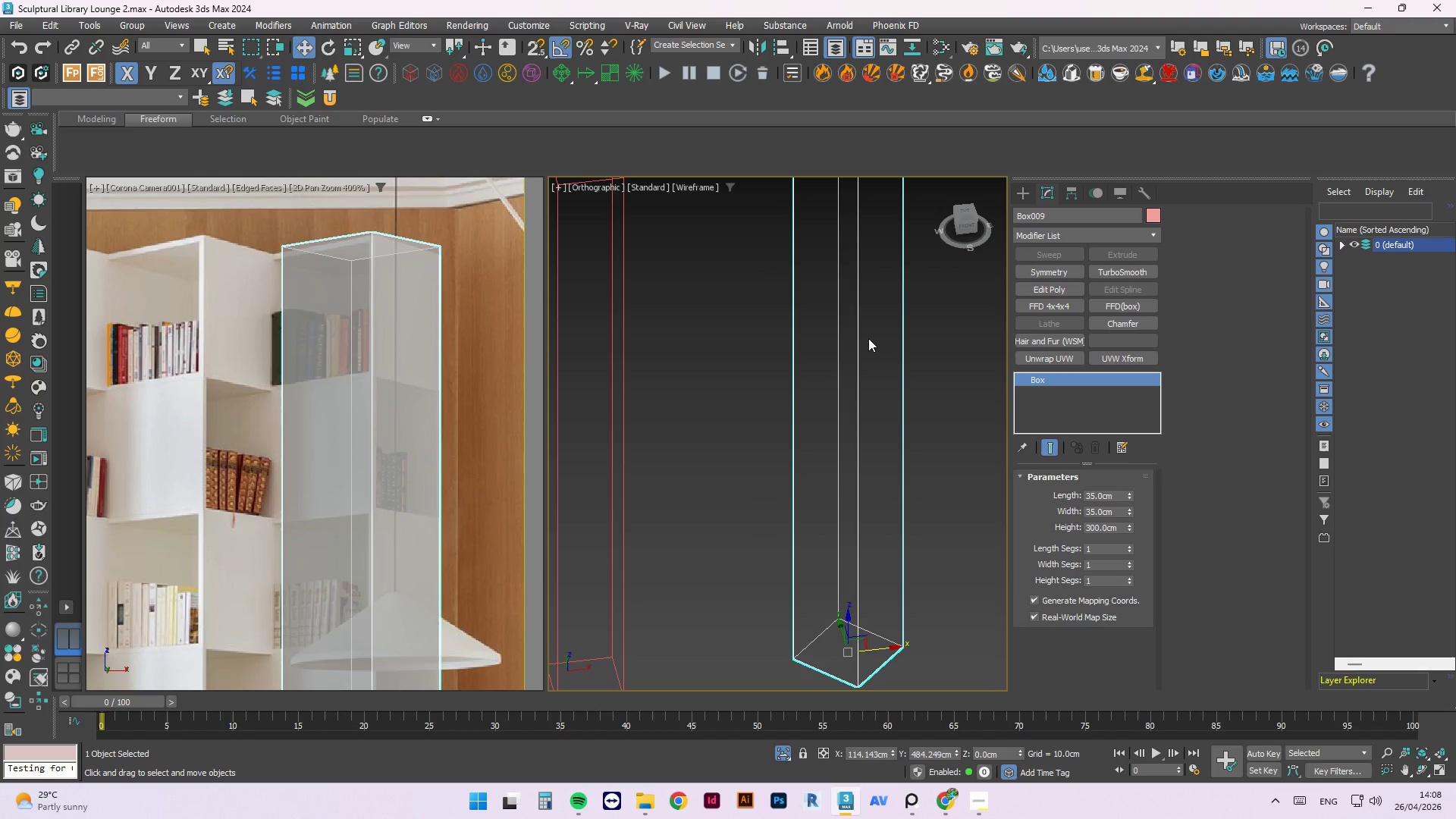 
left_click([1059, 288])
 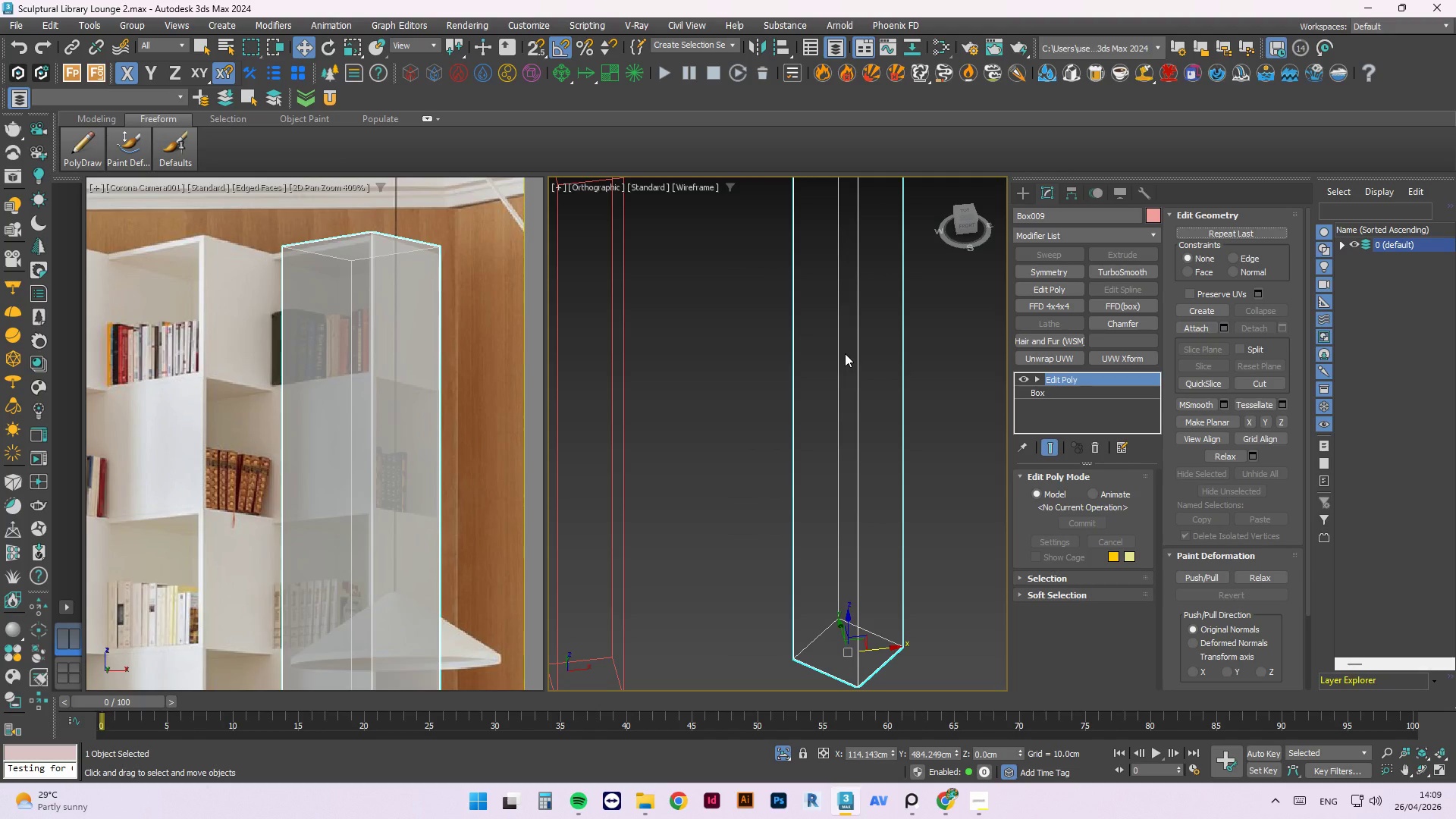 
key(4)
 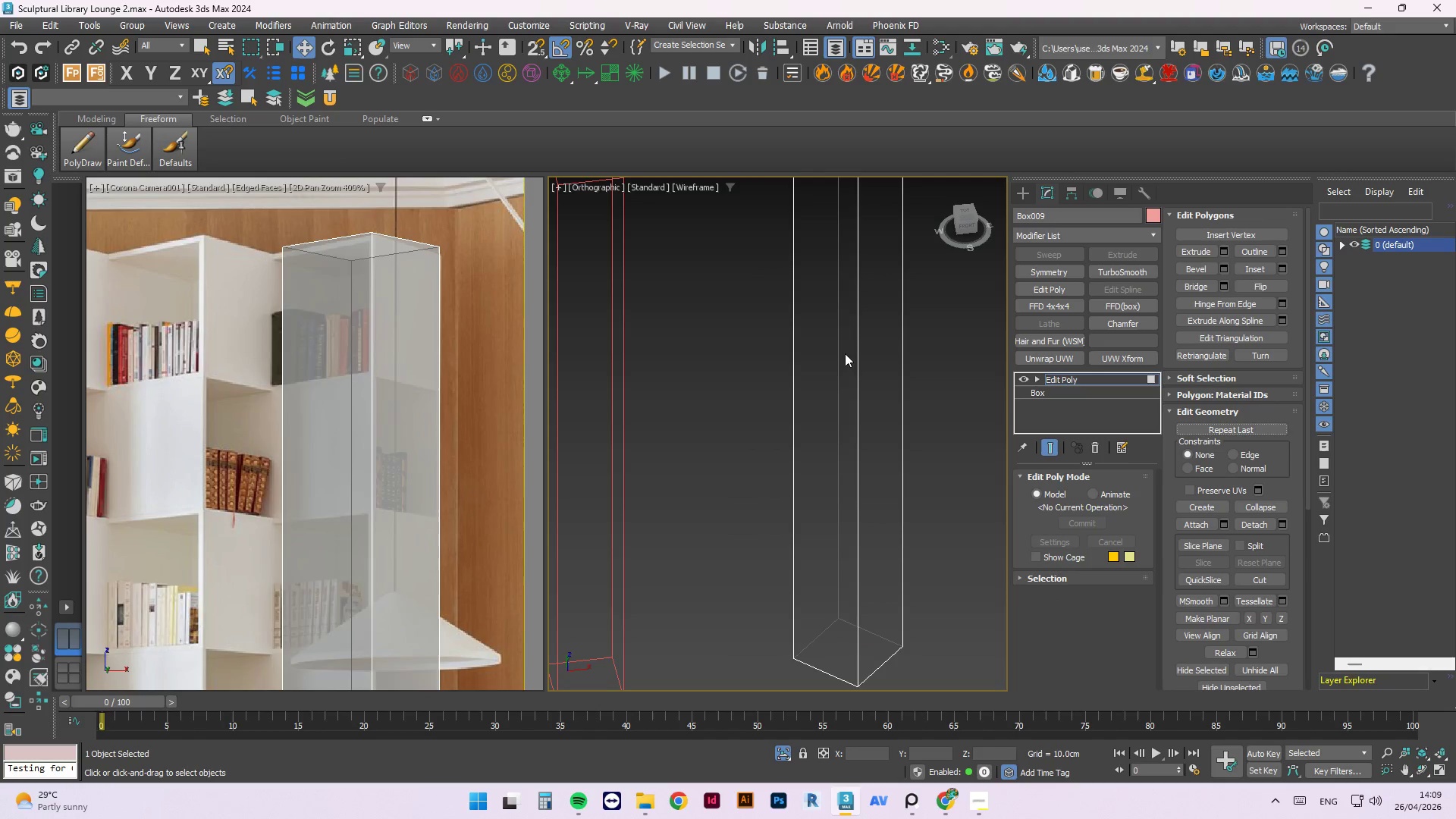 
left_click([845, 353])
 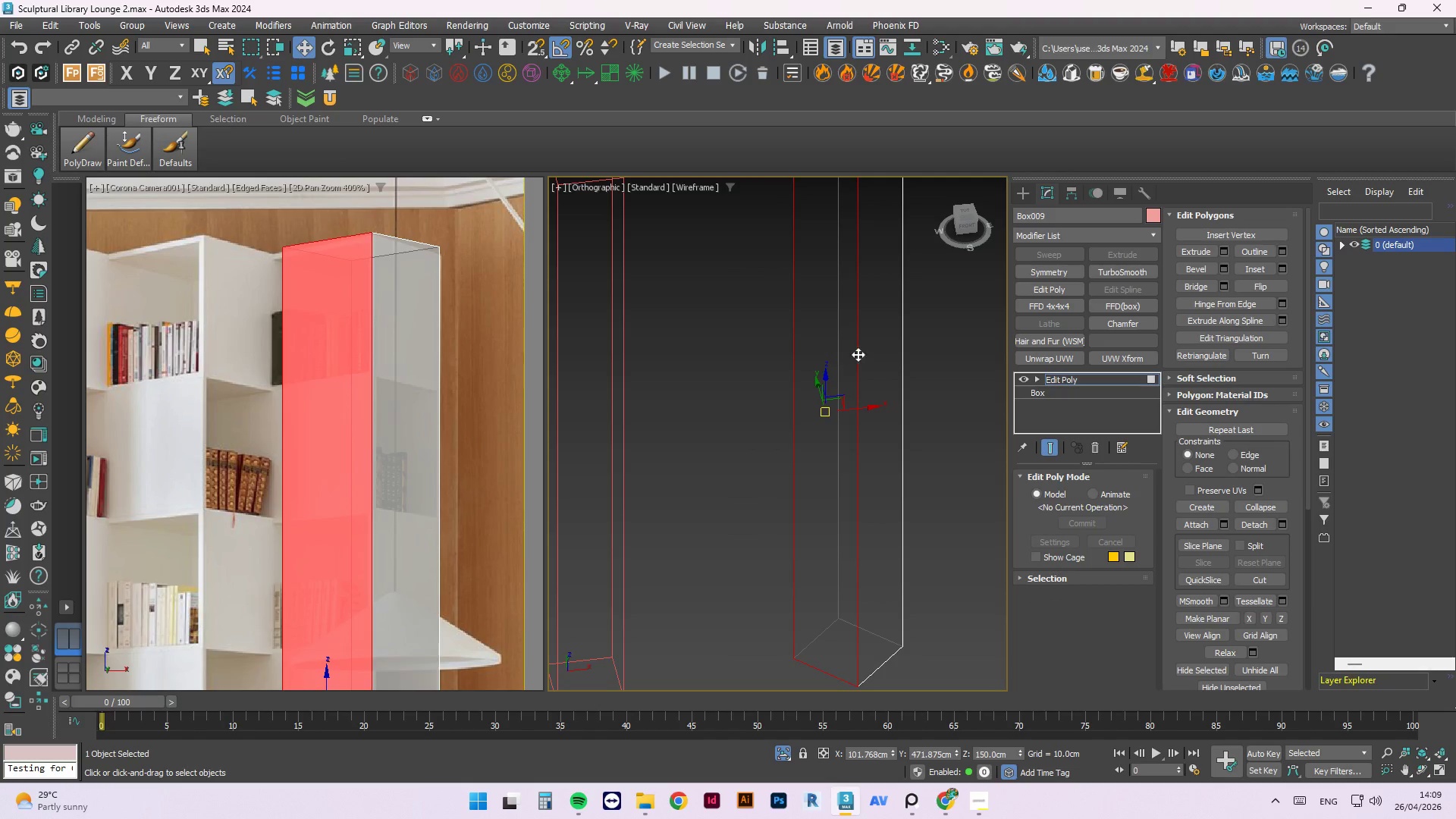 
hold_key(key=ControlLeft, duration=0.66)
left_click([866, 347])
 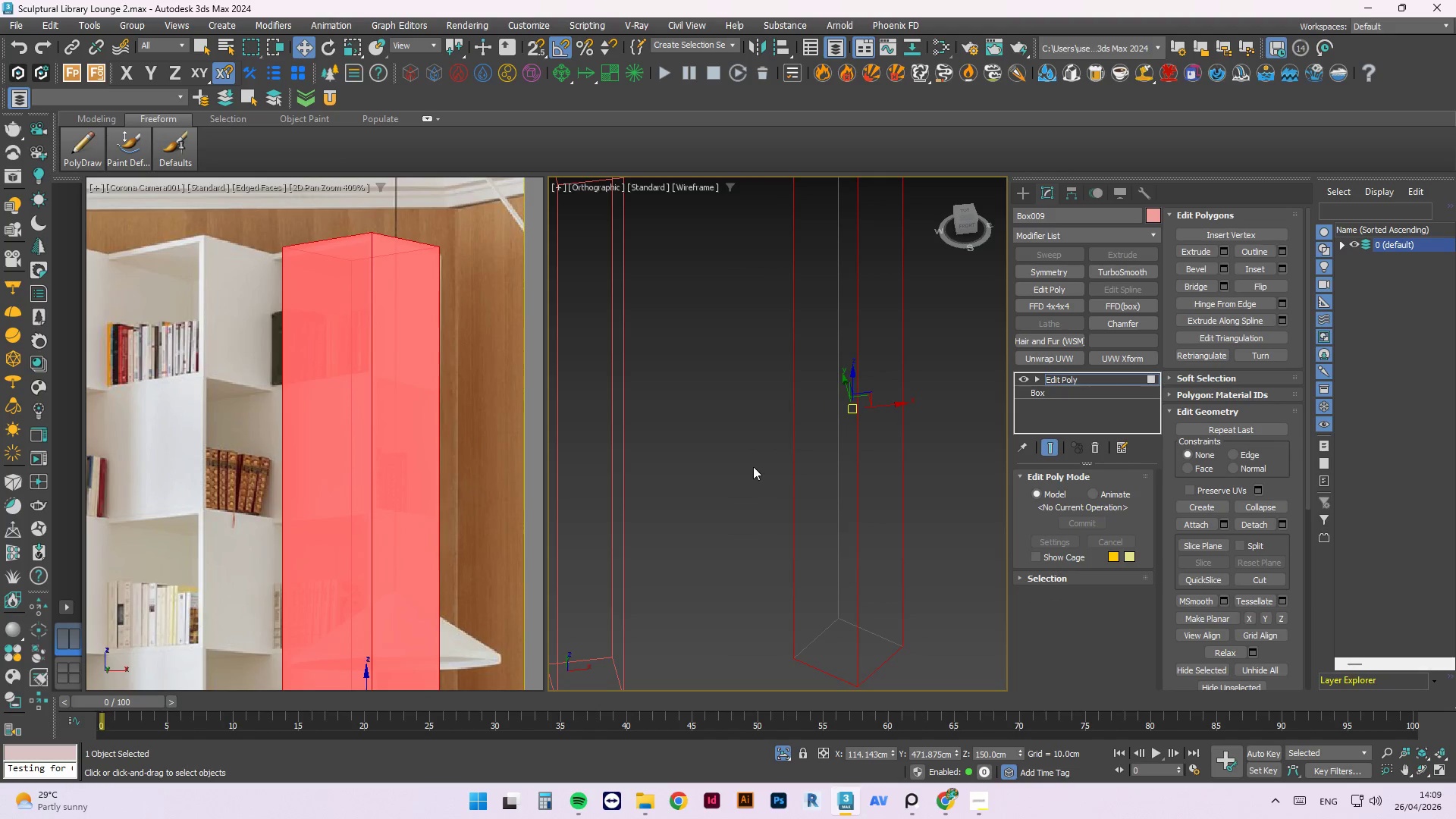 
left_click([739, 464])
 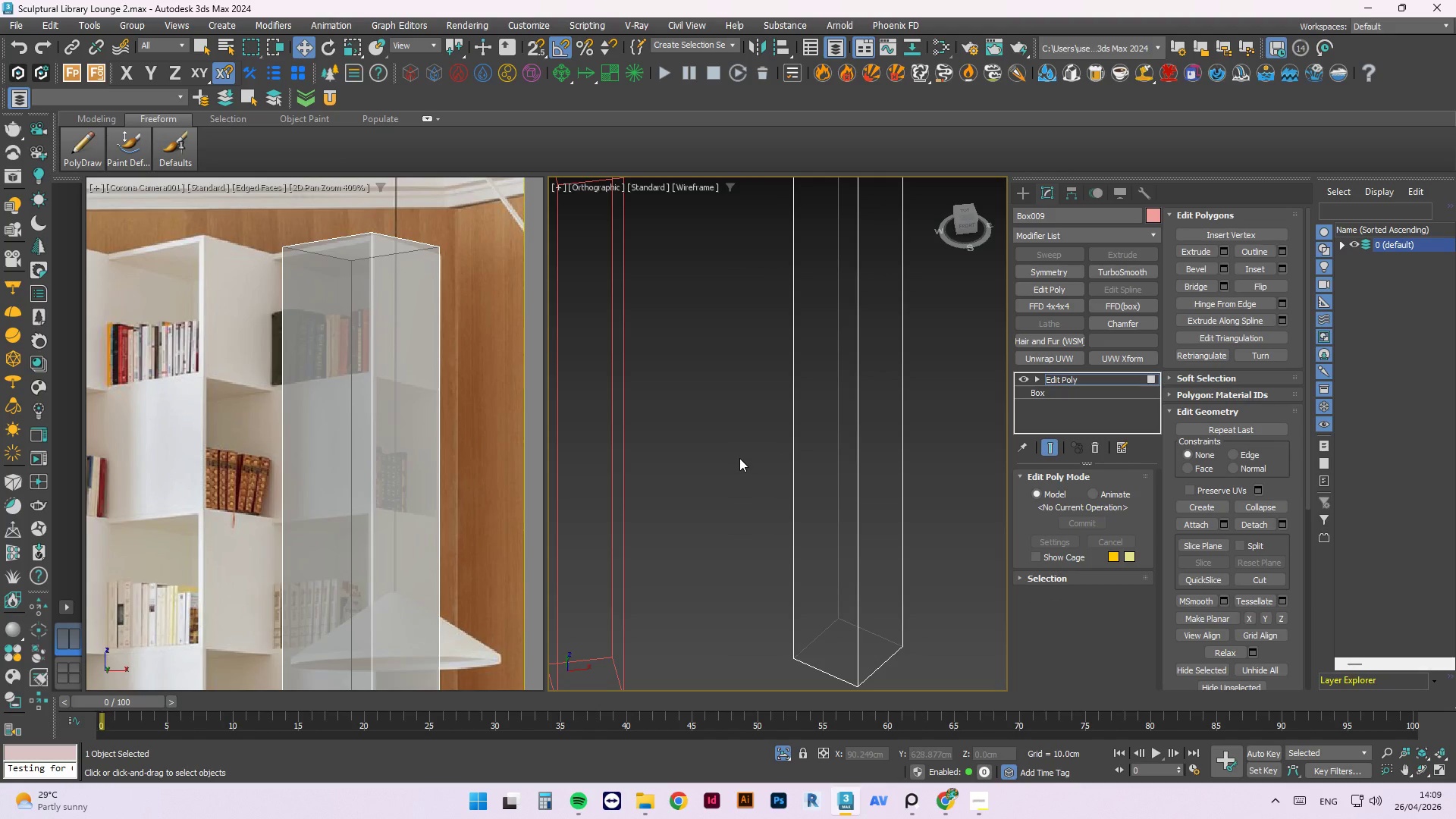 
key(Alt+1)
 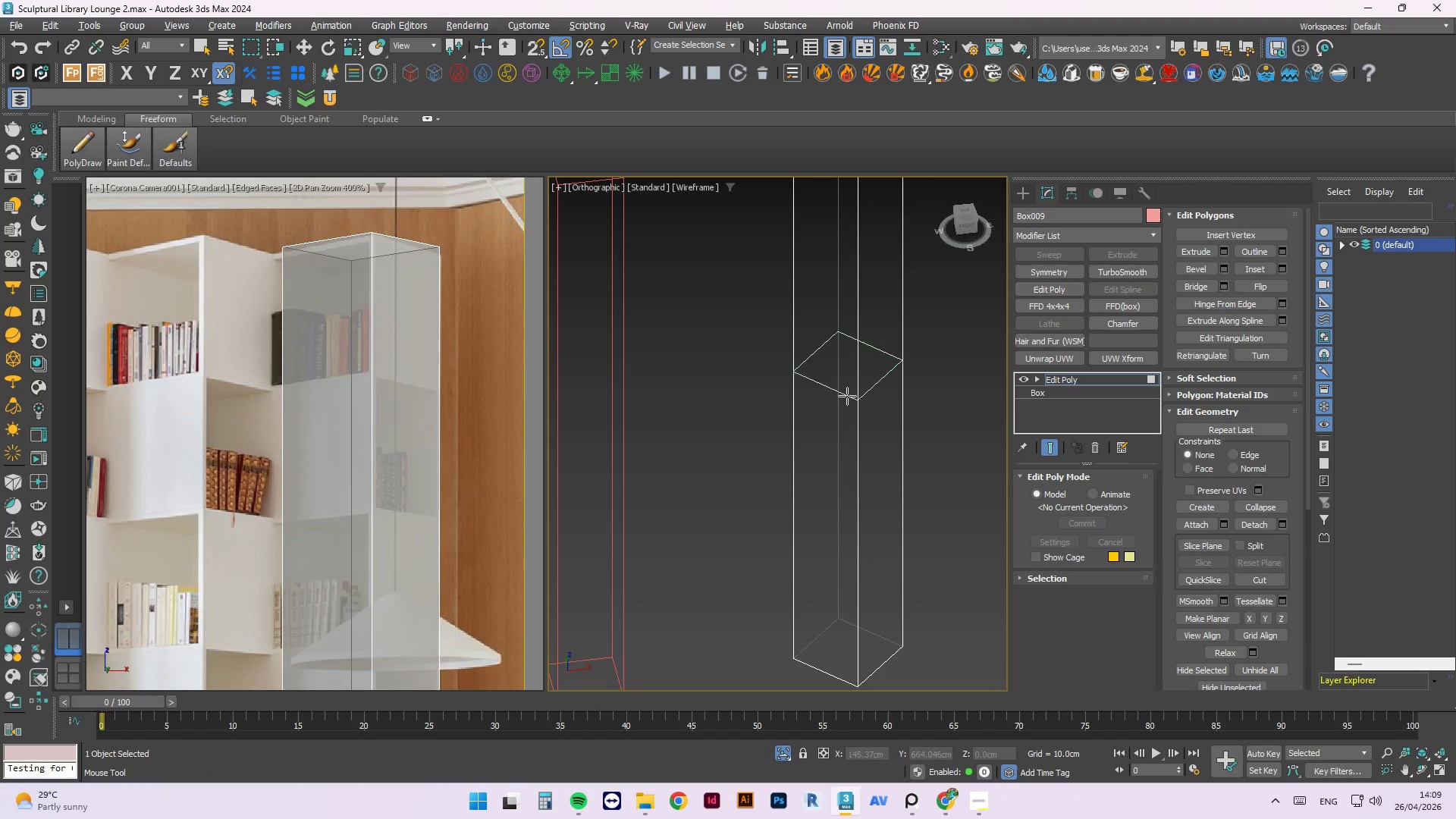 
scroll: coordinate [856, 403], scroll_direction: none, amount: 0.0
 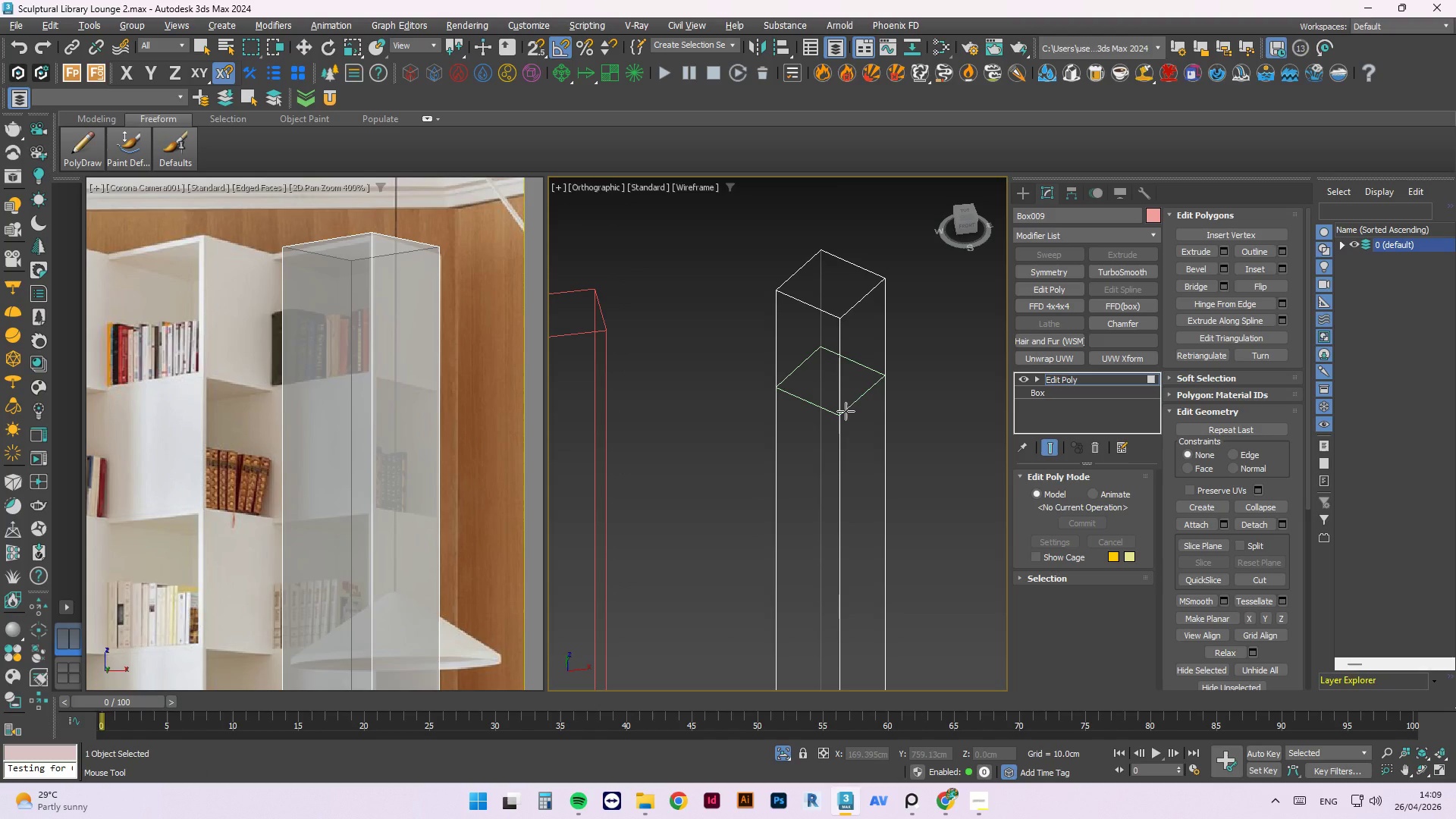 
left_click([846, 411])
 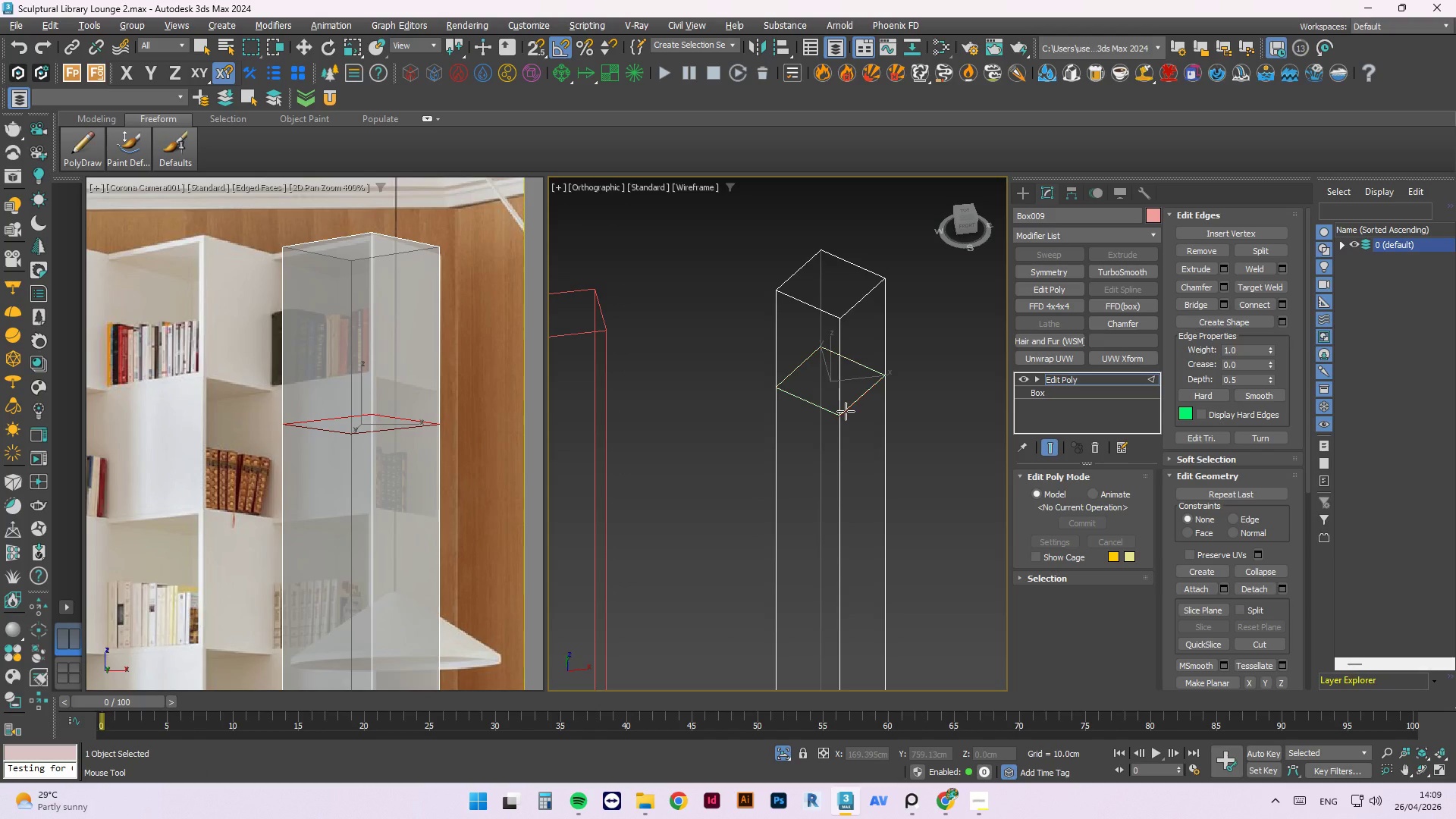 
key(W)
 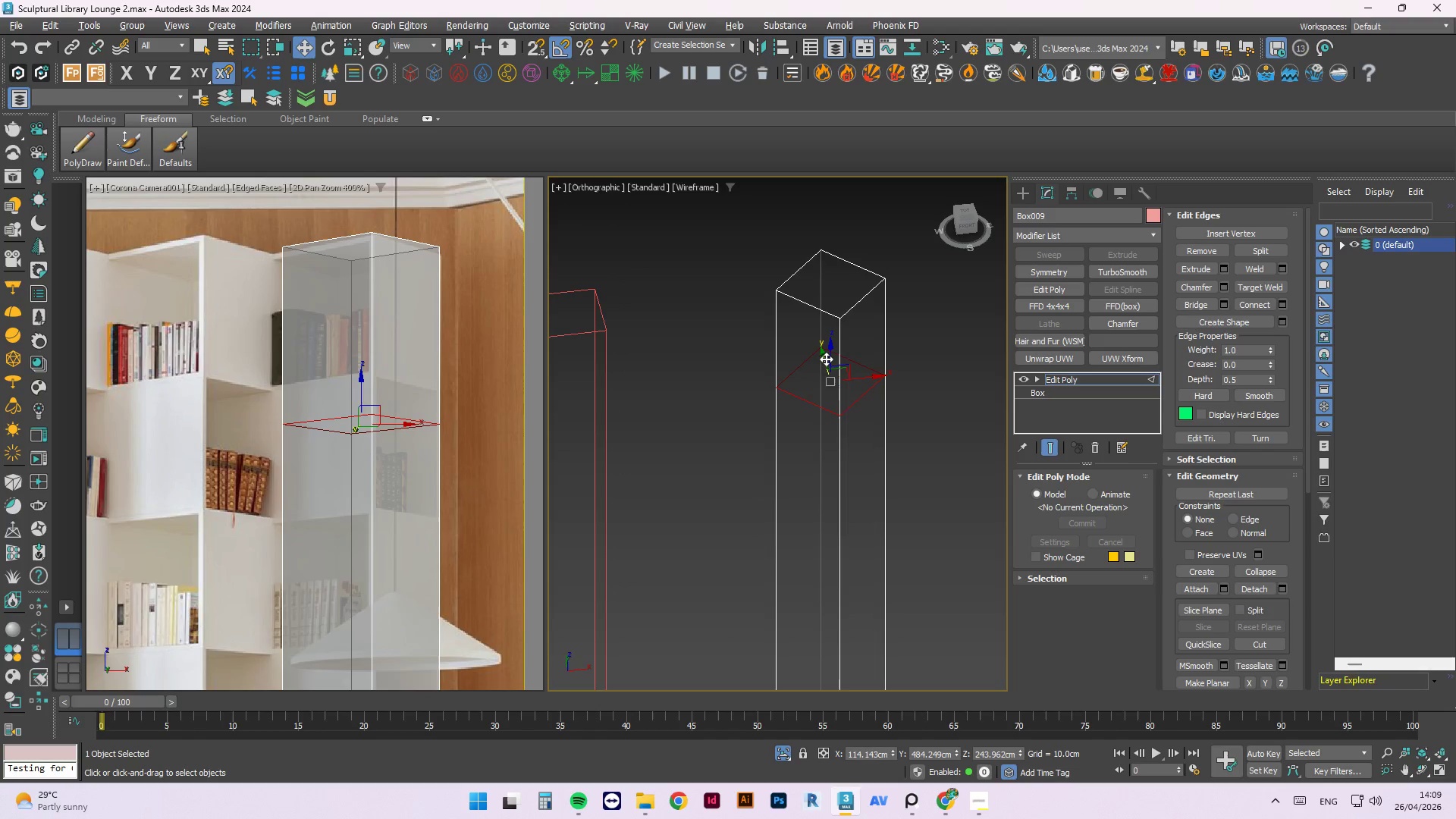 
left_click_drag(start_coordinate=[833, 356], to_coordinate=[841, 334])
 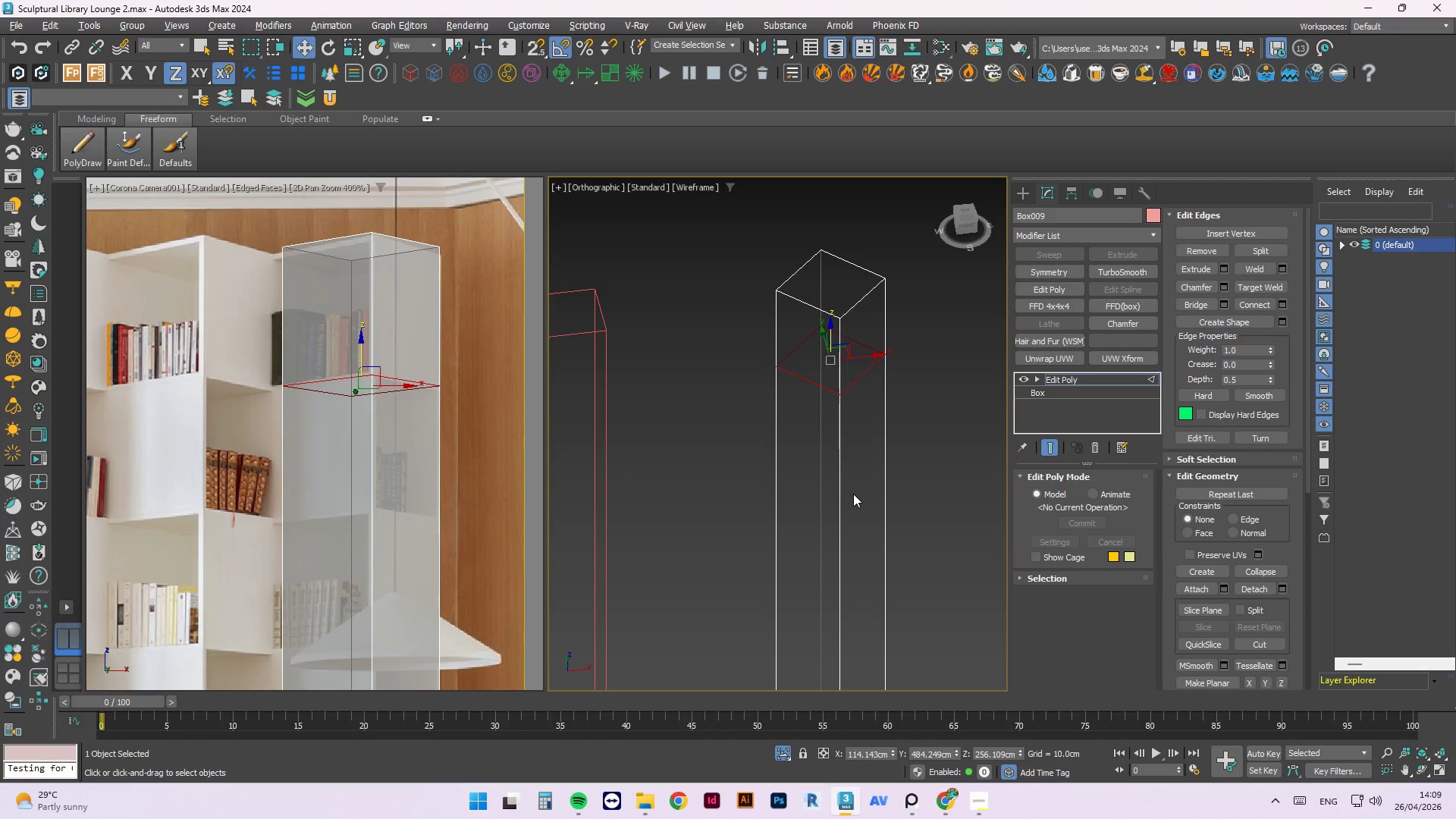 
key(Alt+1)
 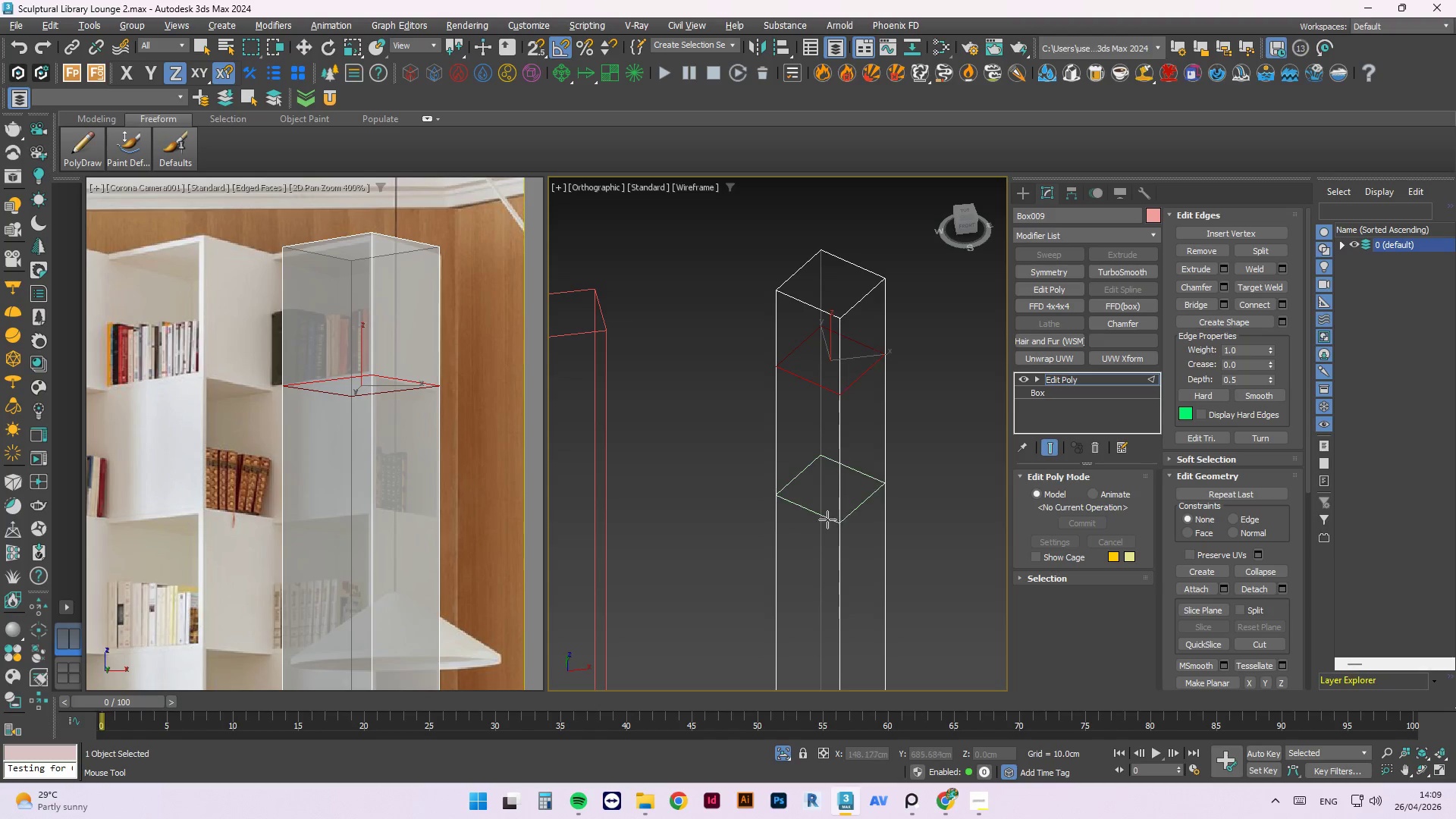 
left_click([826, 521])
 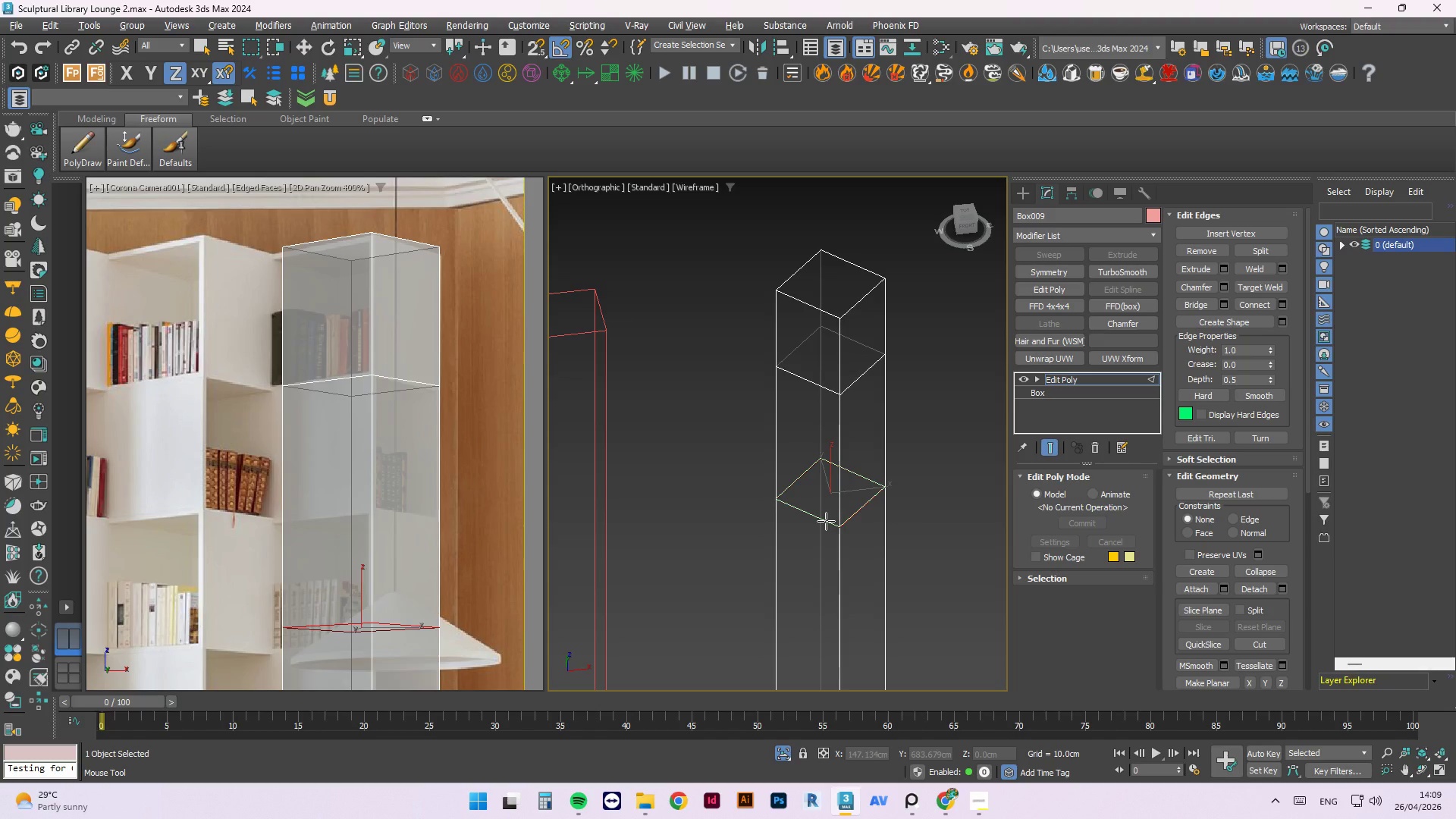 
key(W)
 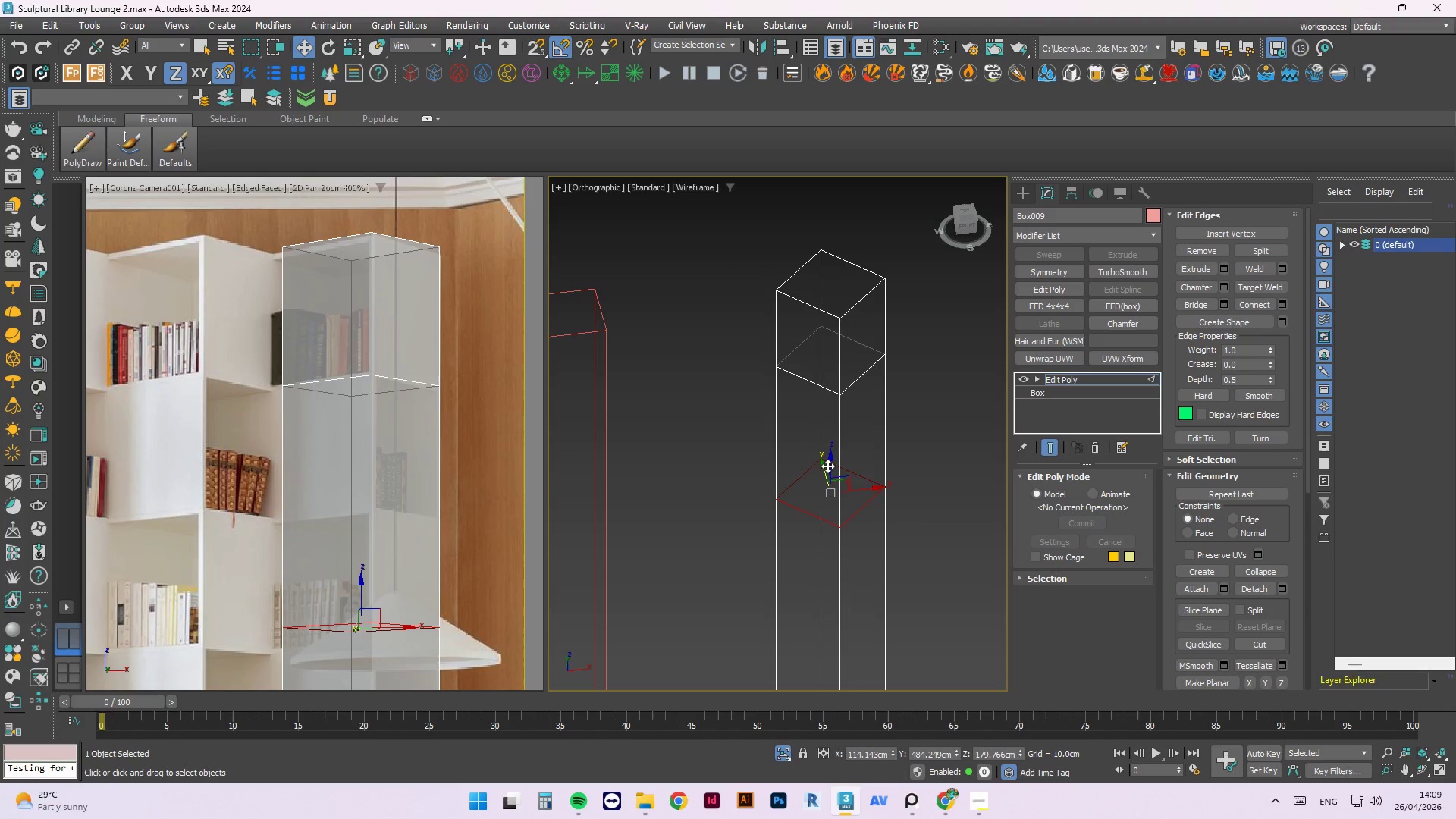 
left_click_drag(start_coordinate=[828, 464], to_coordinate=[837, 406])
 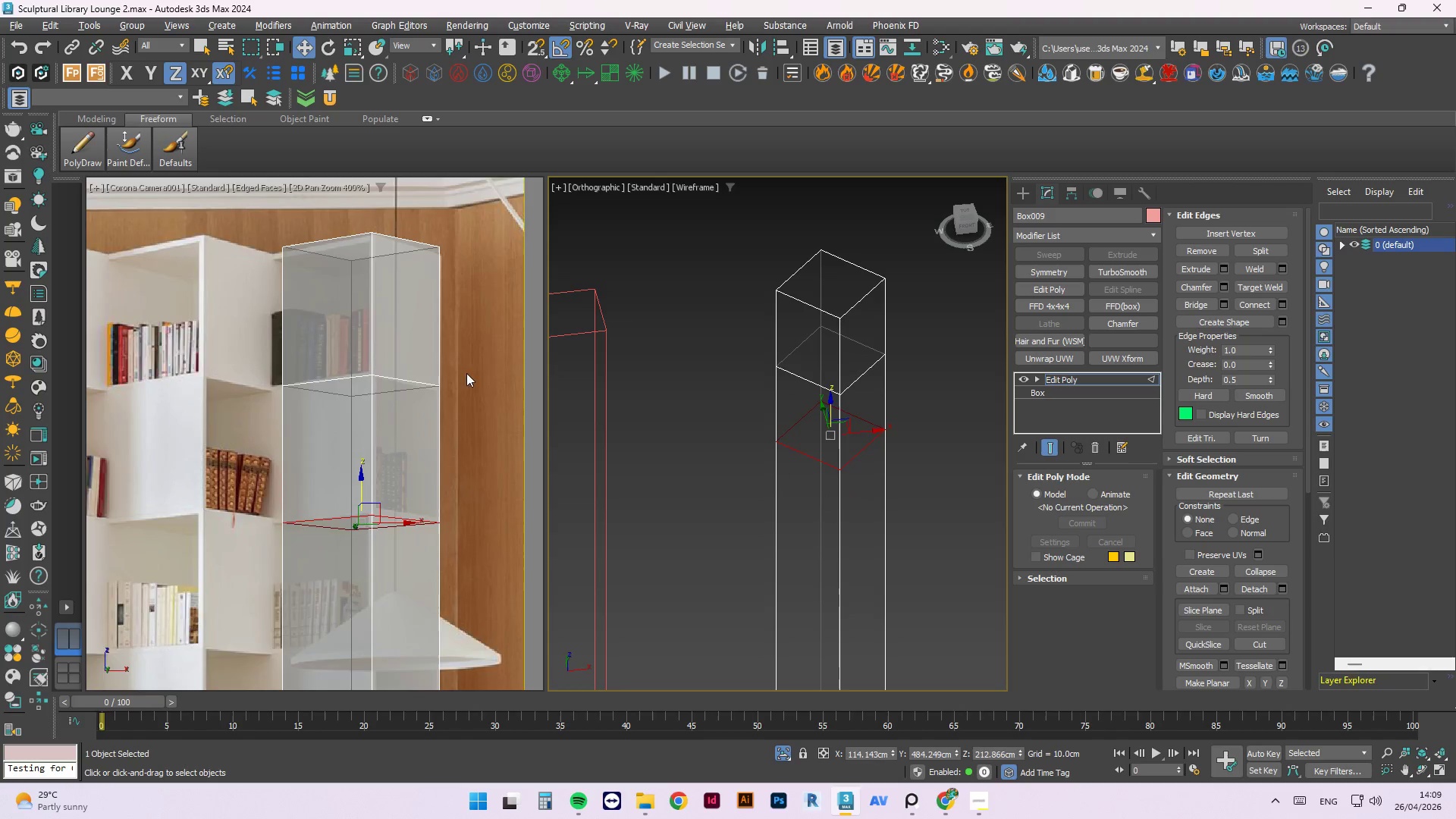 
scroll: coordinate [406, 317], scroll_direction: down, amount: 3.0
 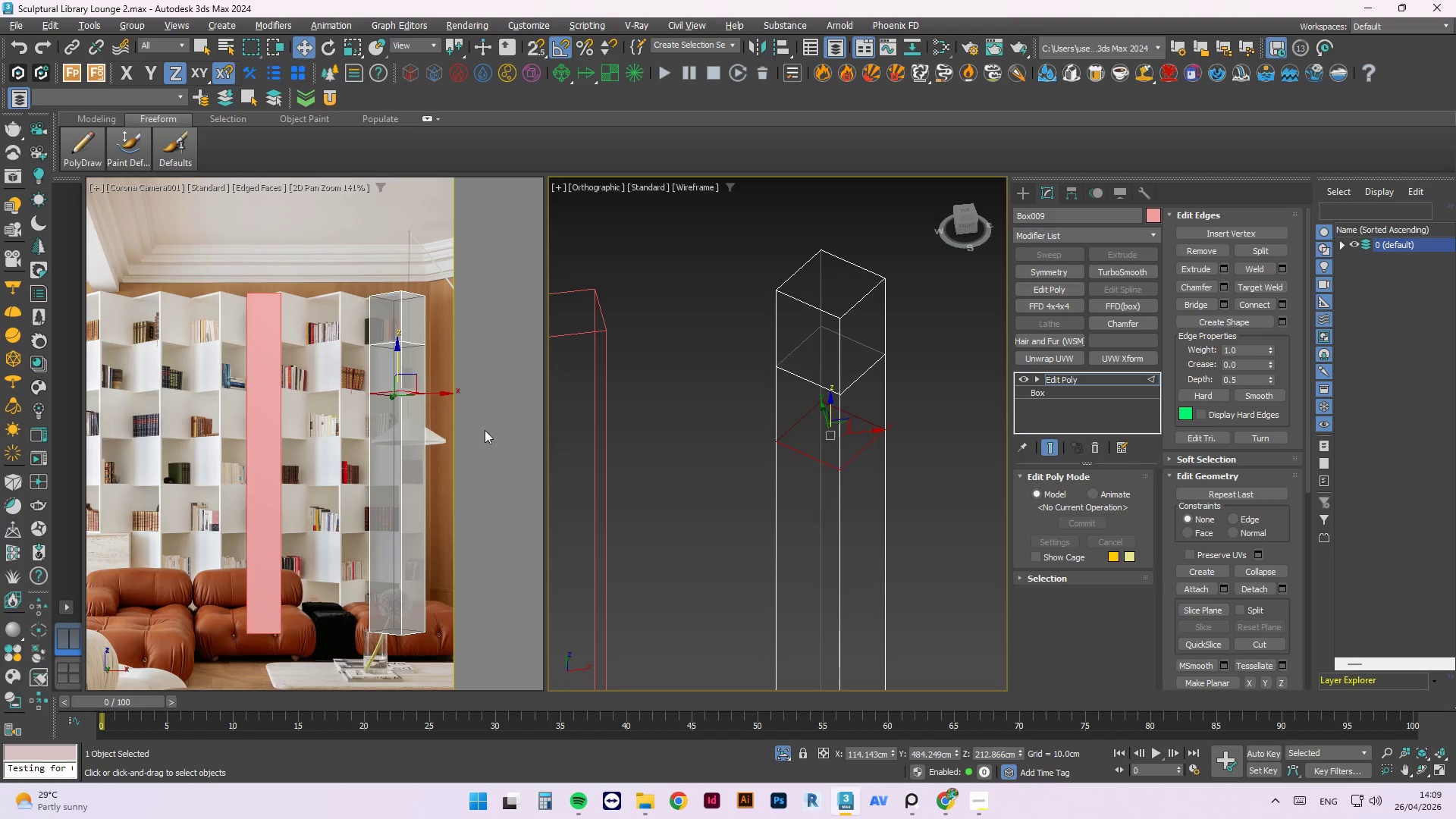 
scroll: coordinate [794, 469], scroll_direction: up, amount: 2.0
 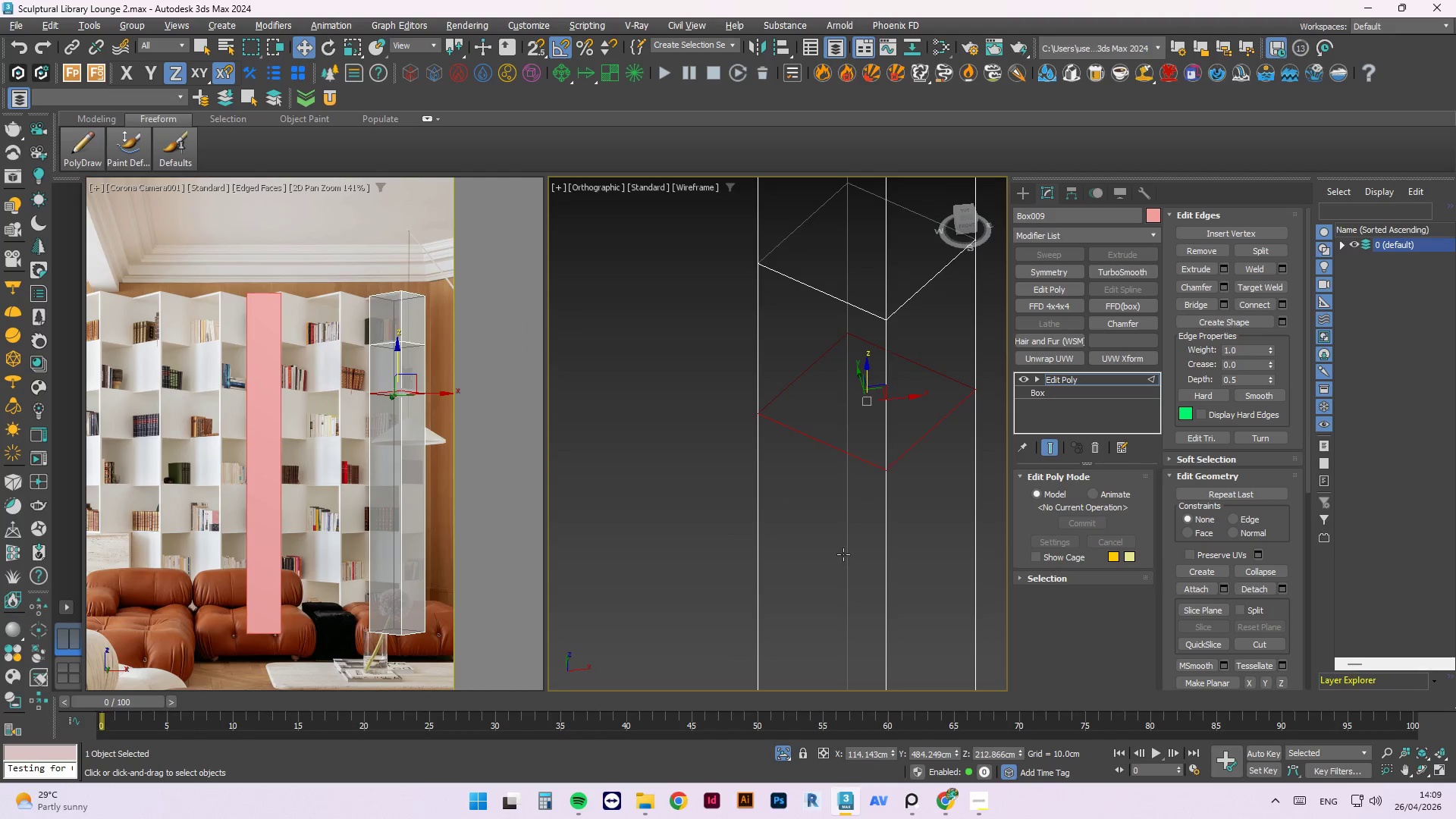 
key(Alt+1)
 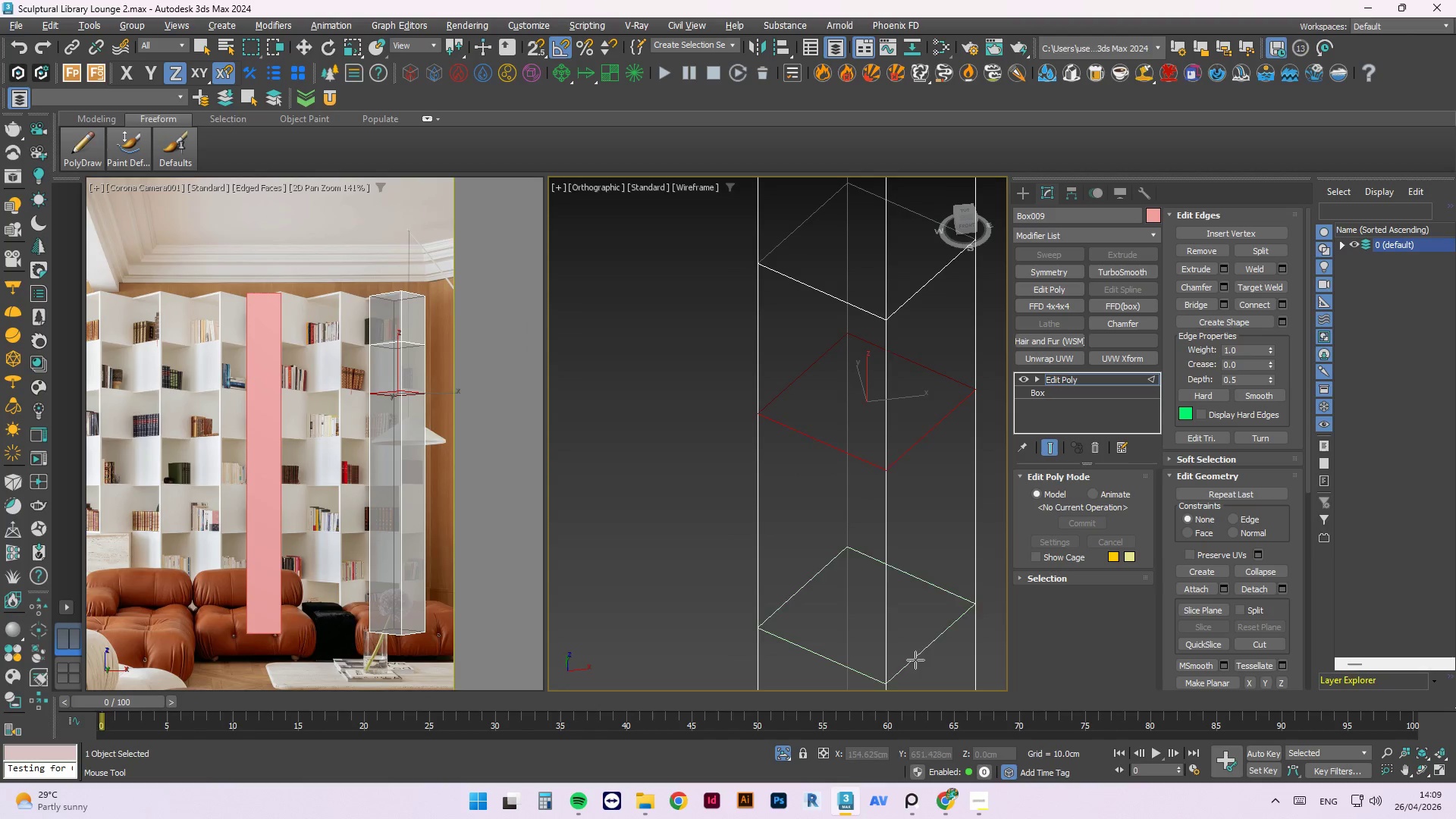 
left_click([913, 675])
 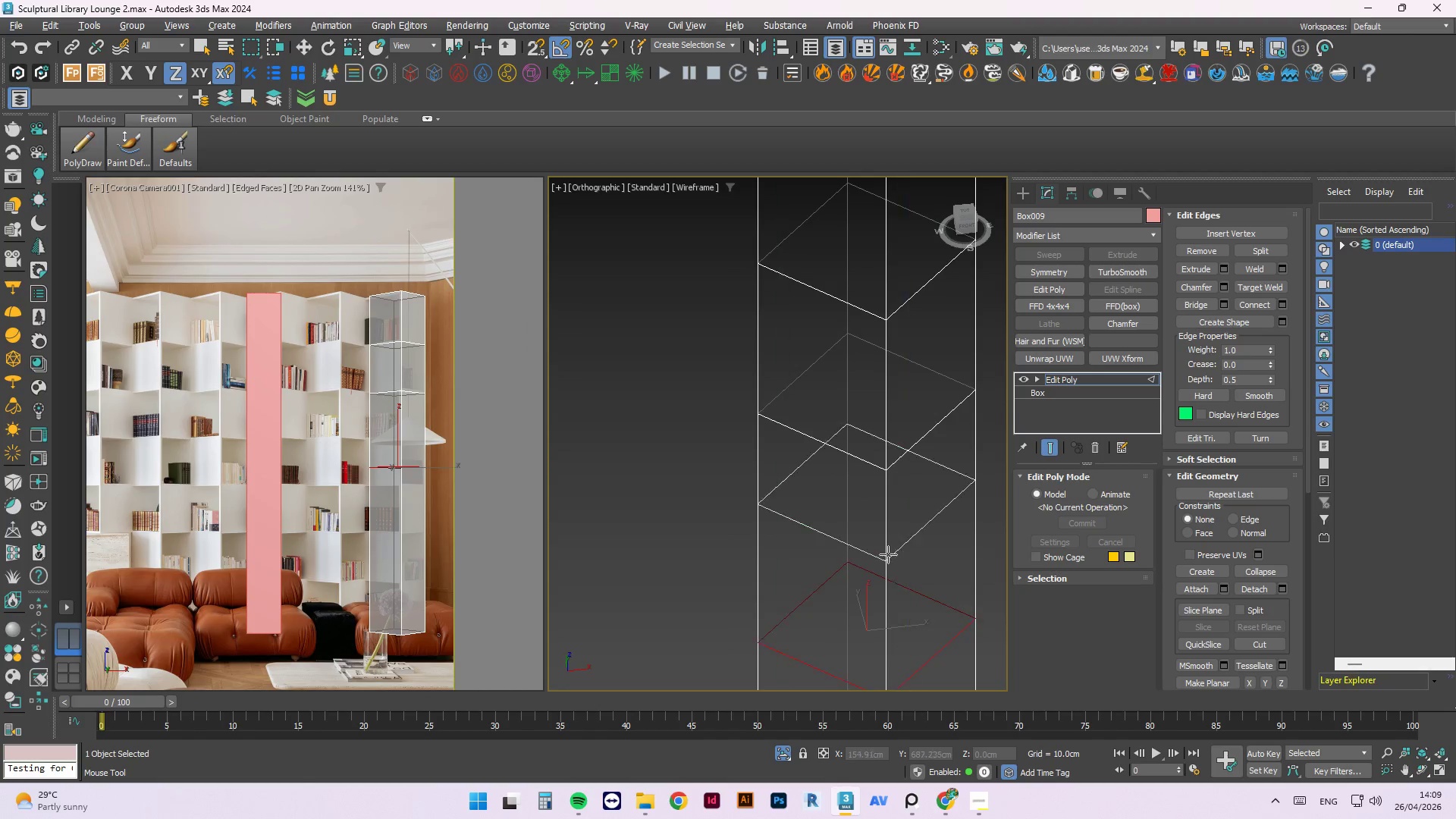 
scroll: coordinate [881, 524], scroll_direction: down, amount: 3.0
 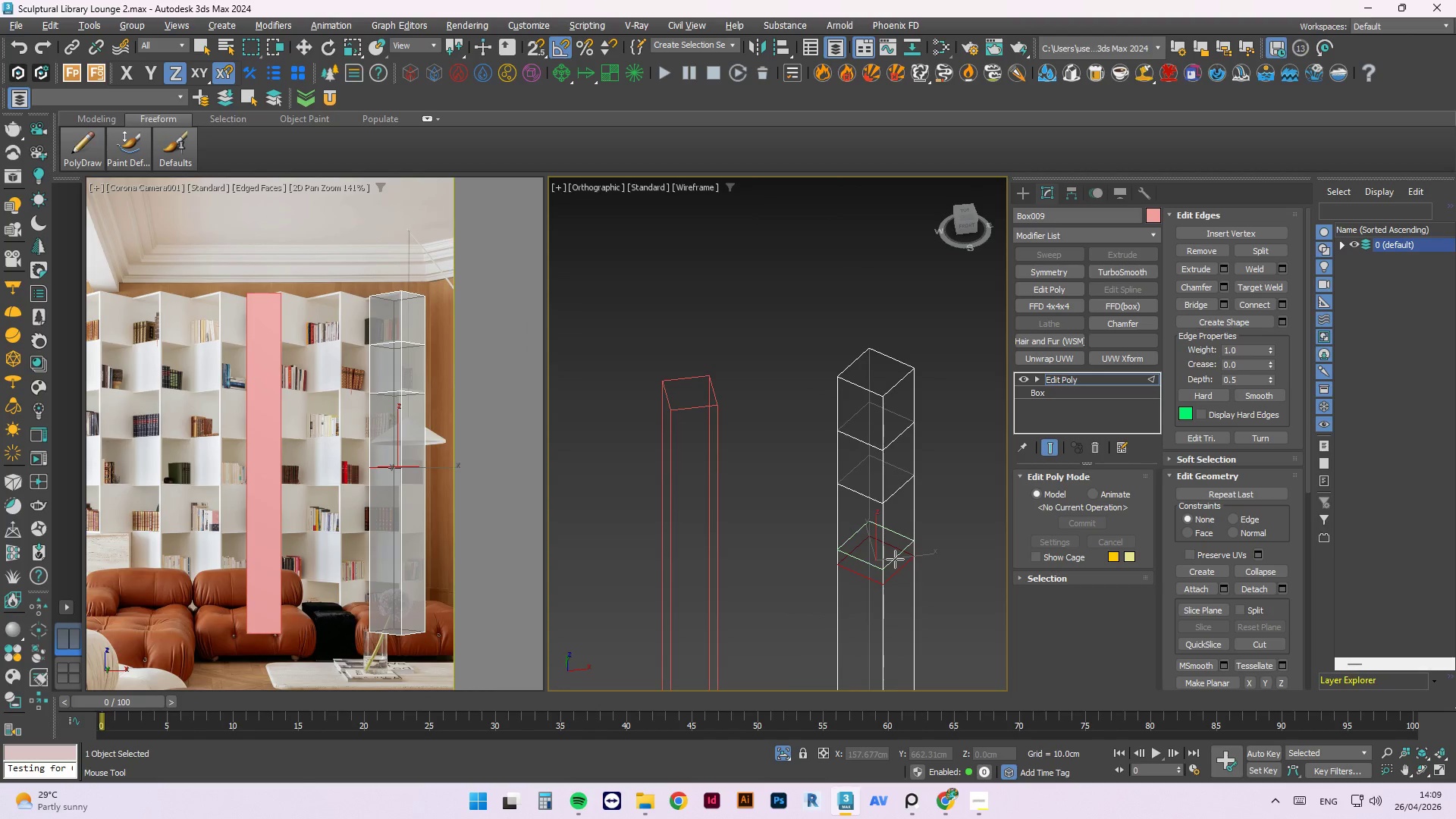 
key(Alt+1)
 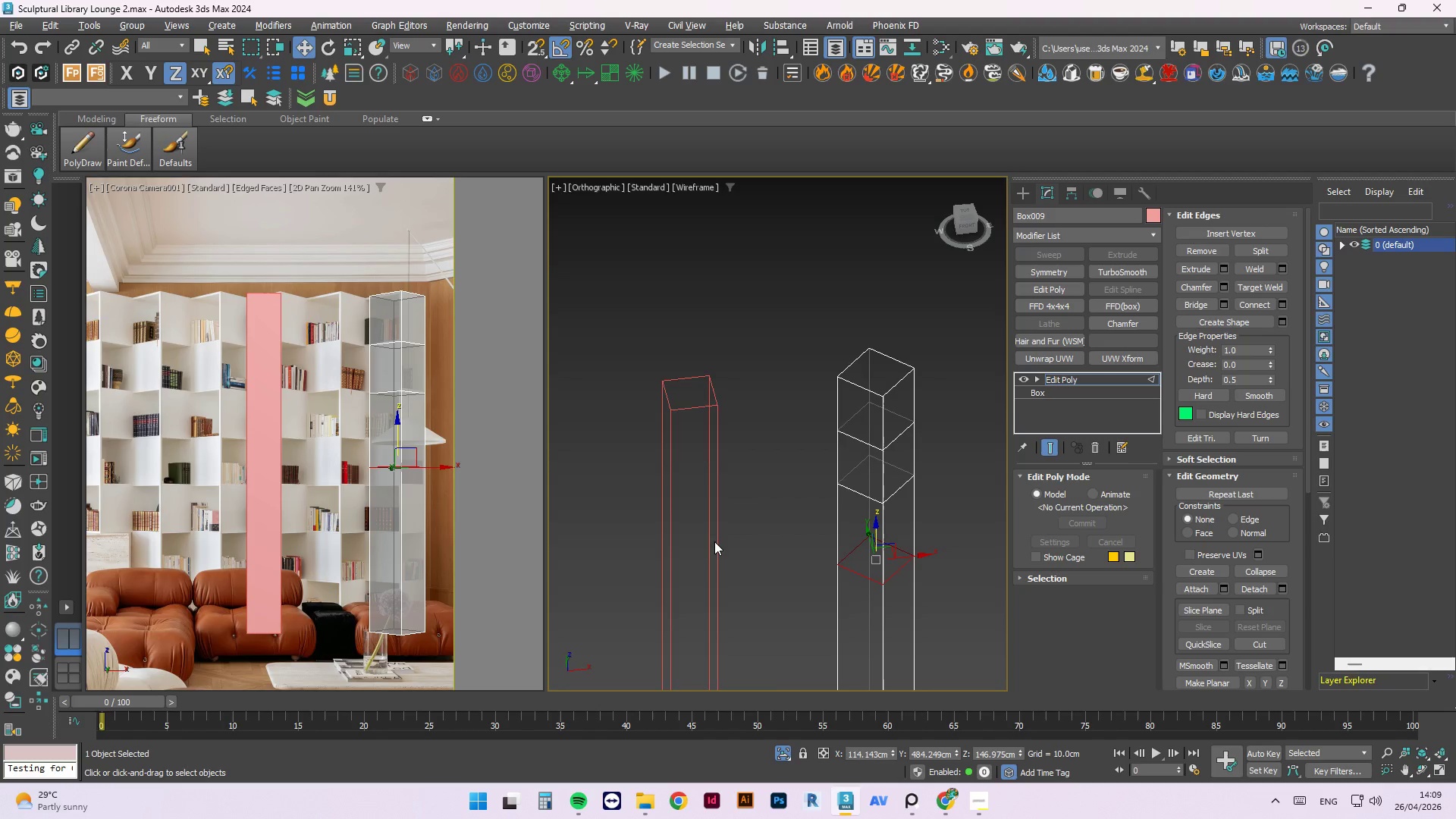 
scroll: coordinate [400, 443], scroll_direction: up, amount: 4.0
 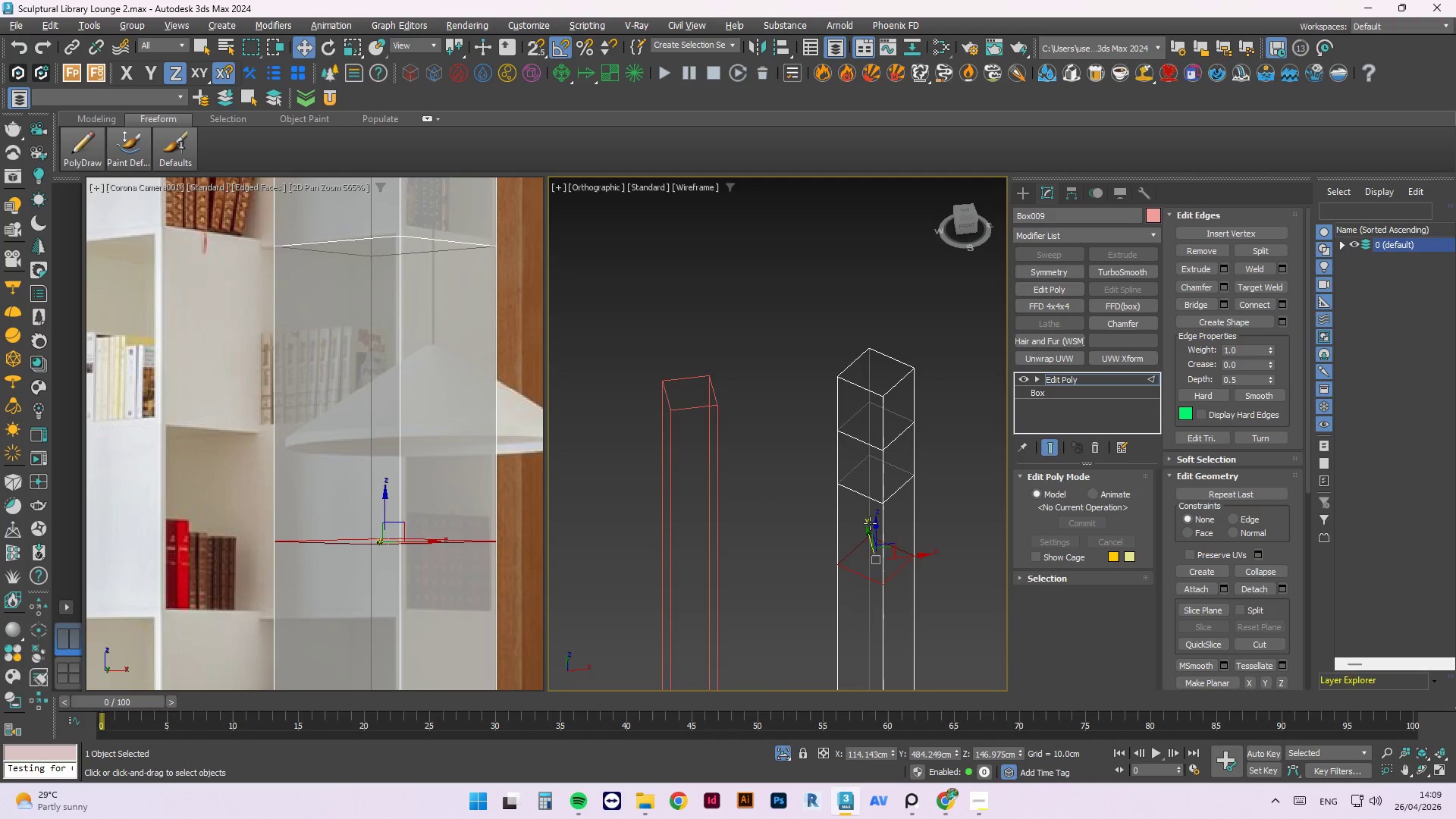 
left_click_drag(start_coordinate=[877, 522], to_coordinate=[872, 494])
 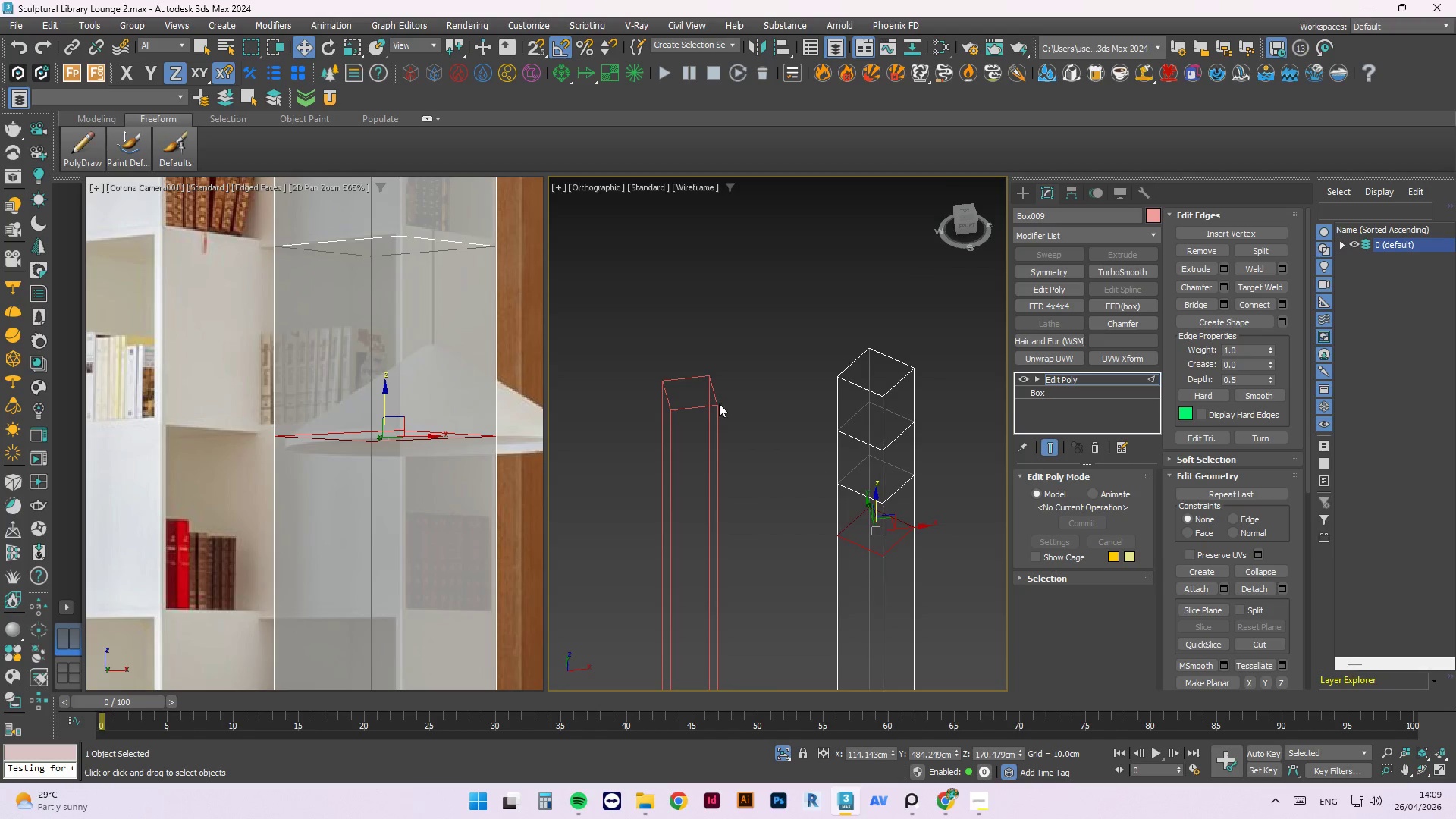 
scroll: coordinate [719, 403], scroll_direction: down, amount: 2.0
 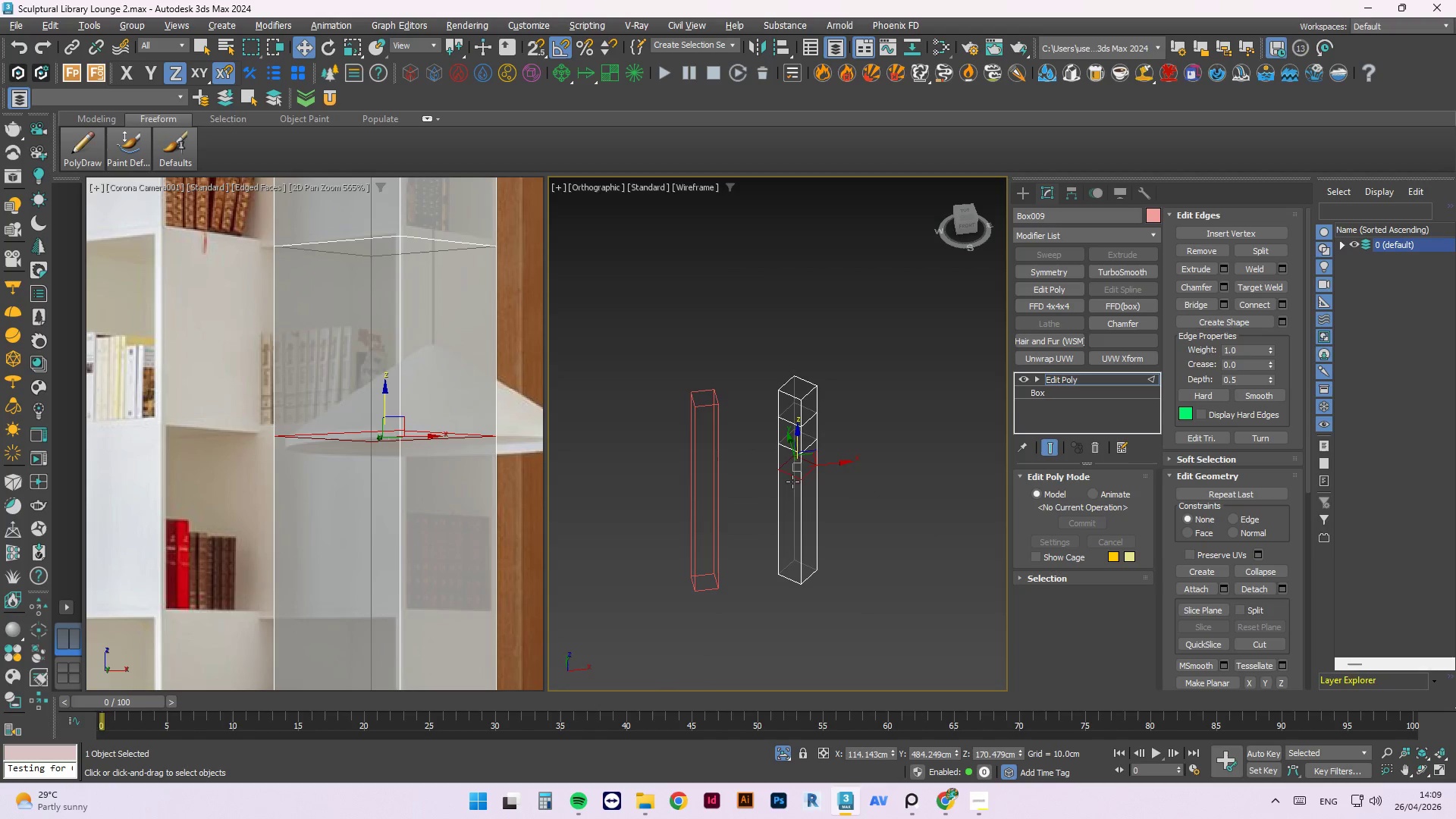 
scroll: coordinate [790, 504], scroll_direction: up, amount: 1.0
 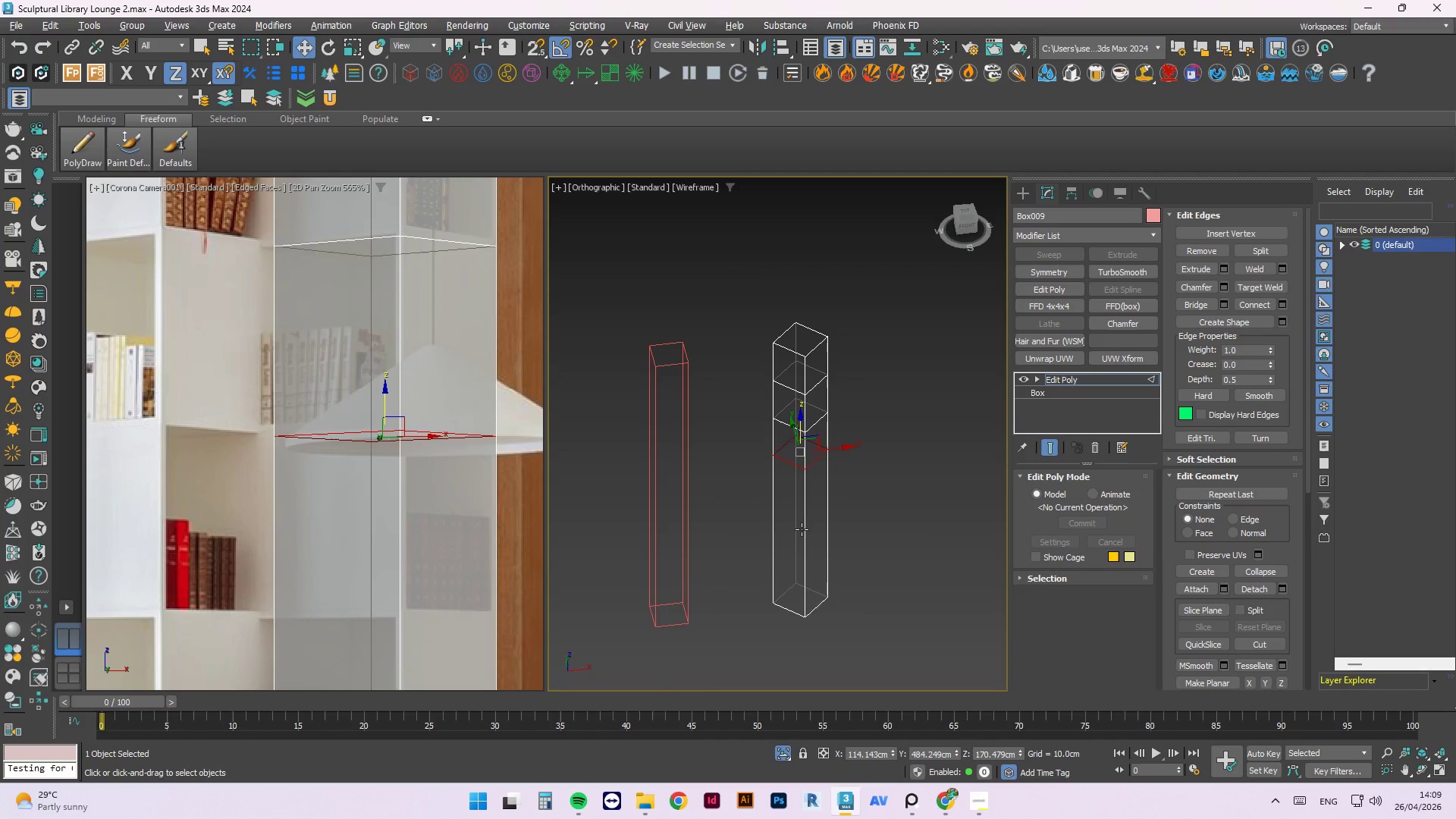 
key(Alt+1)
 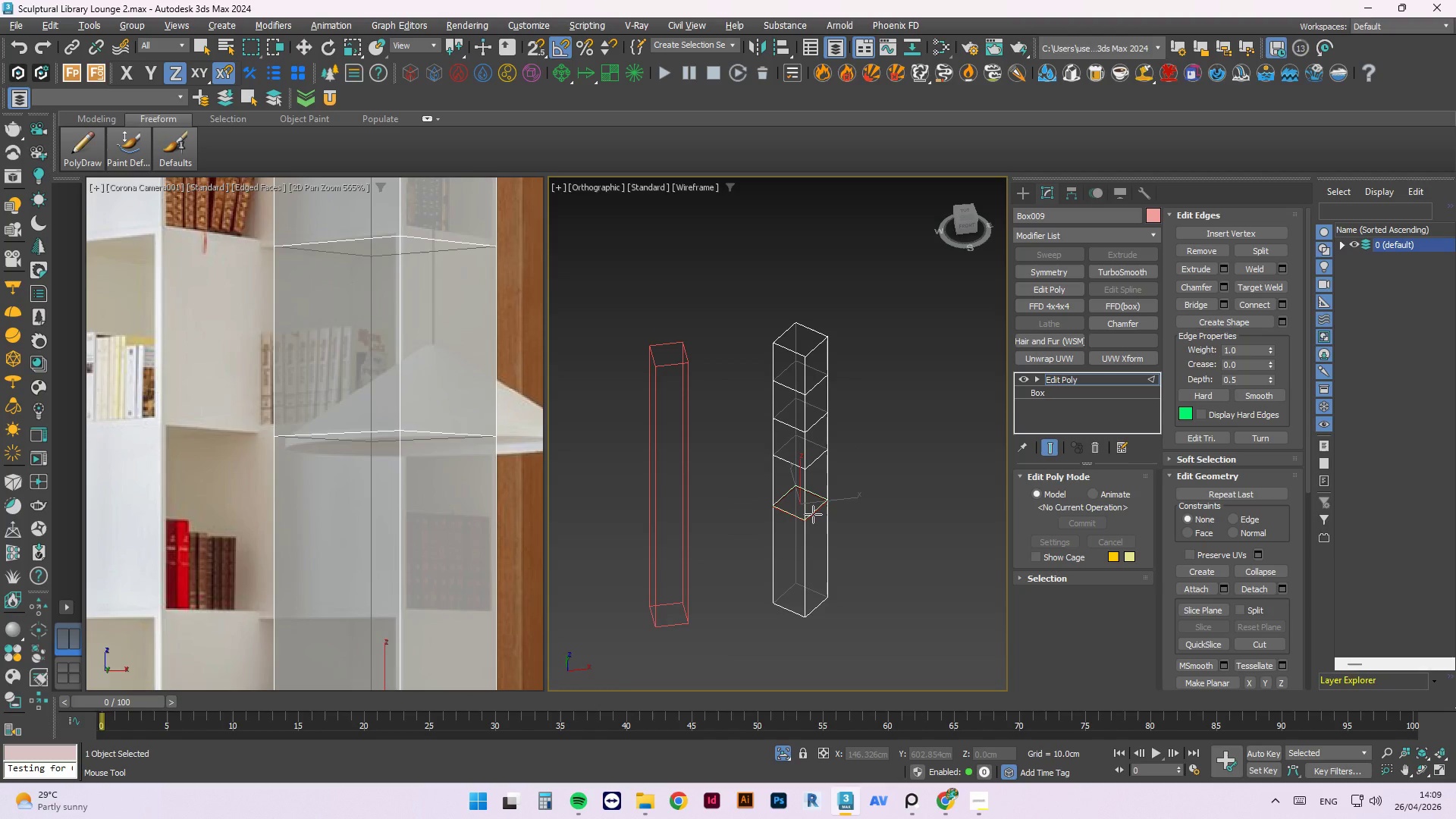 
key(W)
 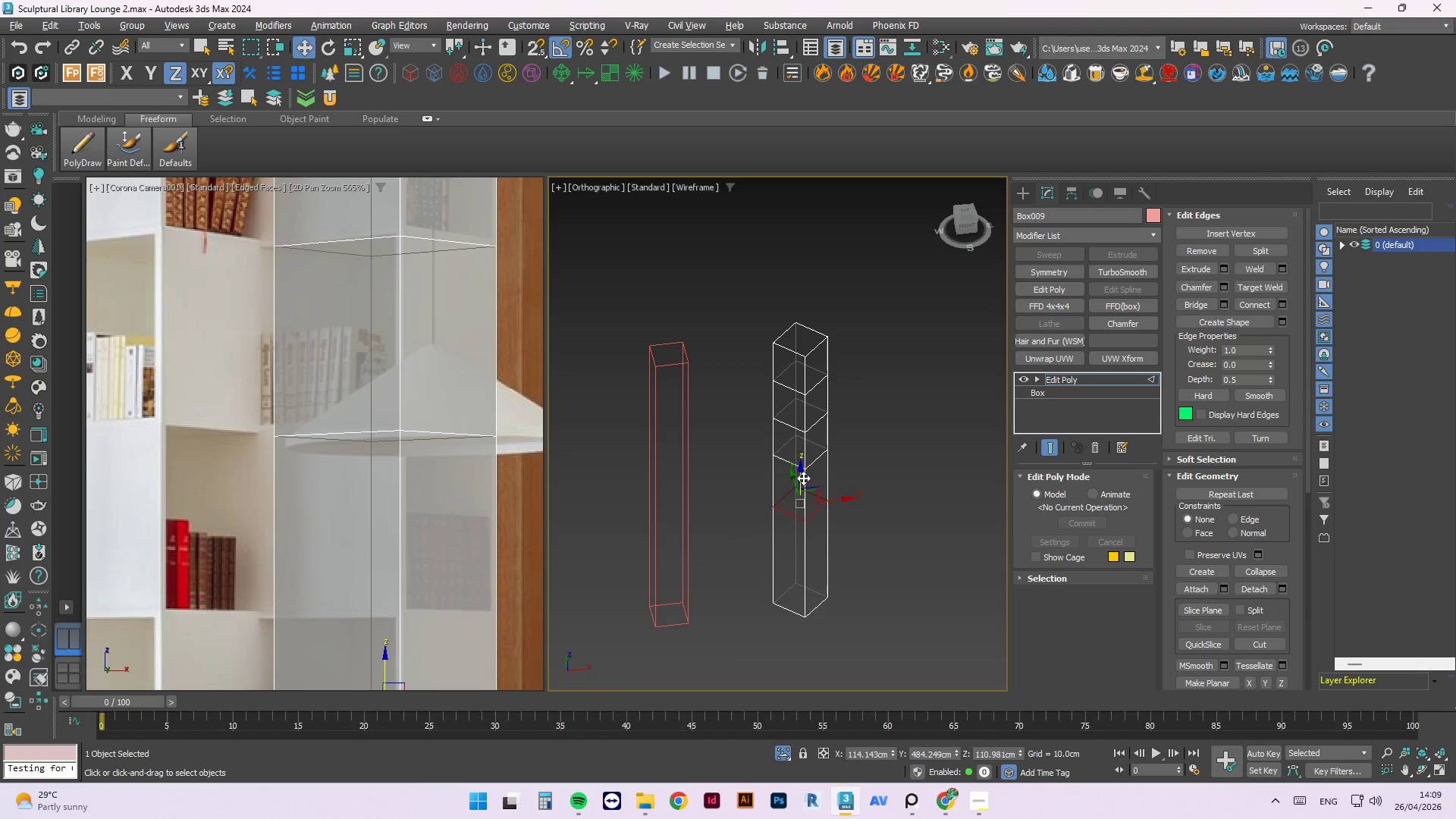 
left_click_drag(start_coordinate=[802, 477], to_coordinate=[809, 460])
 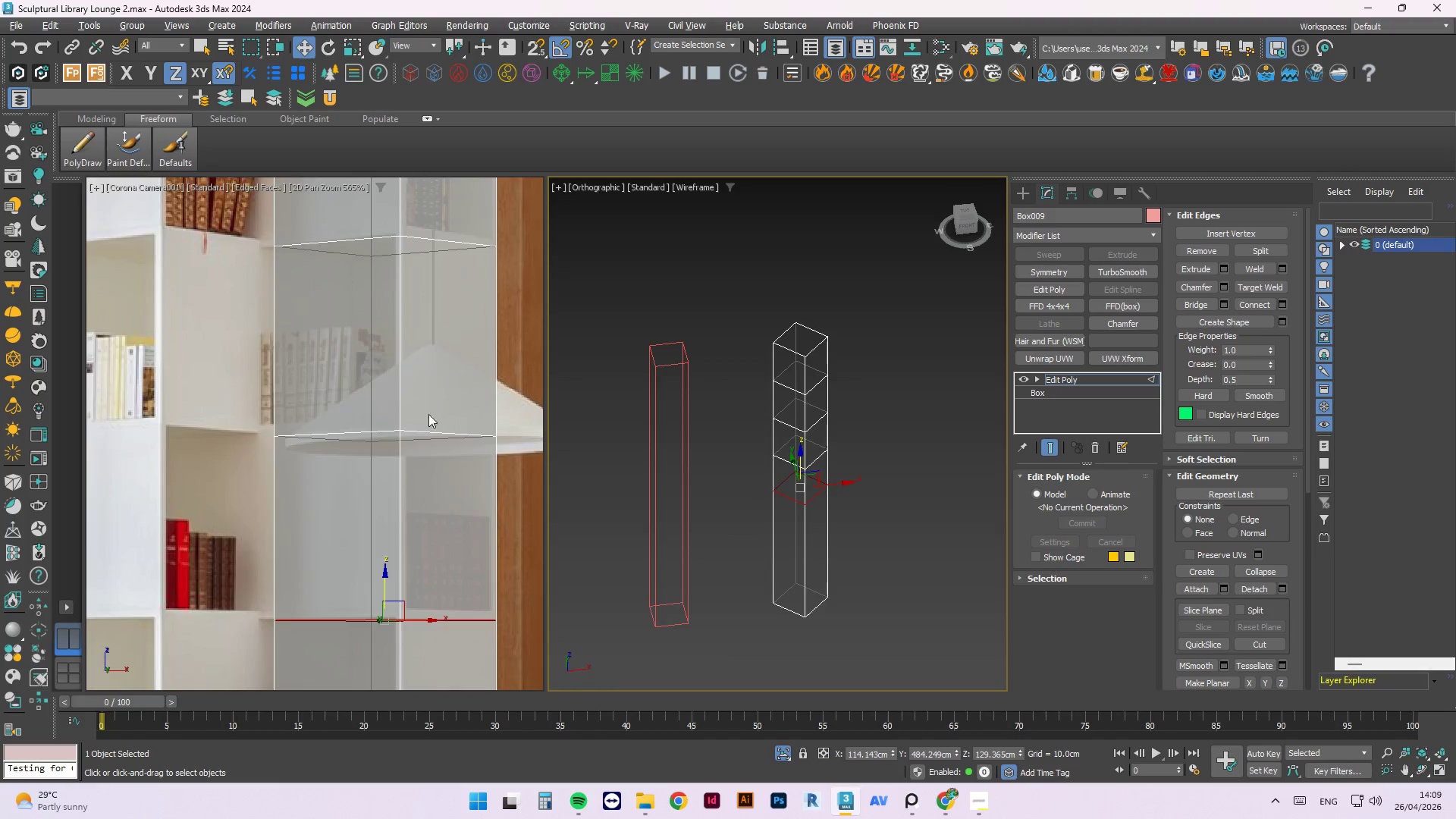 
scroll: coordinate [428, 404], scroll_direction: down, amount: 4.0
 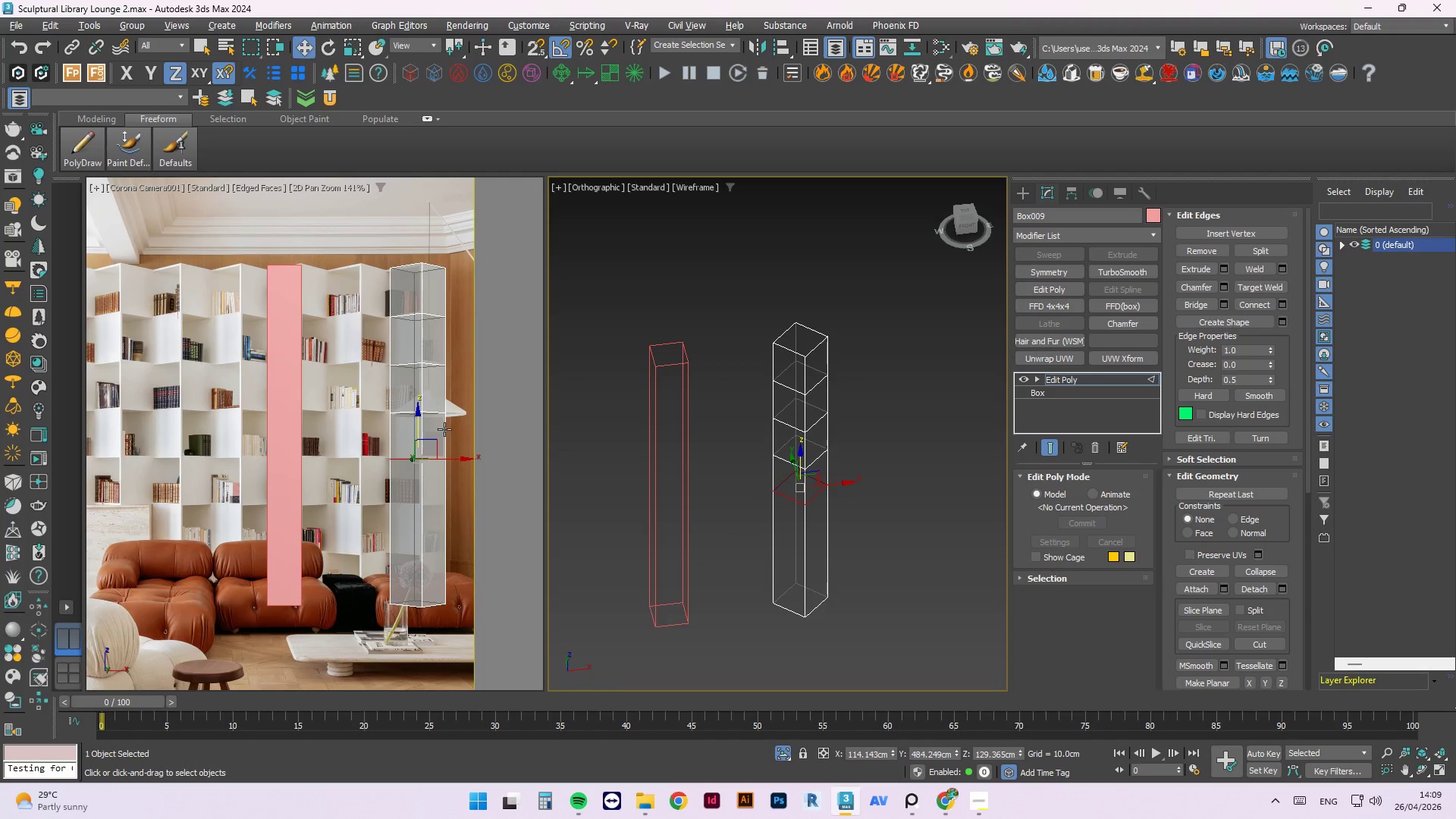 
scroll: coordinate [821, 520], scroll_direction: up, amount: 3.0
 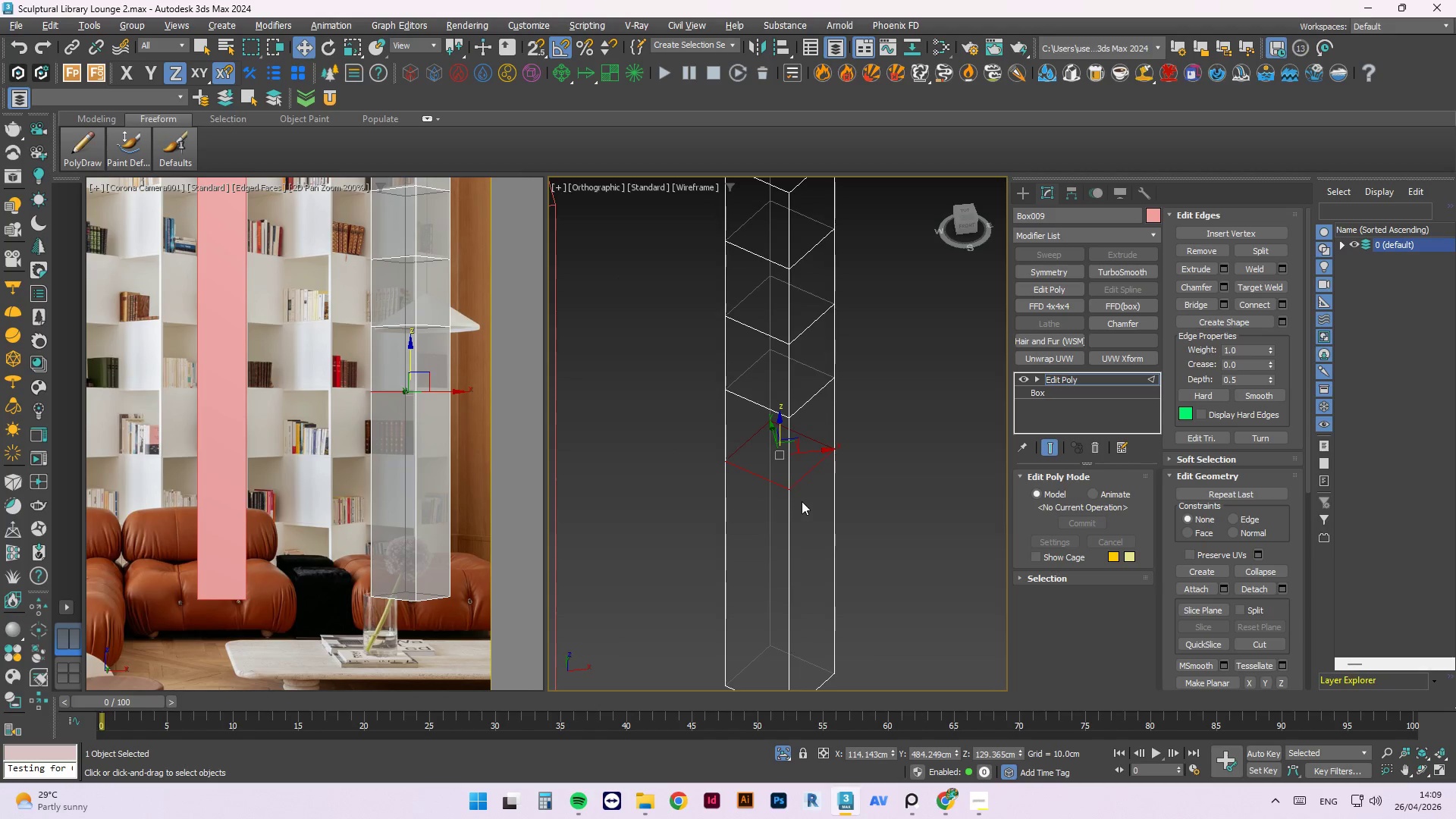 
key(Alt+1)
 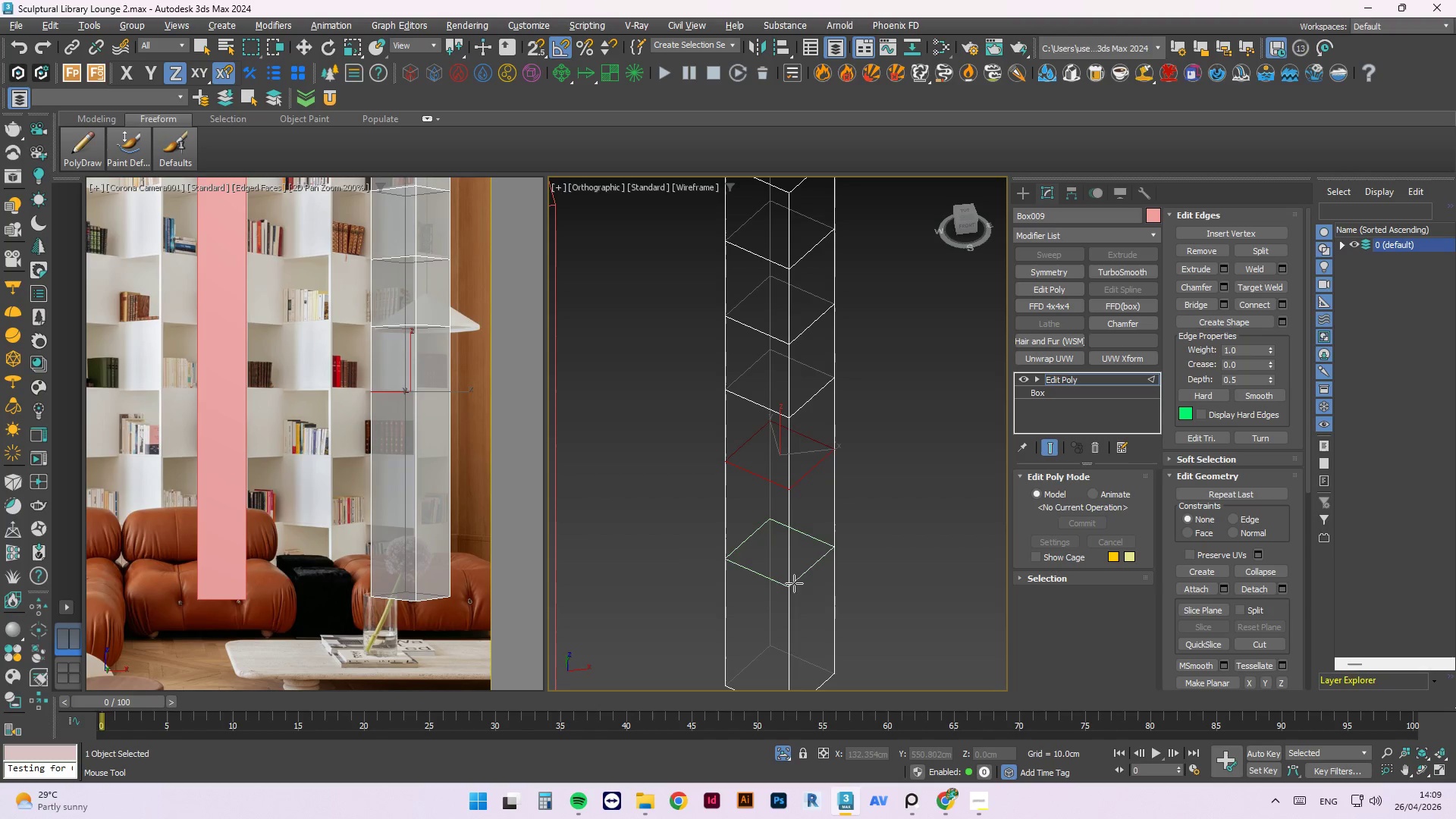 
left_click([793, 576])
 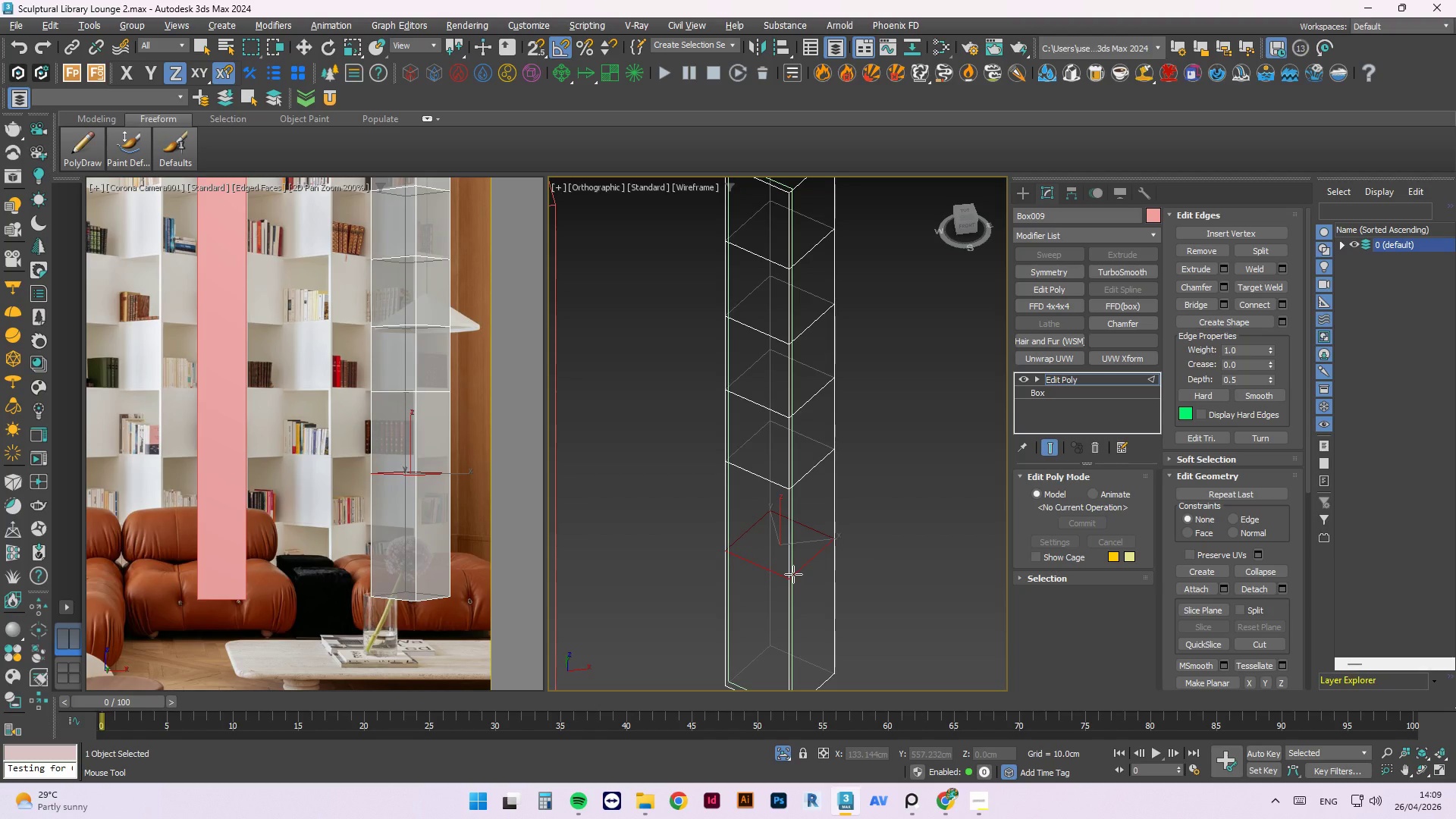 
key(Q)
 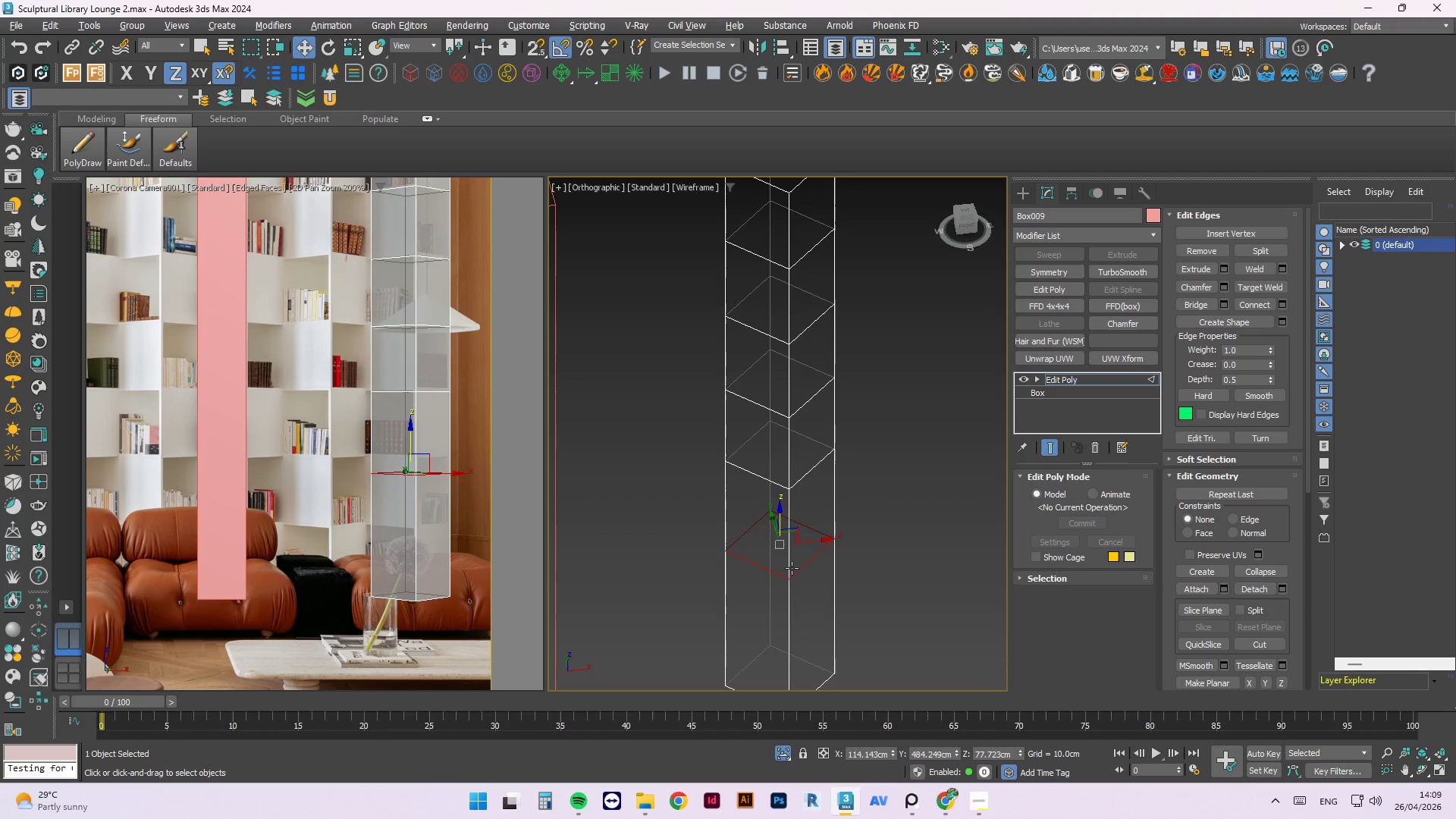 
key(W)
 